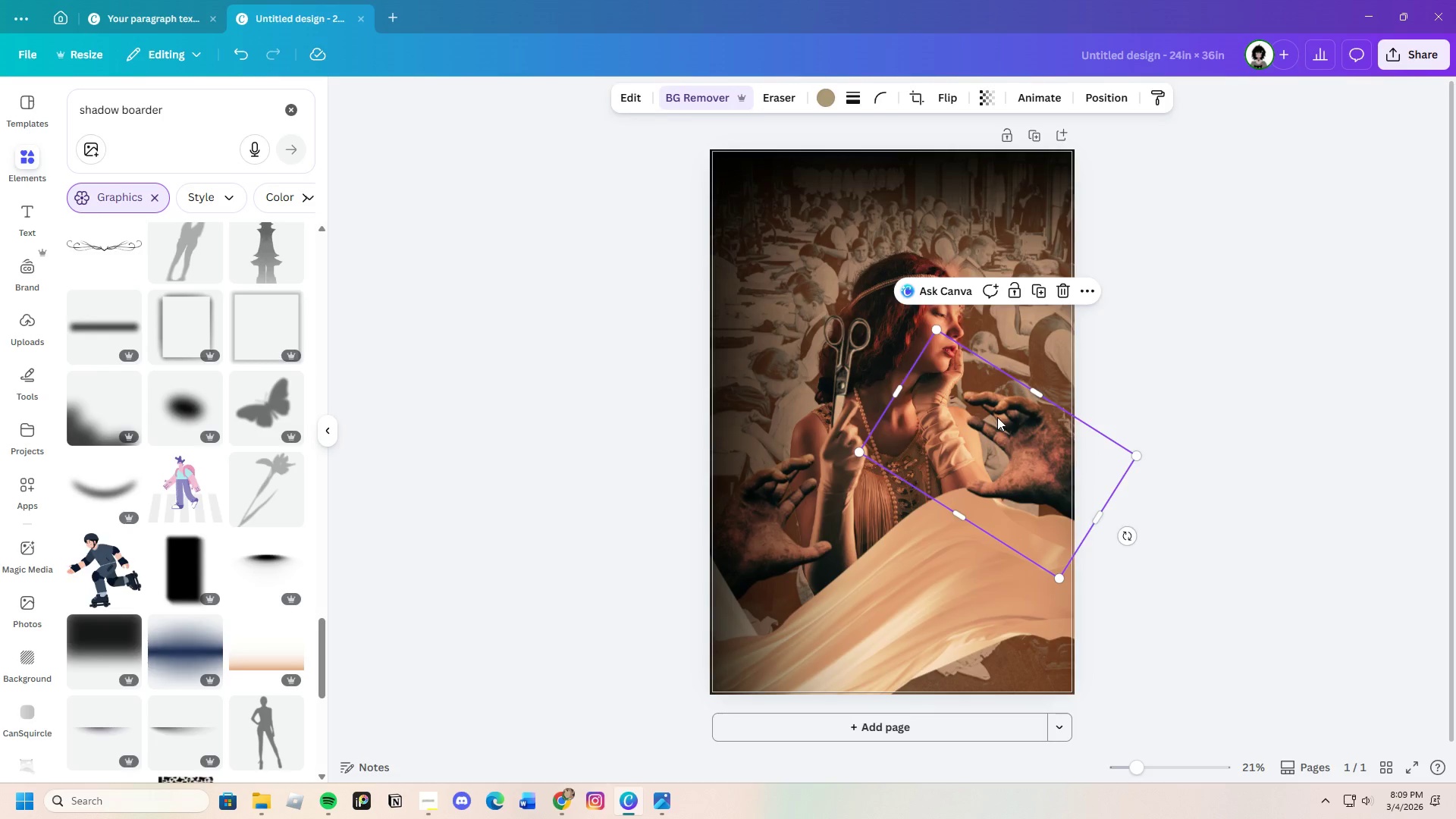 
key(Control+V)
 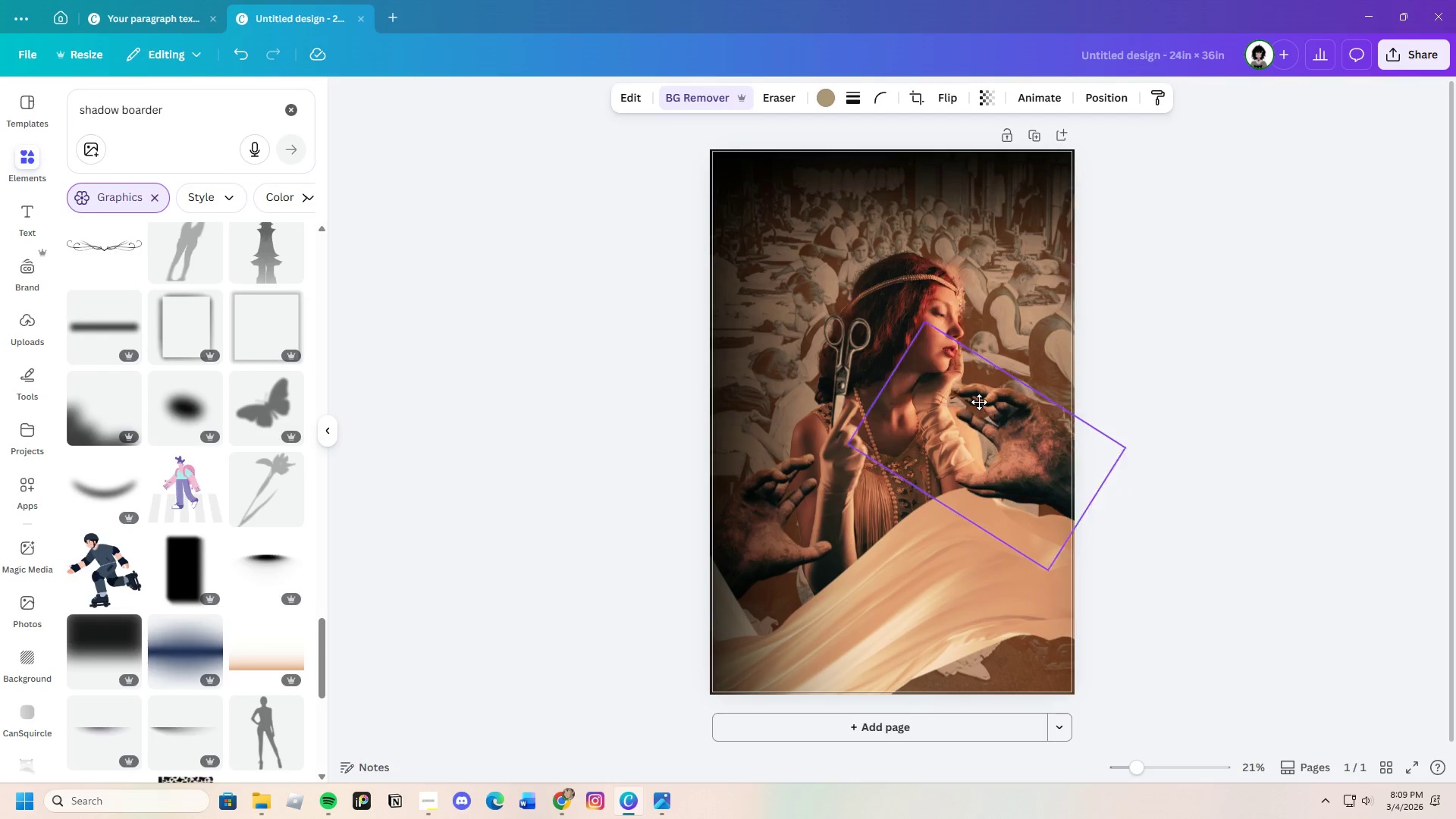 
left_click_drag(start_coordinate=[1012, 428], to_coordinate=[977, 398])
 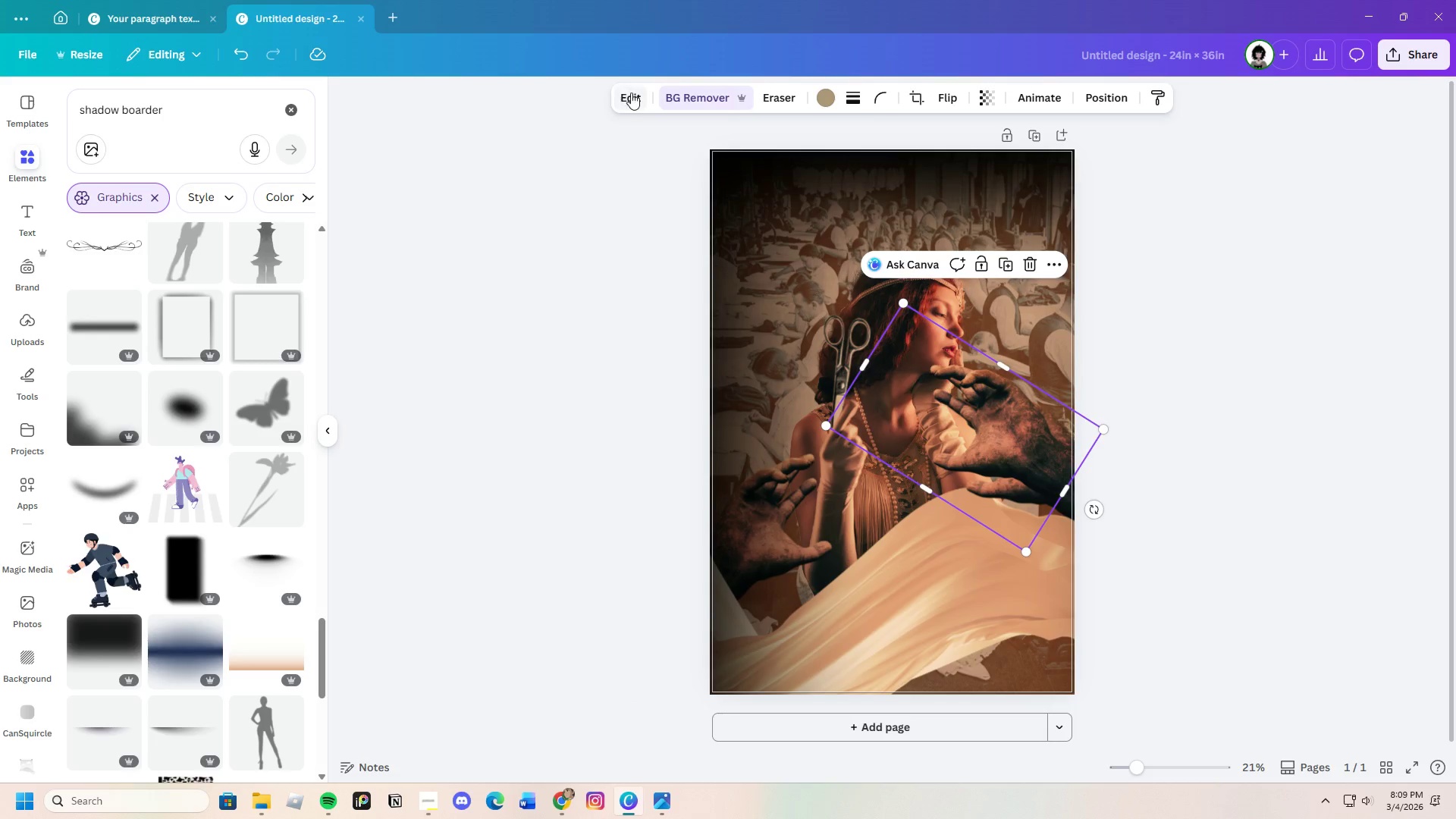 
left_click([631, 93])
 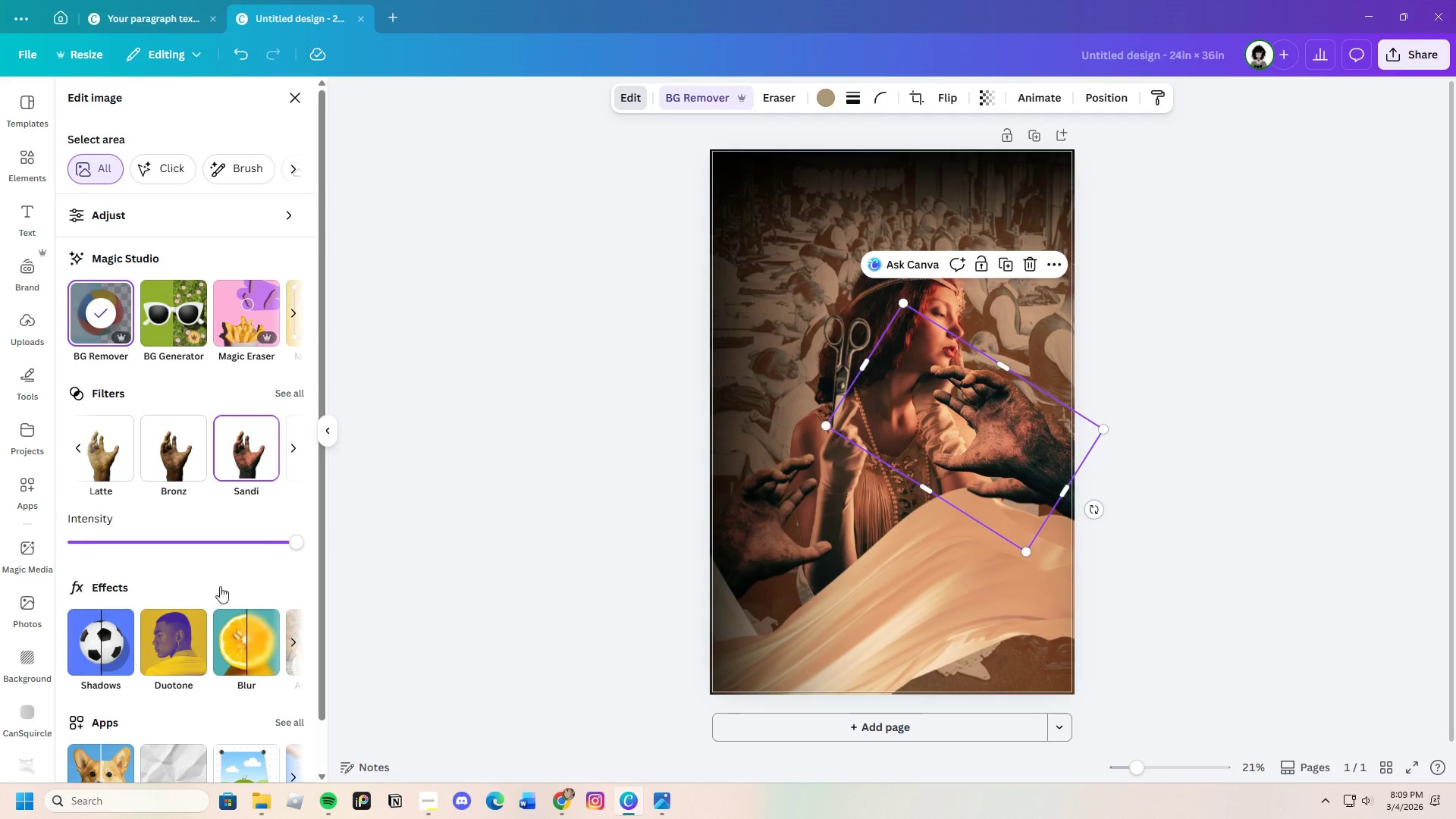 
scroll: coordinate [190, 613], scroll_direction: down, amount: 25.0
 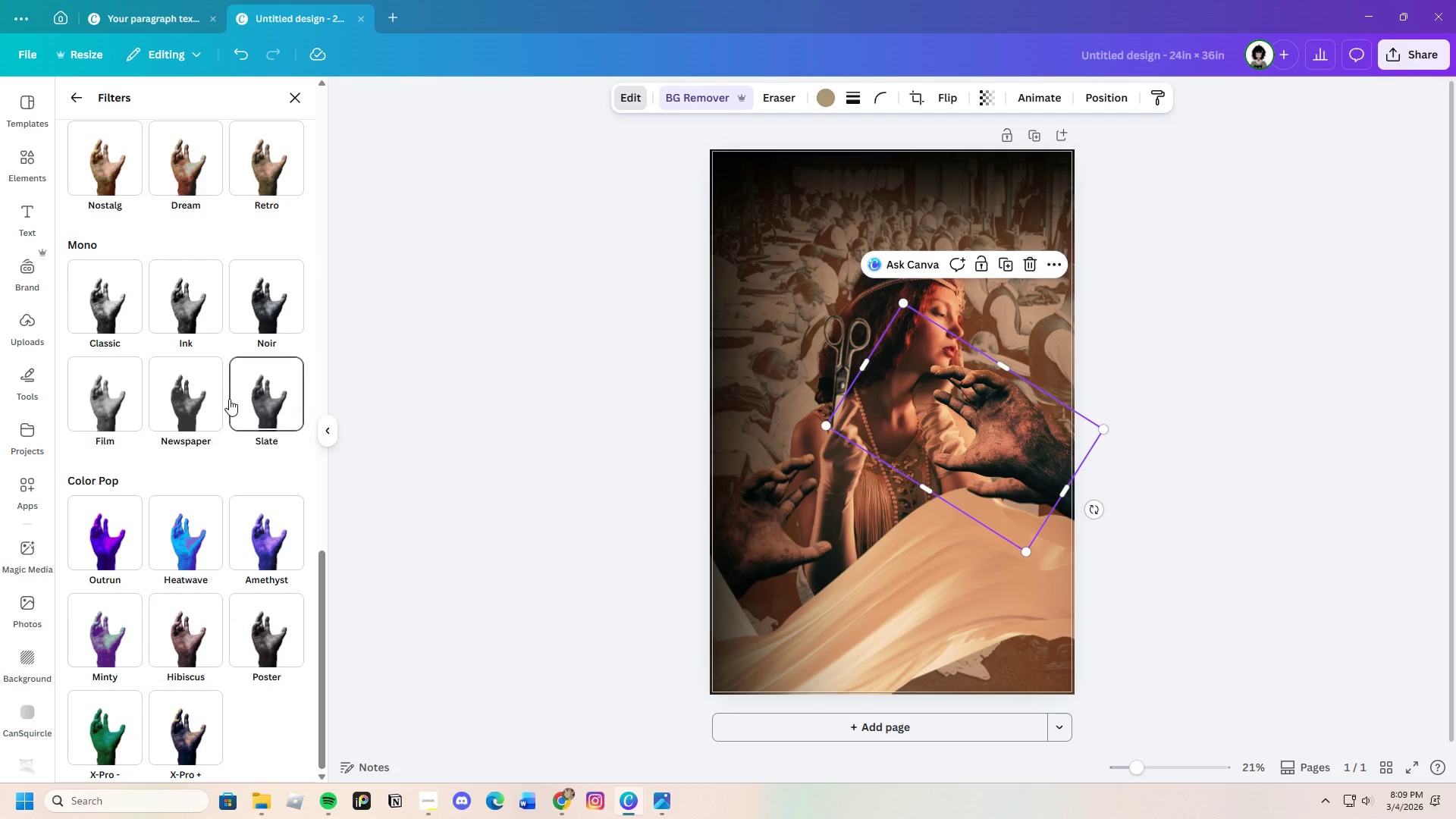 
left_click([185, 400])
 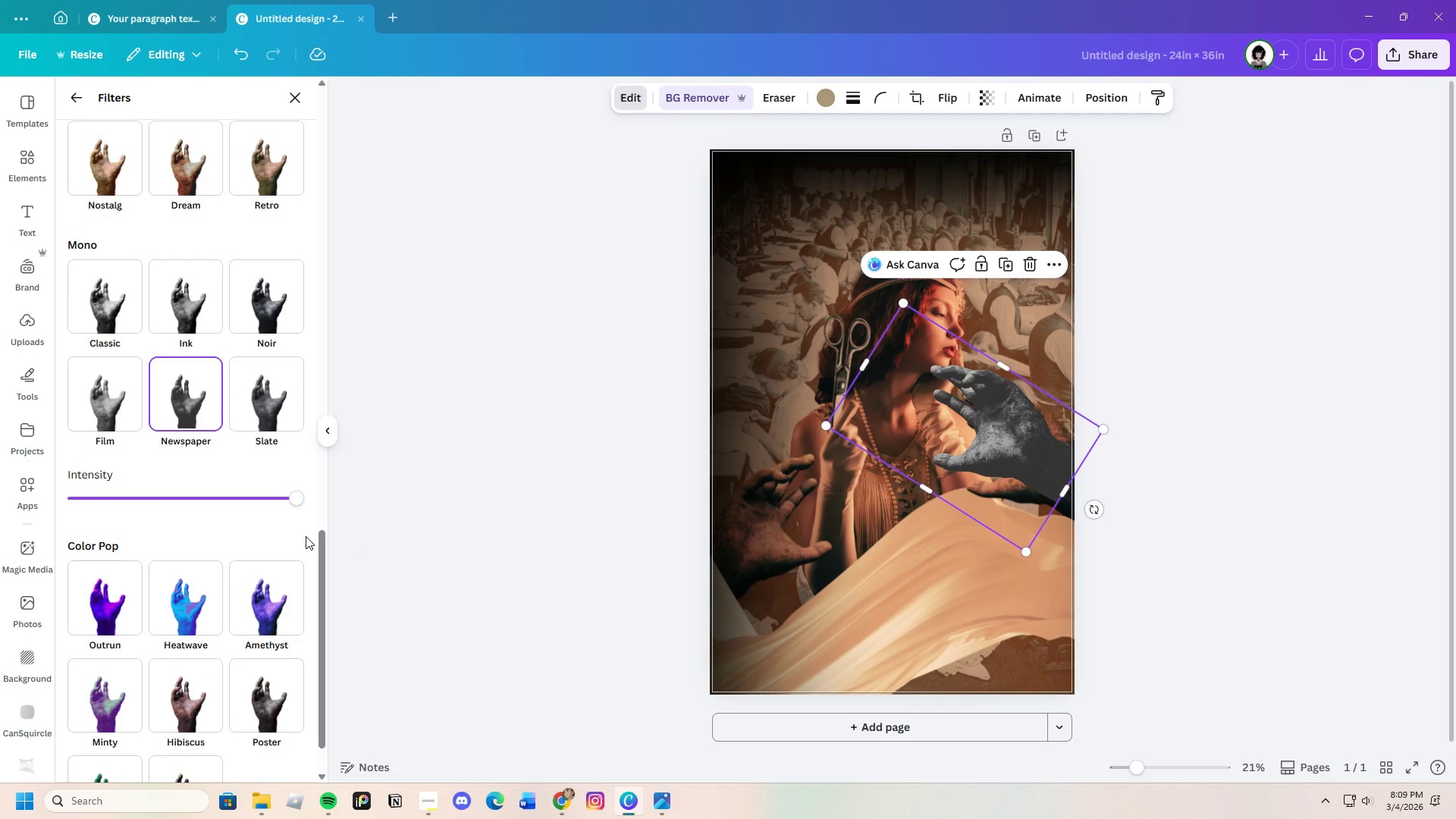 
scroll: coordinate [273, 516], scroll_direction: down, amount: 4.0
 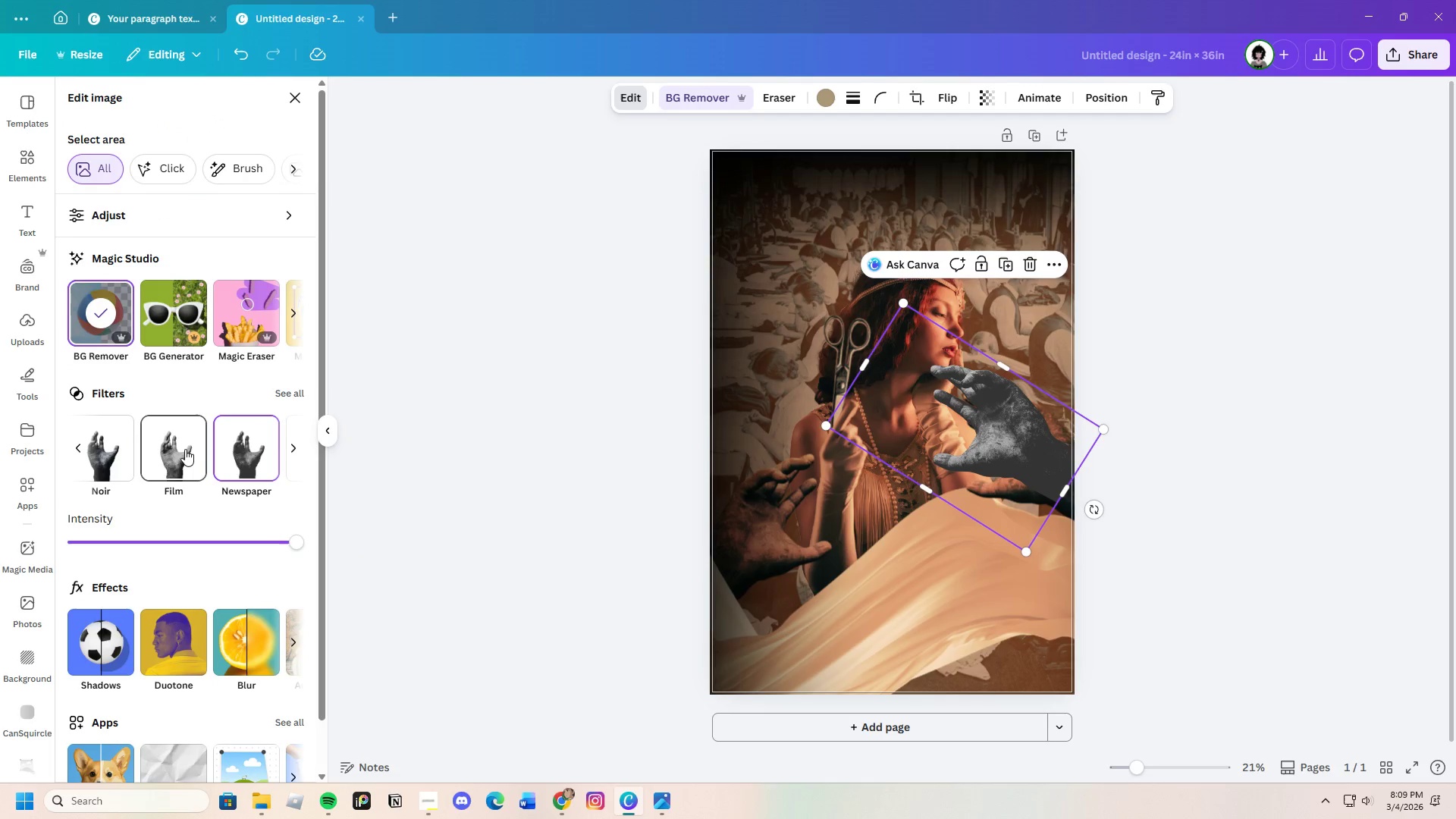 
left_click([84, 211])
 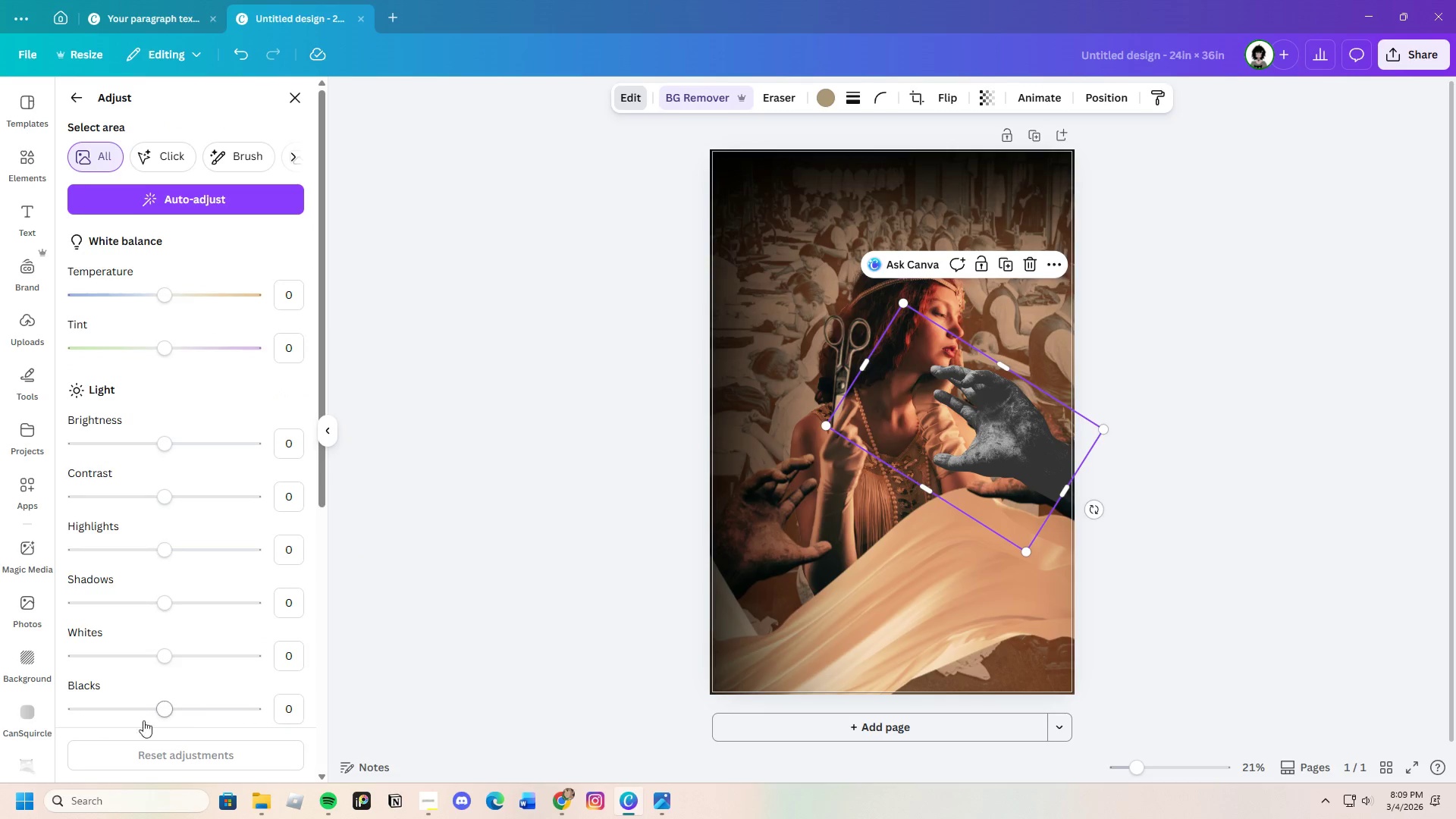 
scroll: coordinate [140, 665], scroll_direction: down, amount: 3.0
 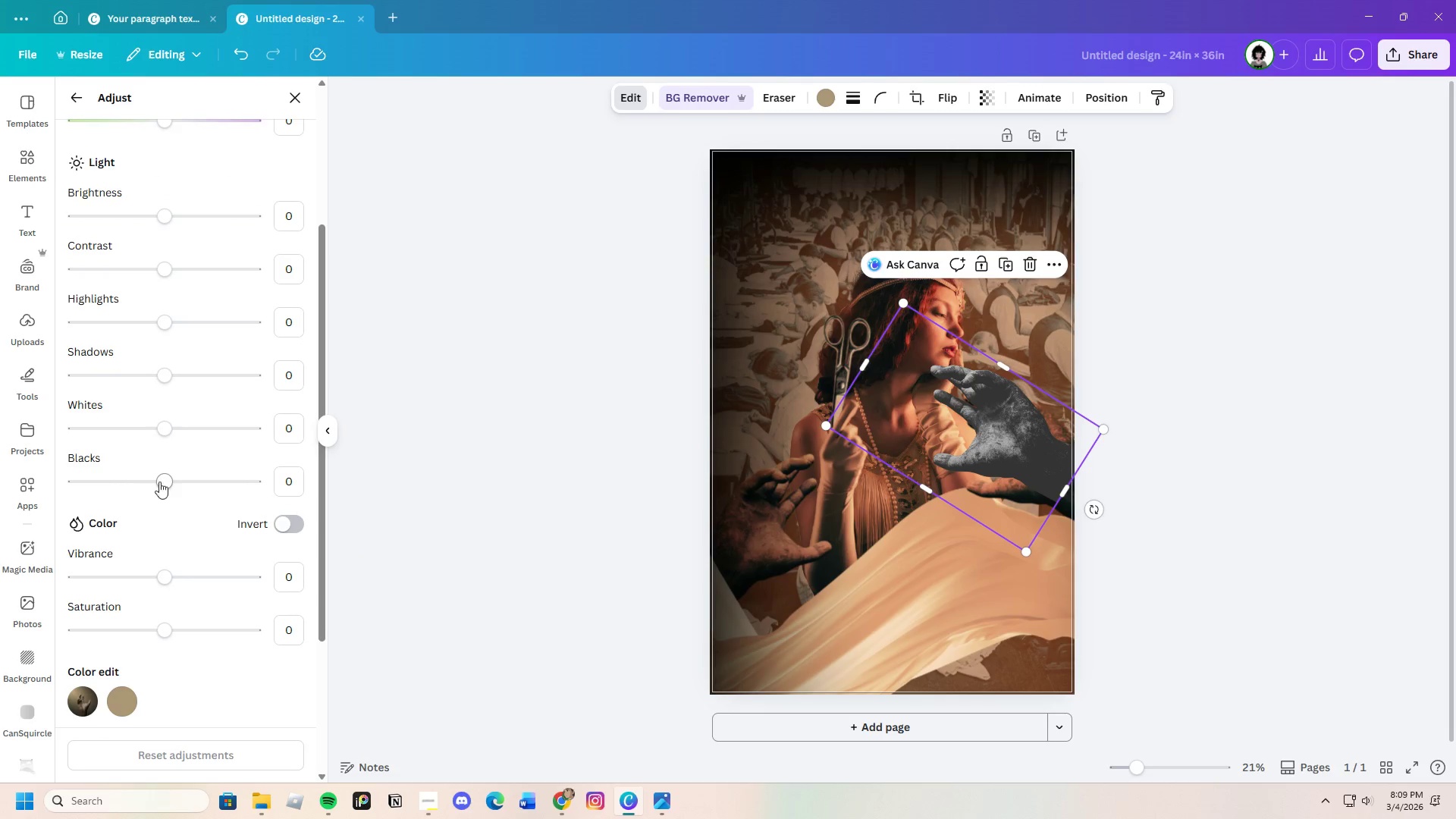 
left_click_drag(start_coordinate=[164, 480], to_coordinate=[276, 475])
 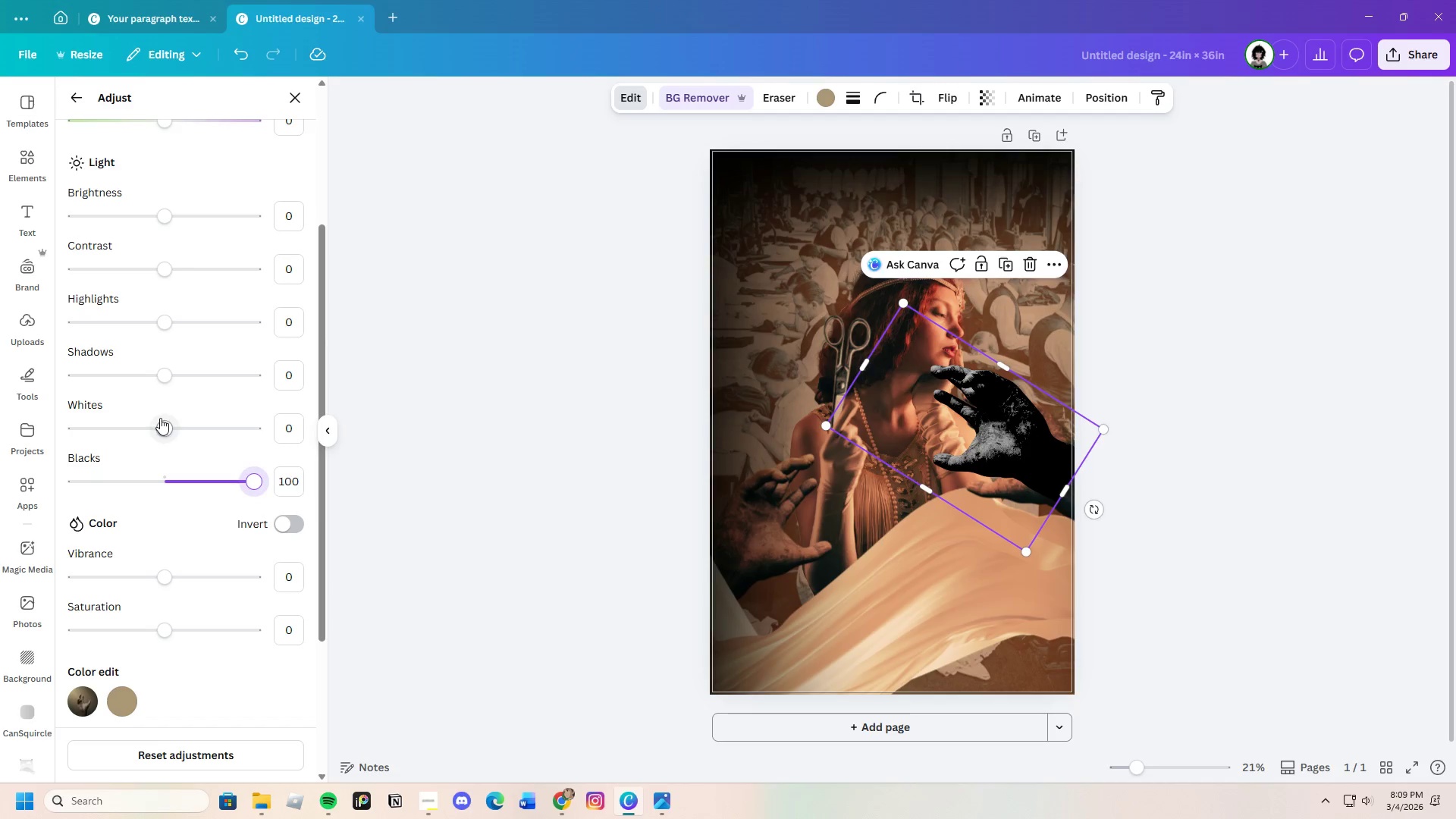 
left_click_drag(start_coordinate=[160, 418], to_coordinate=[11, 425])
 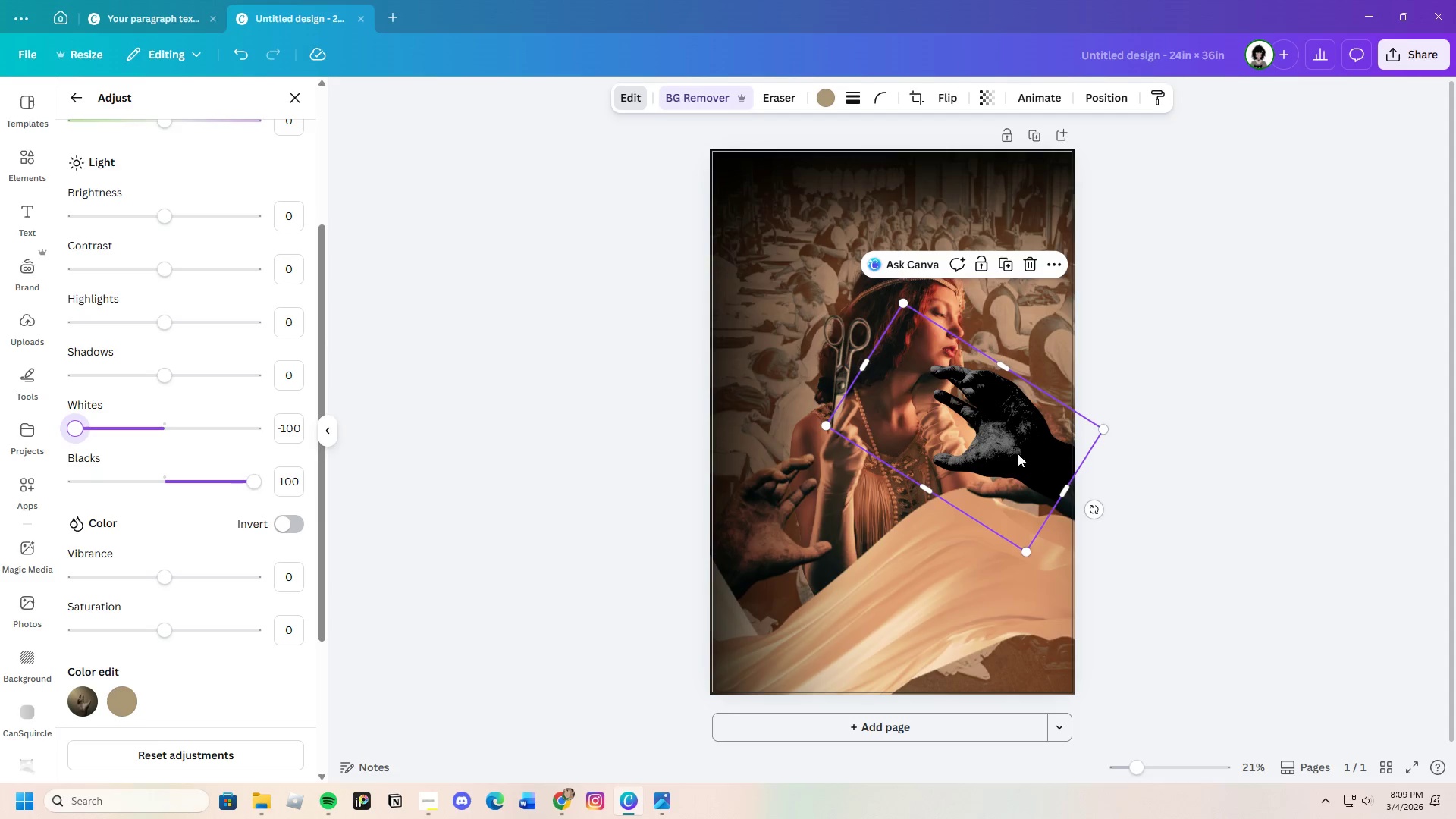 
left_click_drag(start_coordinate=[1013, 452], to_coordinate=[1014, 457])
 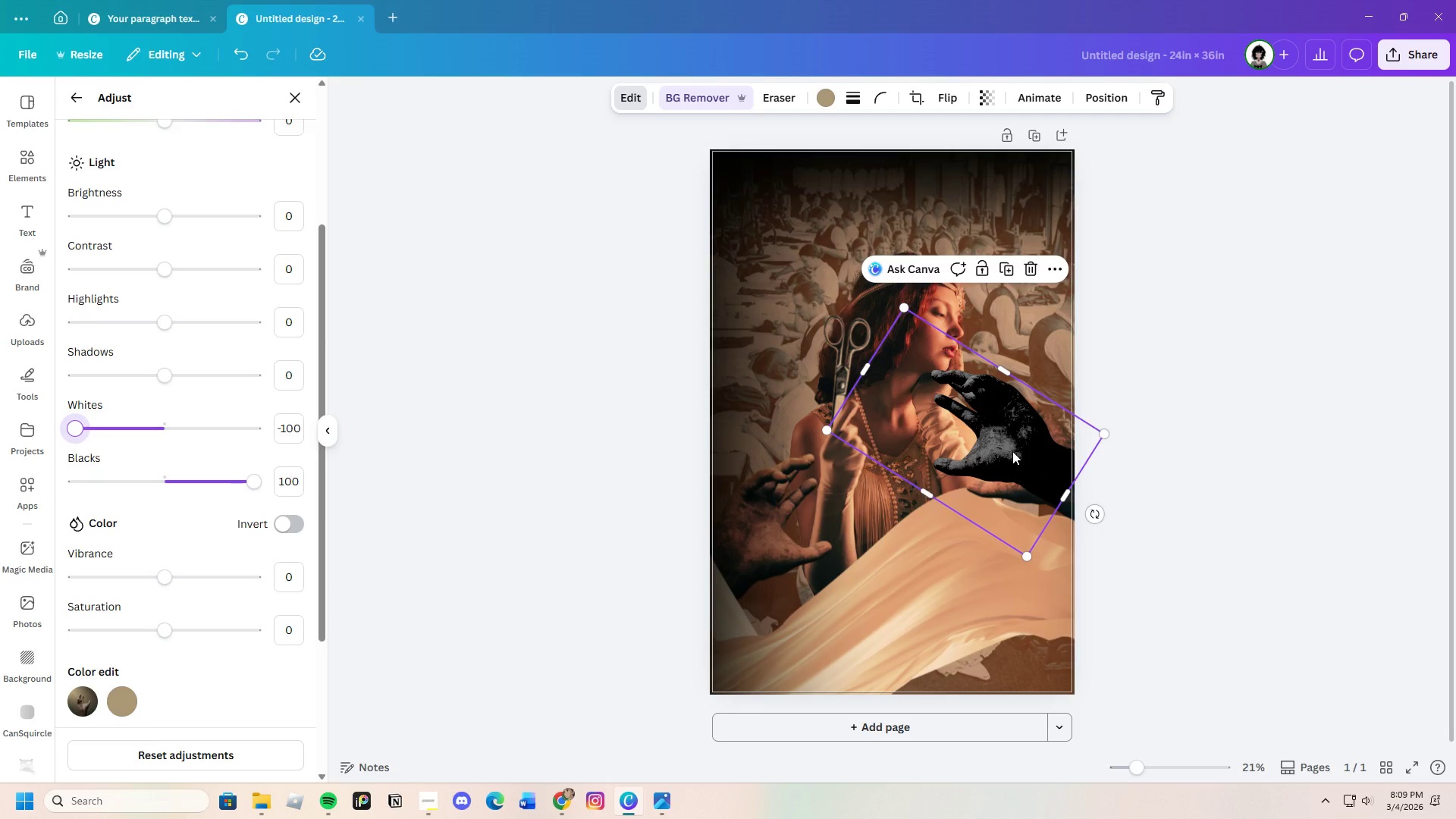 
right_click([1012, 451])
 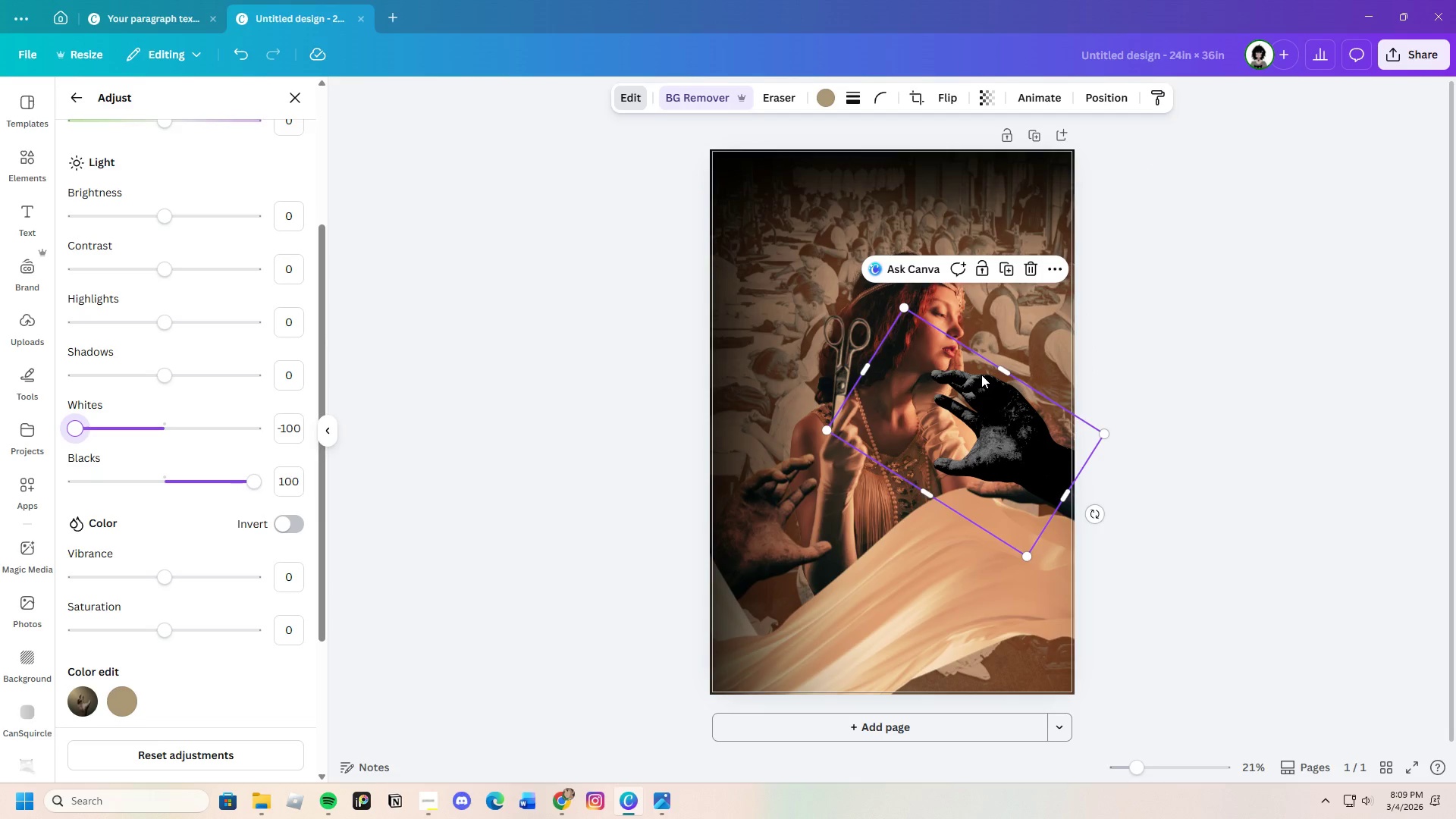 
right_click([949, 389])
 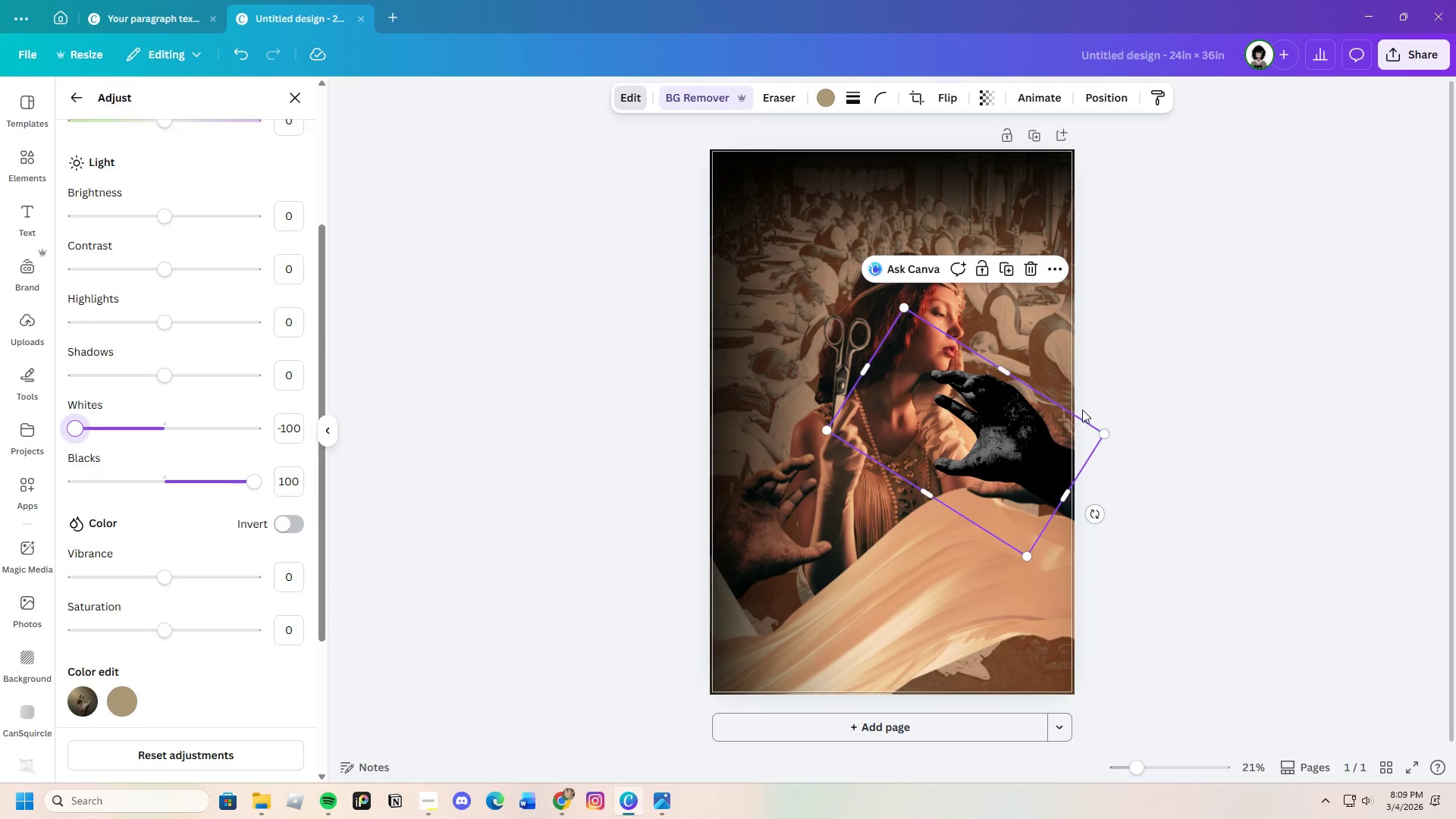 
left_click([1181, 408])
 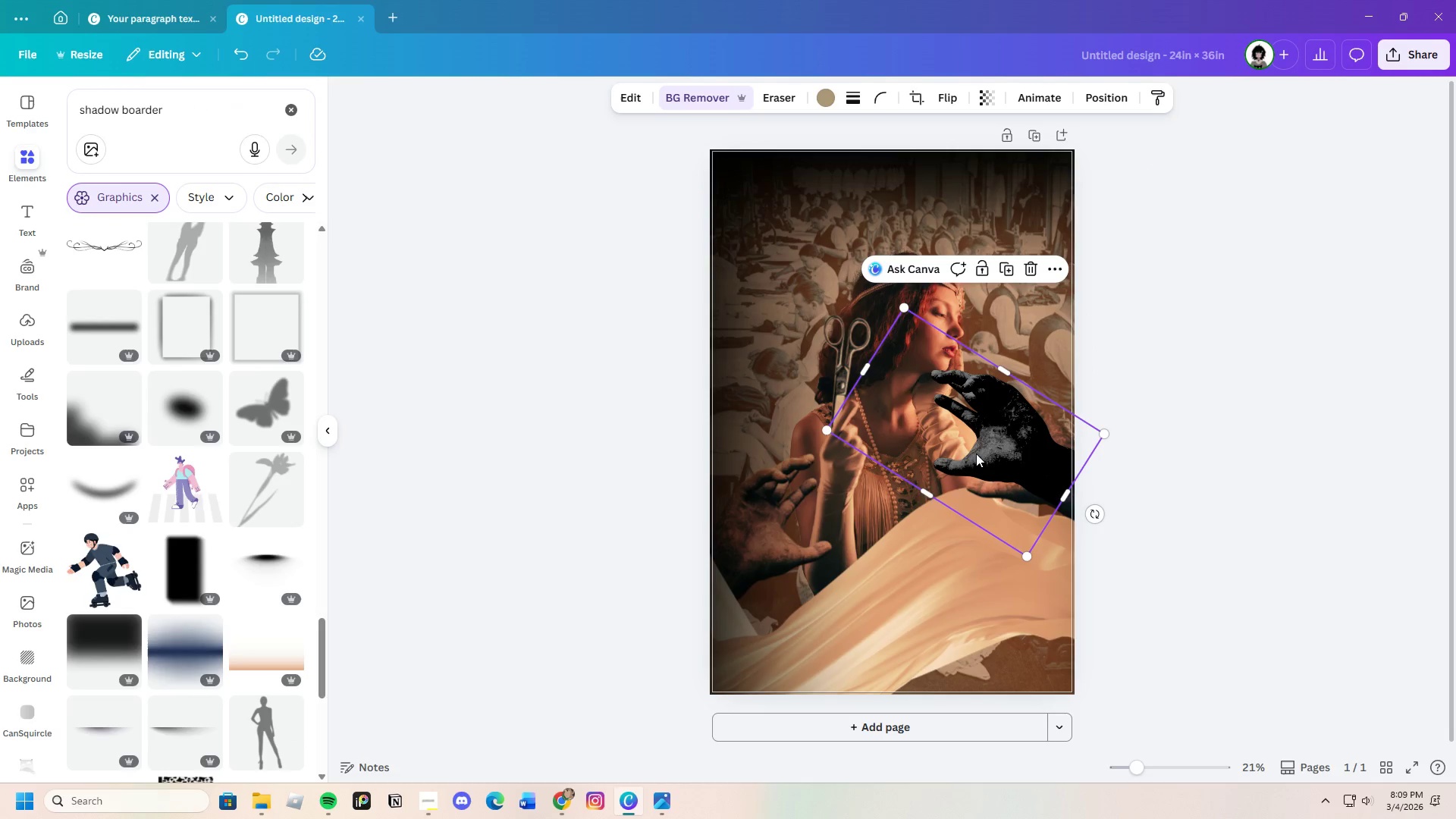 
right_click([981, 428])
 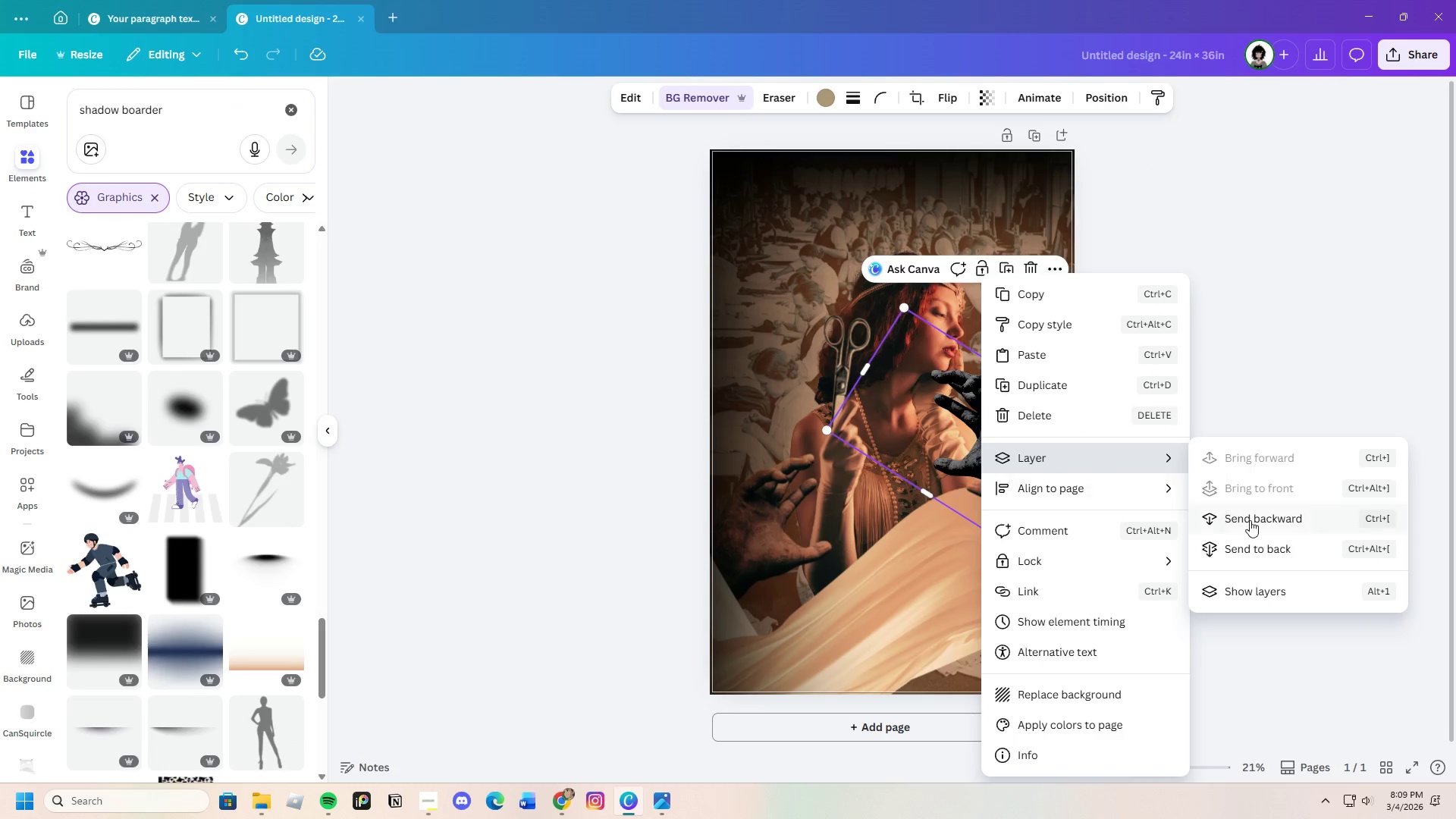 
left_click([1251, 520])
 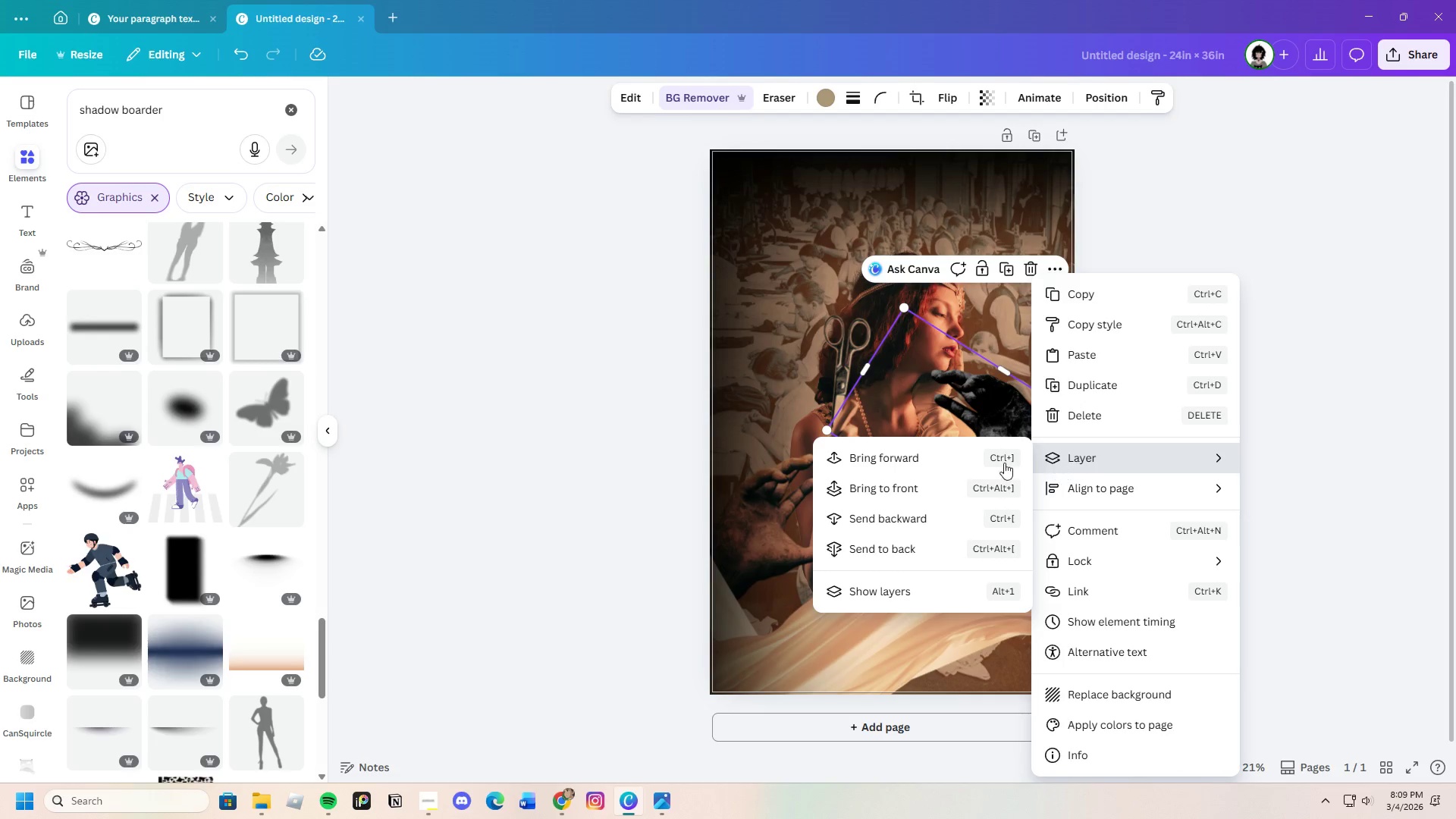 
left_click([914, 519])
 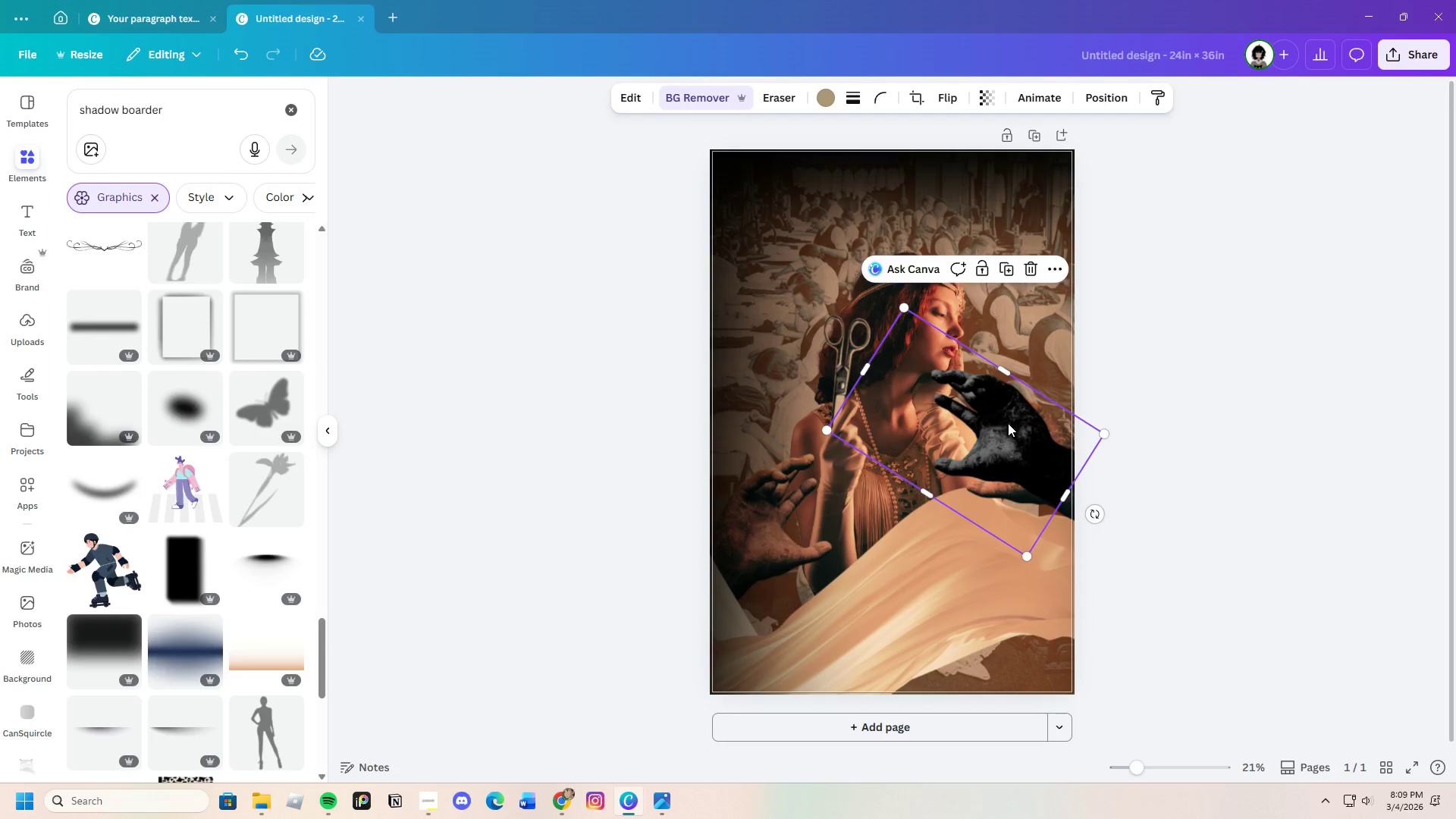 
left_click_drag(start_coordinate=[1008, 423], to_coordinate=[1020, 443])
 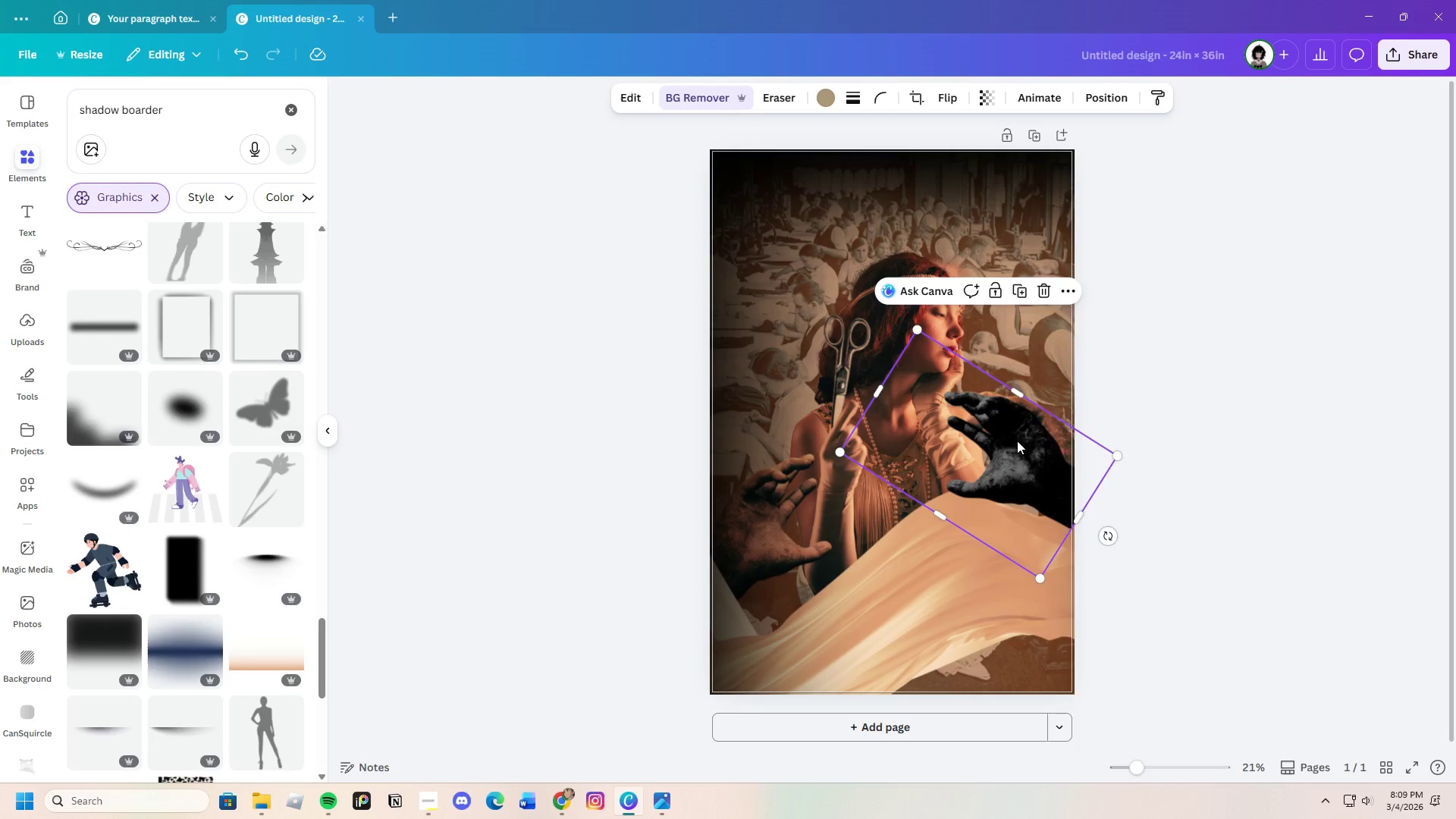 
right_click([1017, 441])
 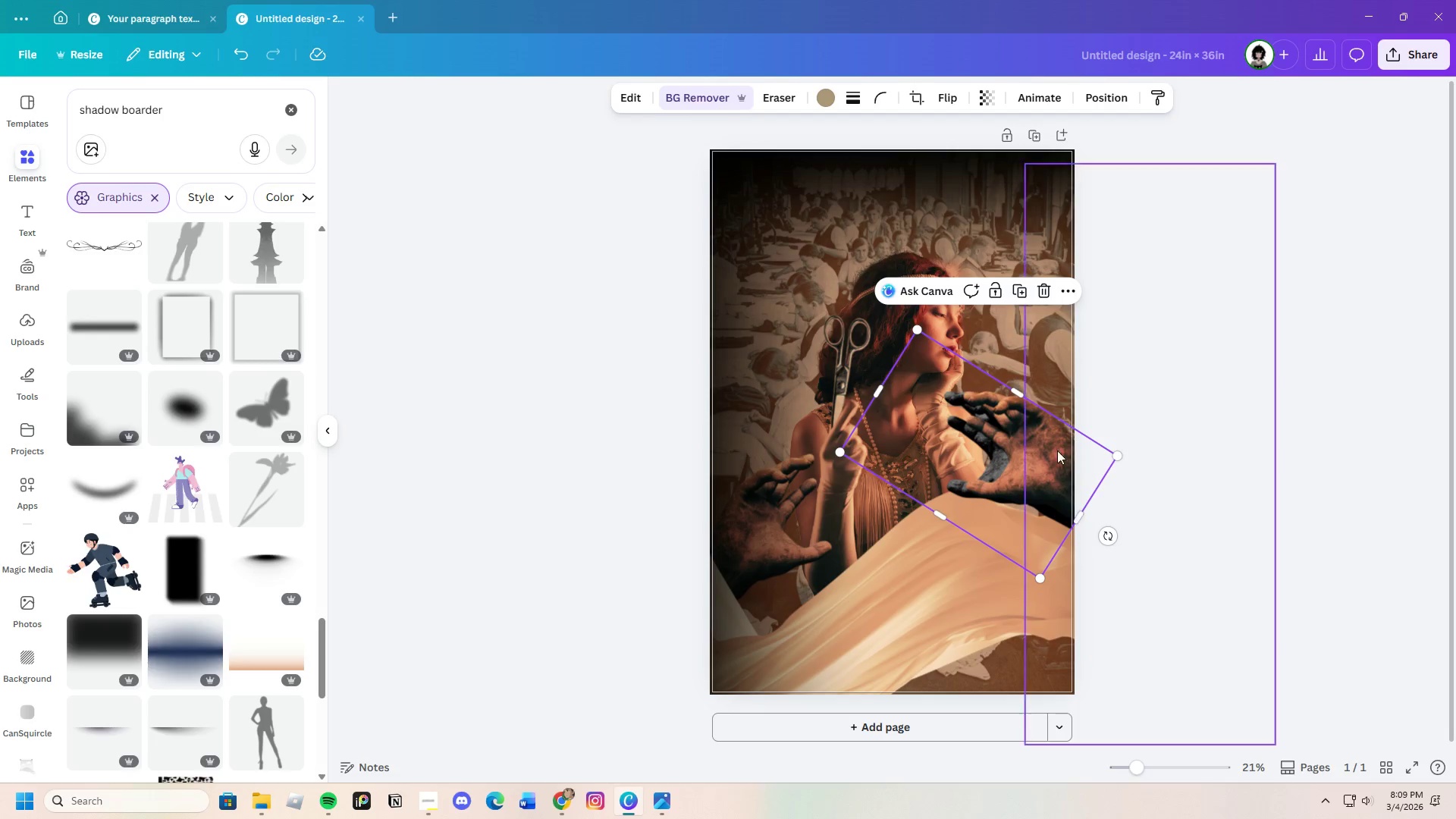 
left_click_drag(start_coordinate=[974, 444], to_coordinate=[986, 438])
 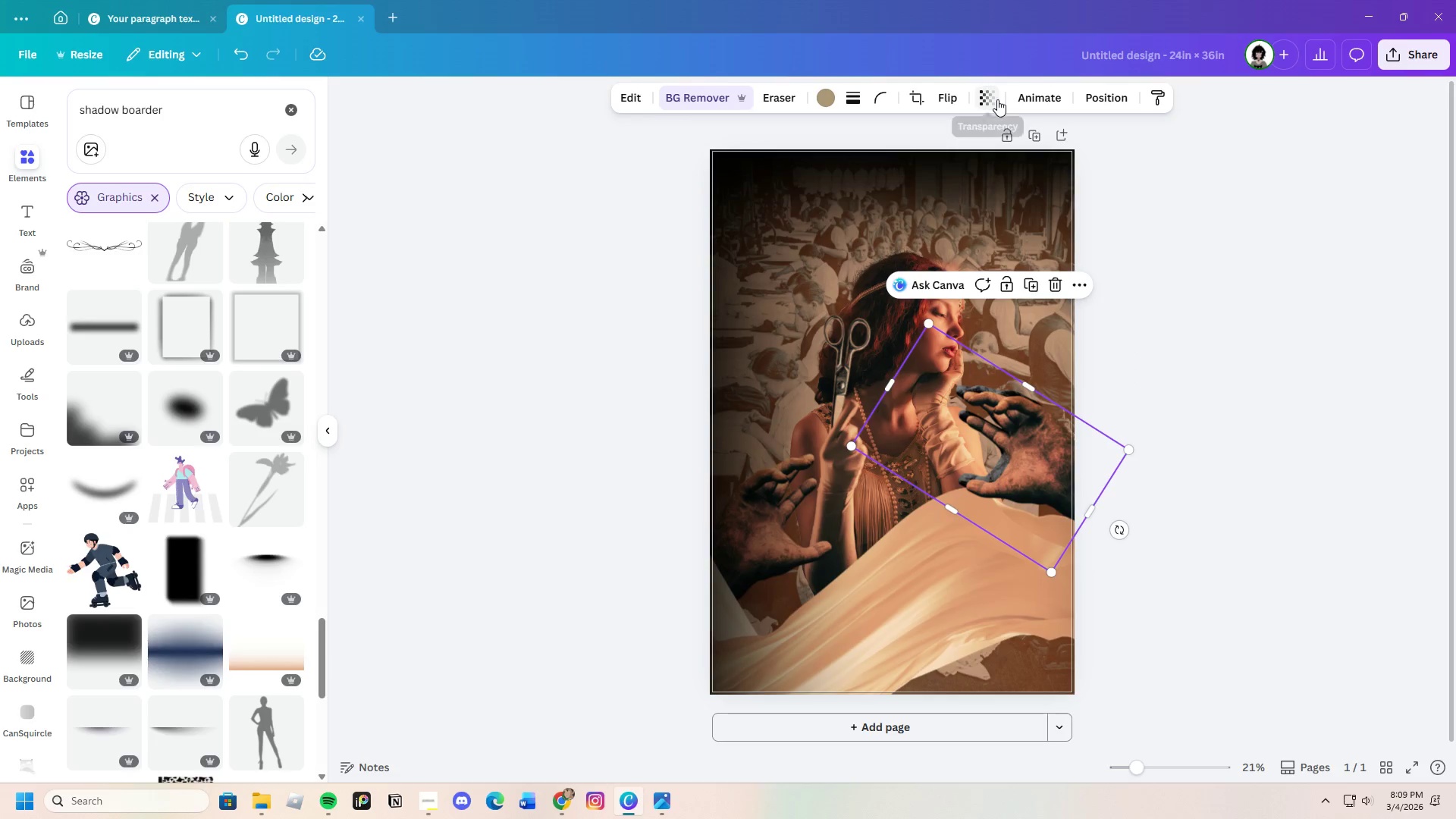 
left_click([977, 97])
 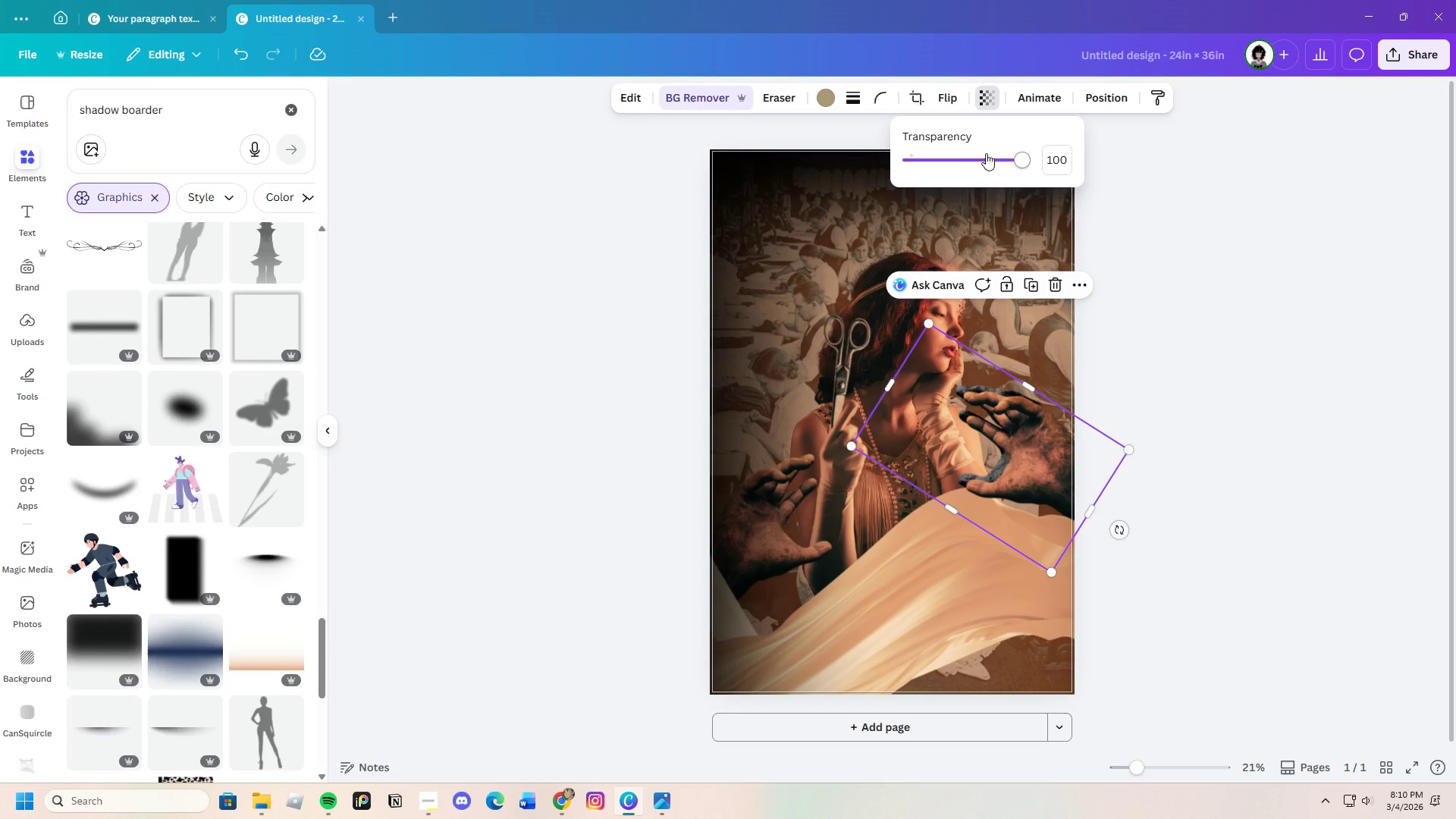 
left_click_drag(start_coordinate=[987, 154], to_coordinate=[1003, 175])
 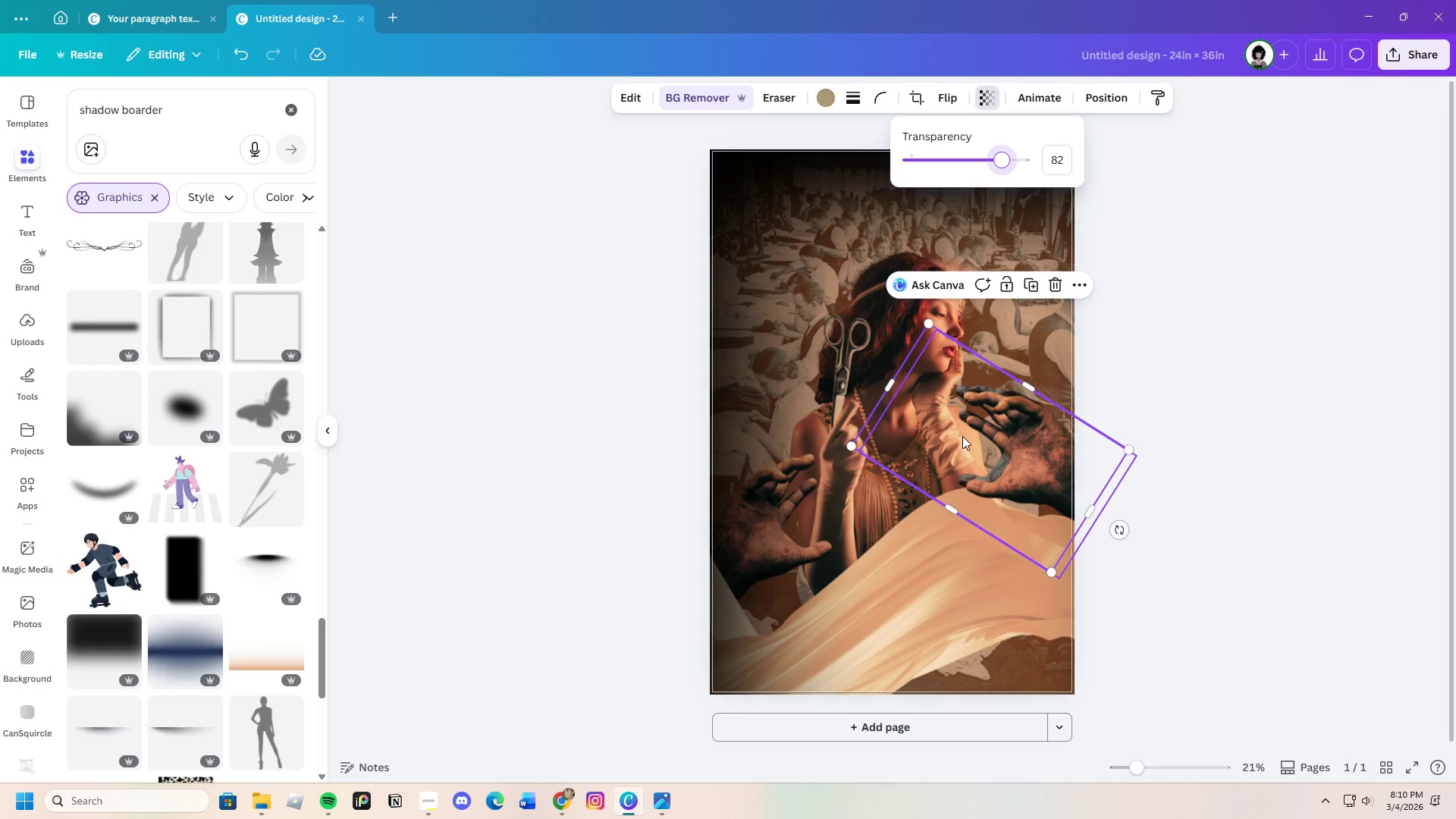 
left_click_drag(start_coordinate=[958, 437], to_coordinate=[965, 438])
 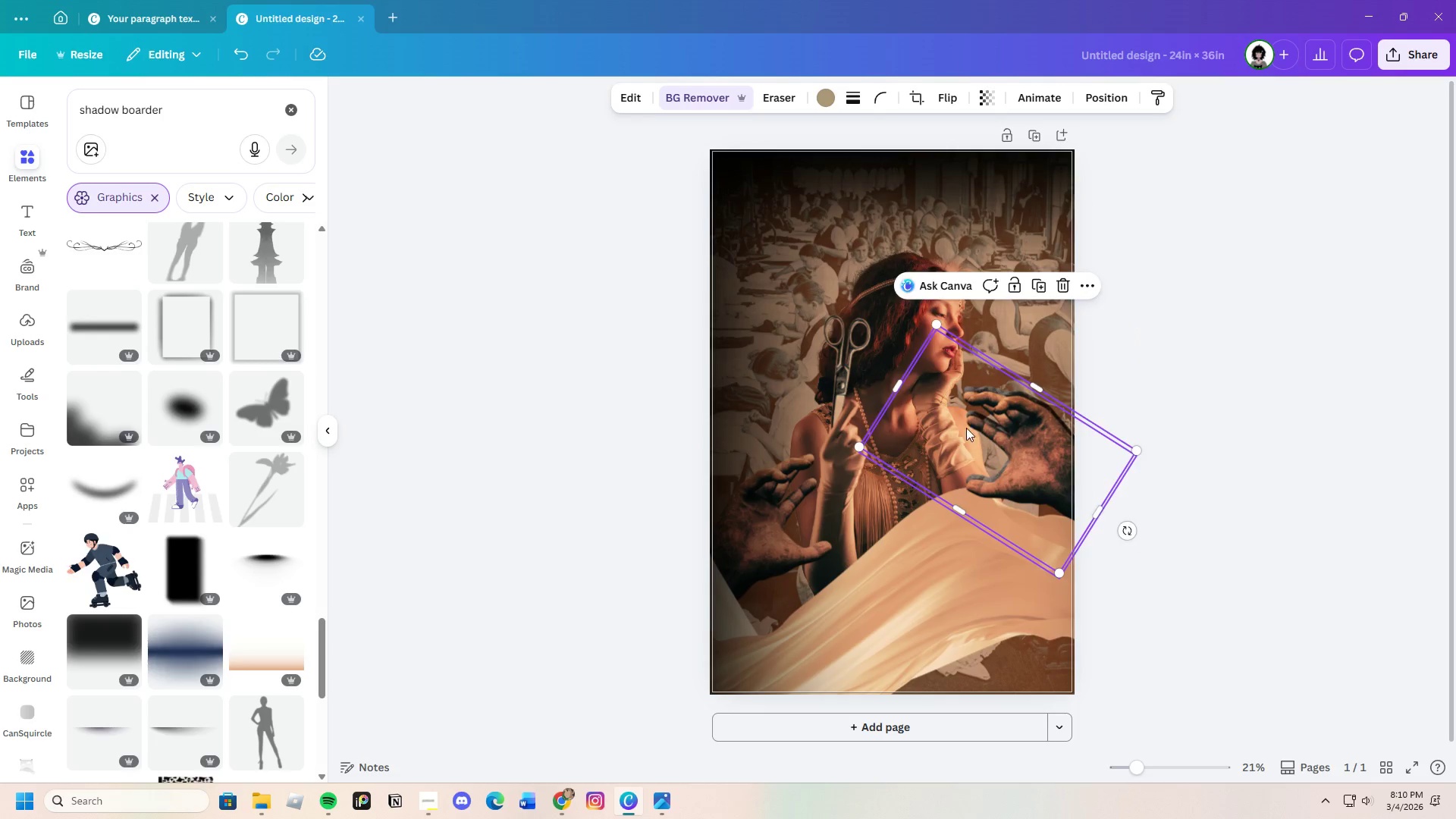 
left_click_drag(start_coordinate=[969, 428], to_coordinate=[817, 403])
 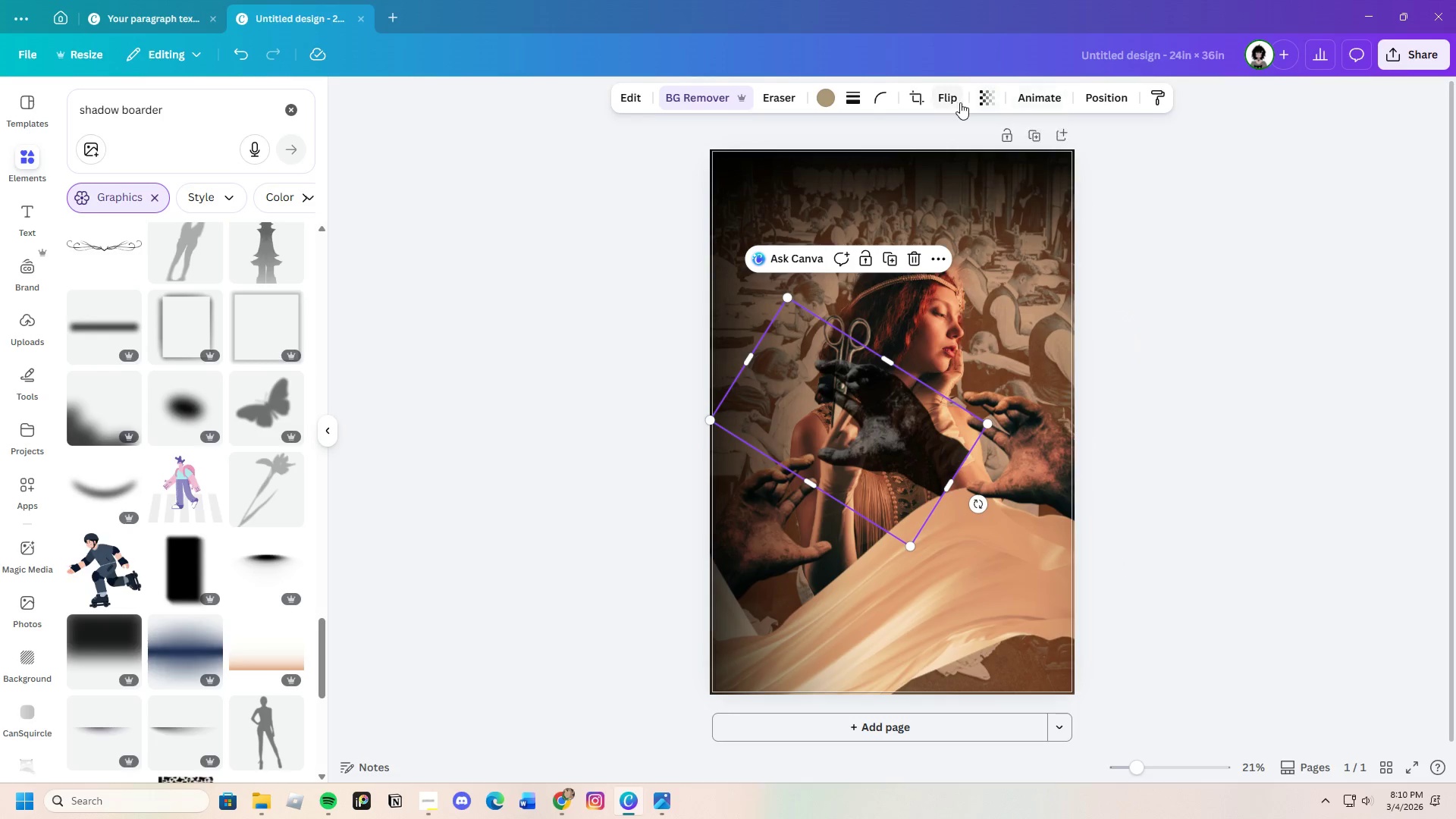 
left_click([989, 100])
 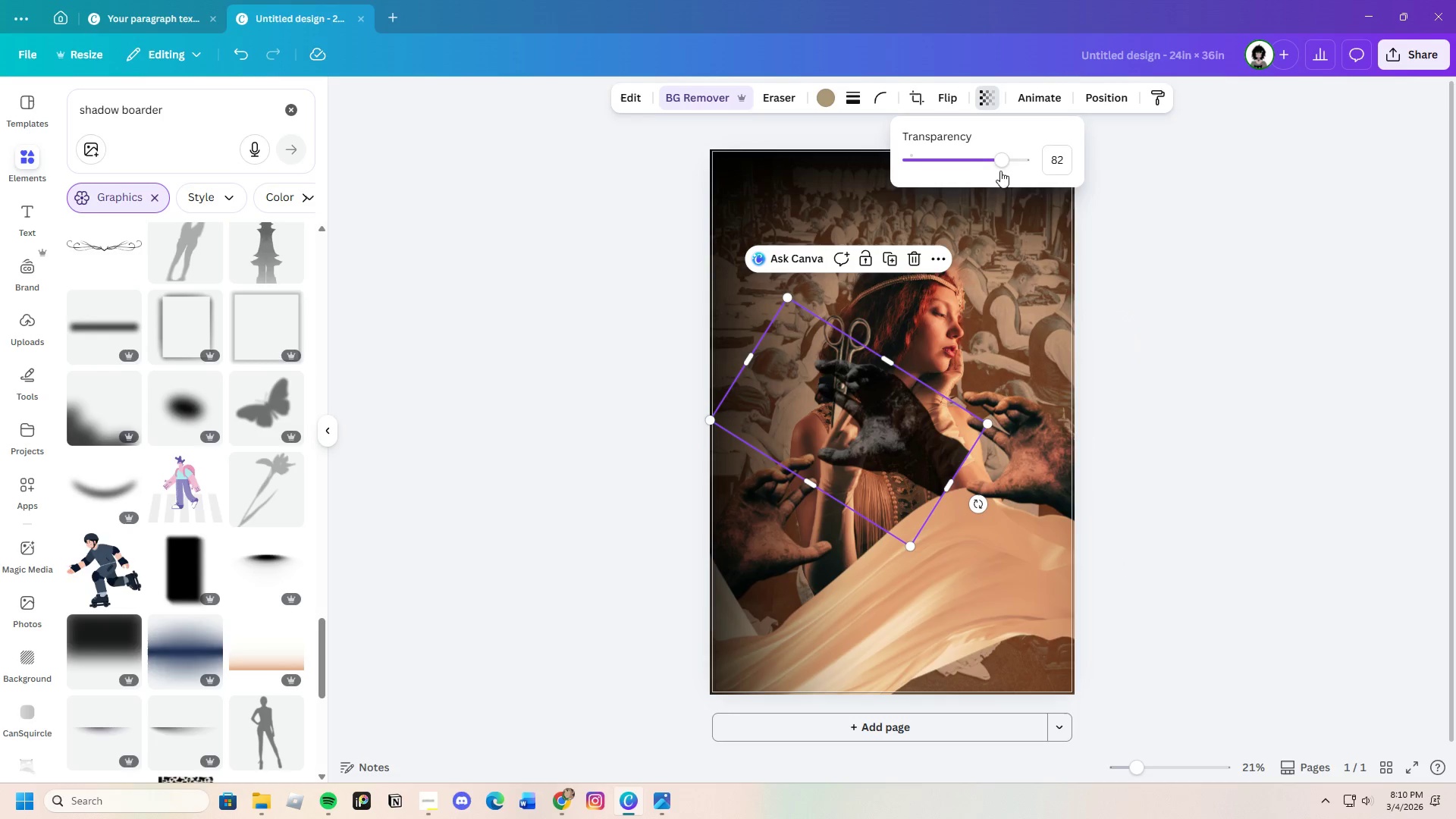 
left_click_drag(start_coordinate=[1005, 164], to_coordinate=[1105, 169])
 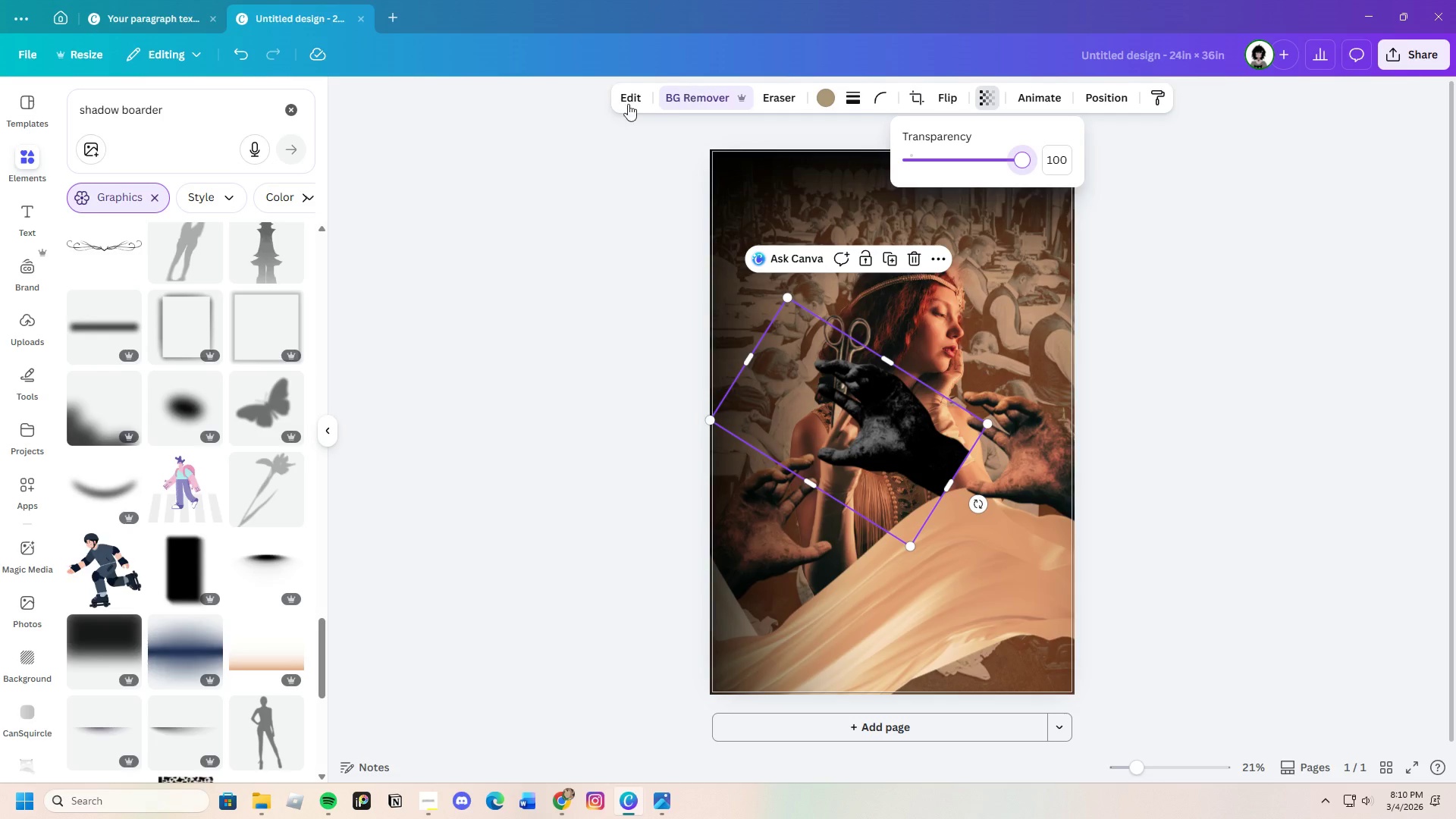 
left_click([632, 102])
 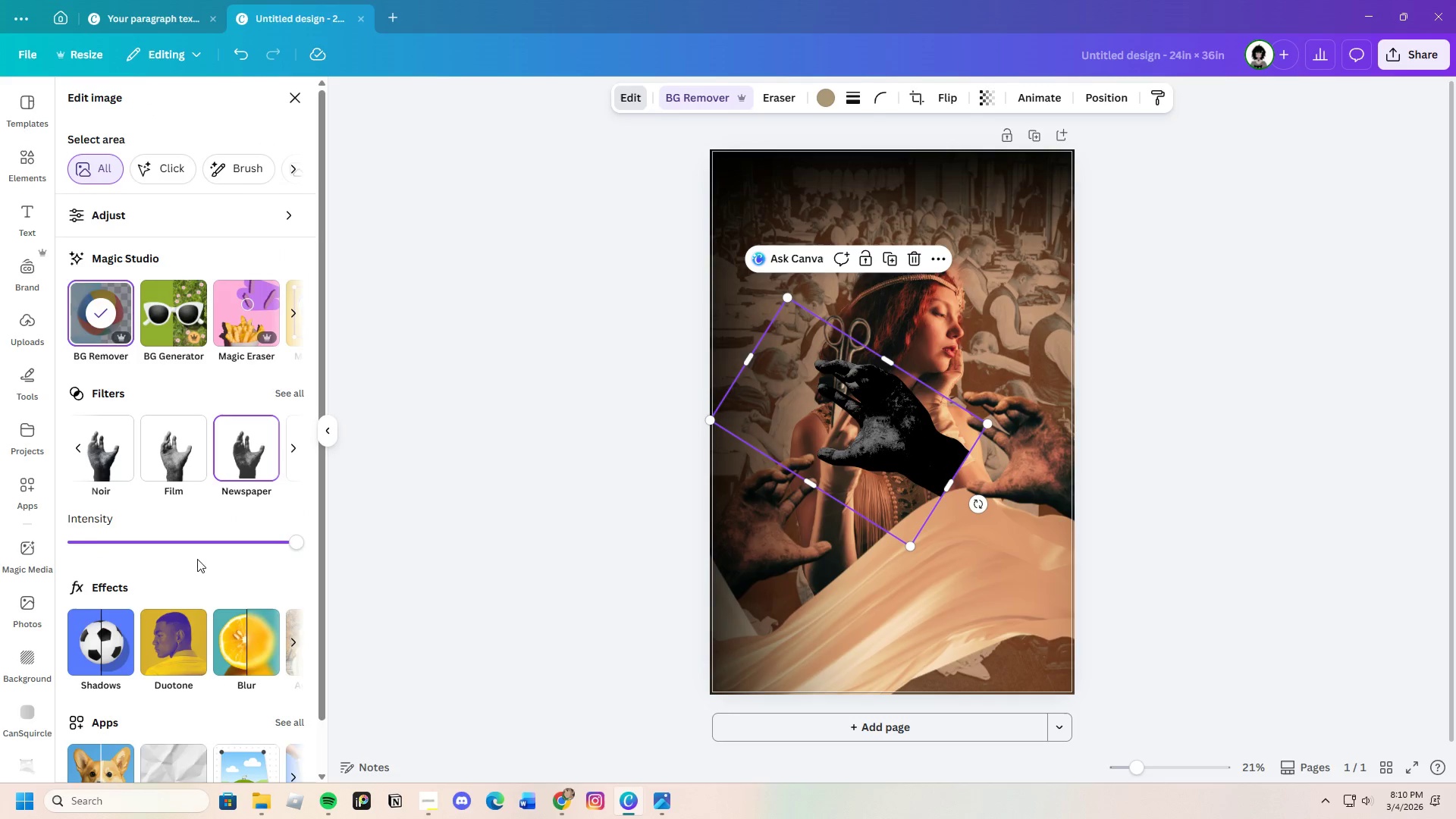 
scroll: coordinate [187, 733], scroll_direction: down, amount: 16.0
 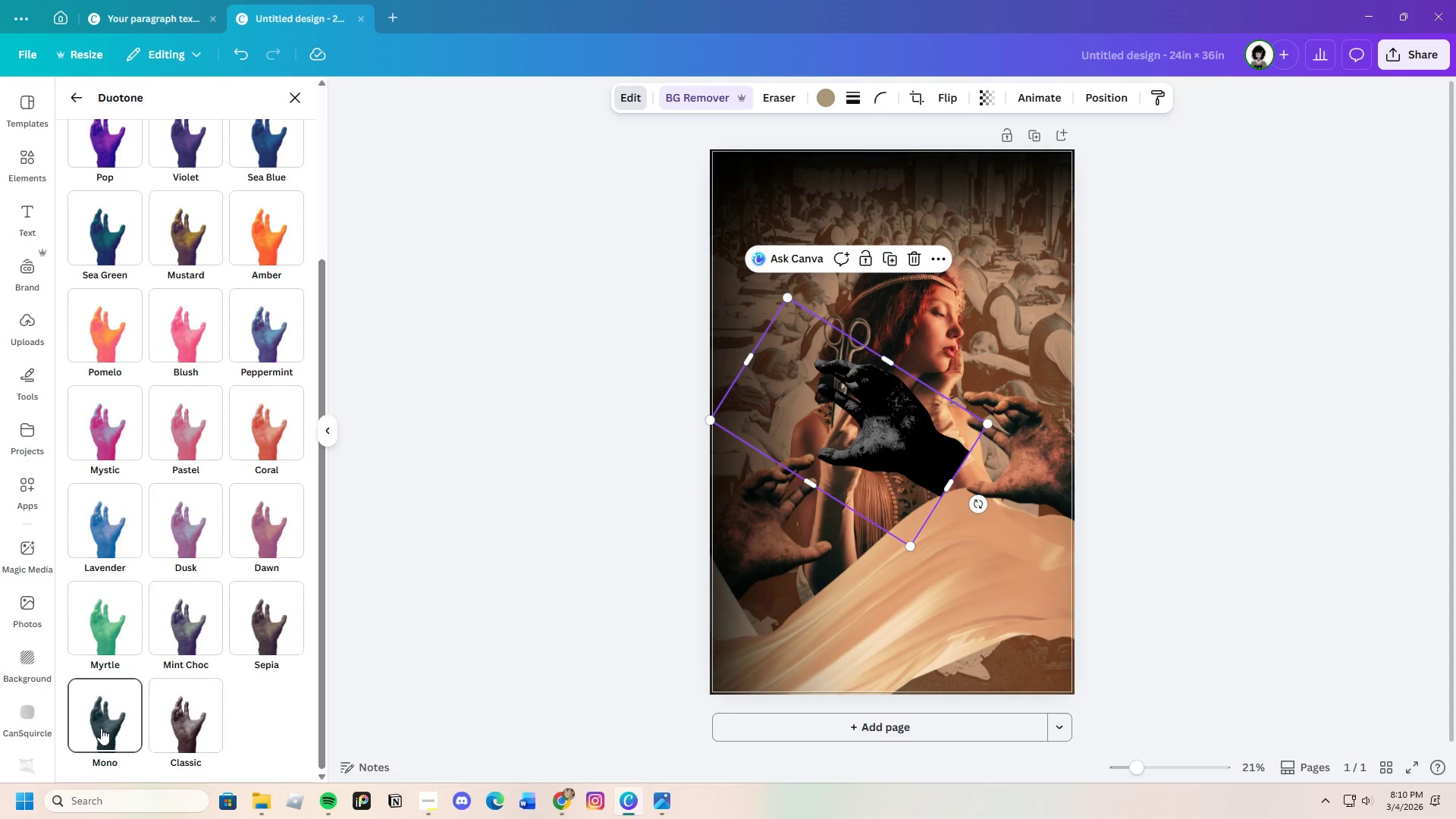 
left_click([100, 728])
 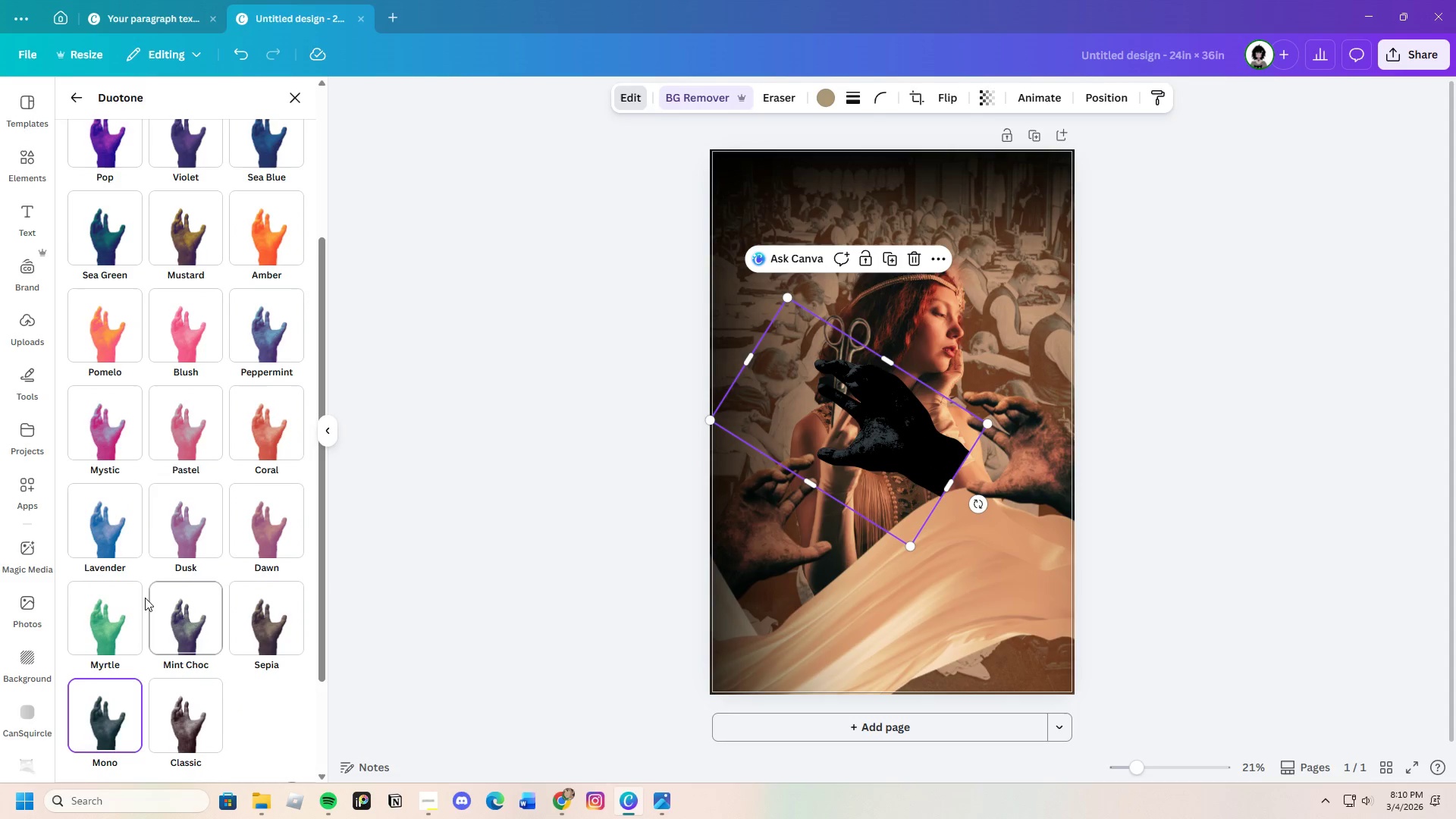 
scroll: coordinate [155, 501], scroll_direction: up, amount: 7.0
 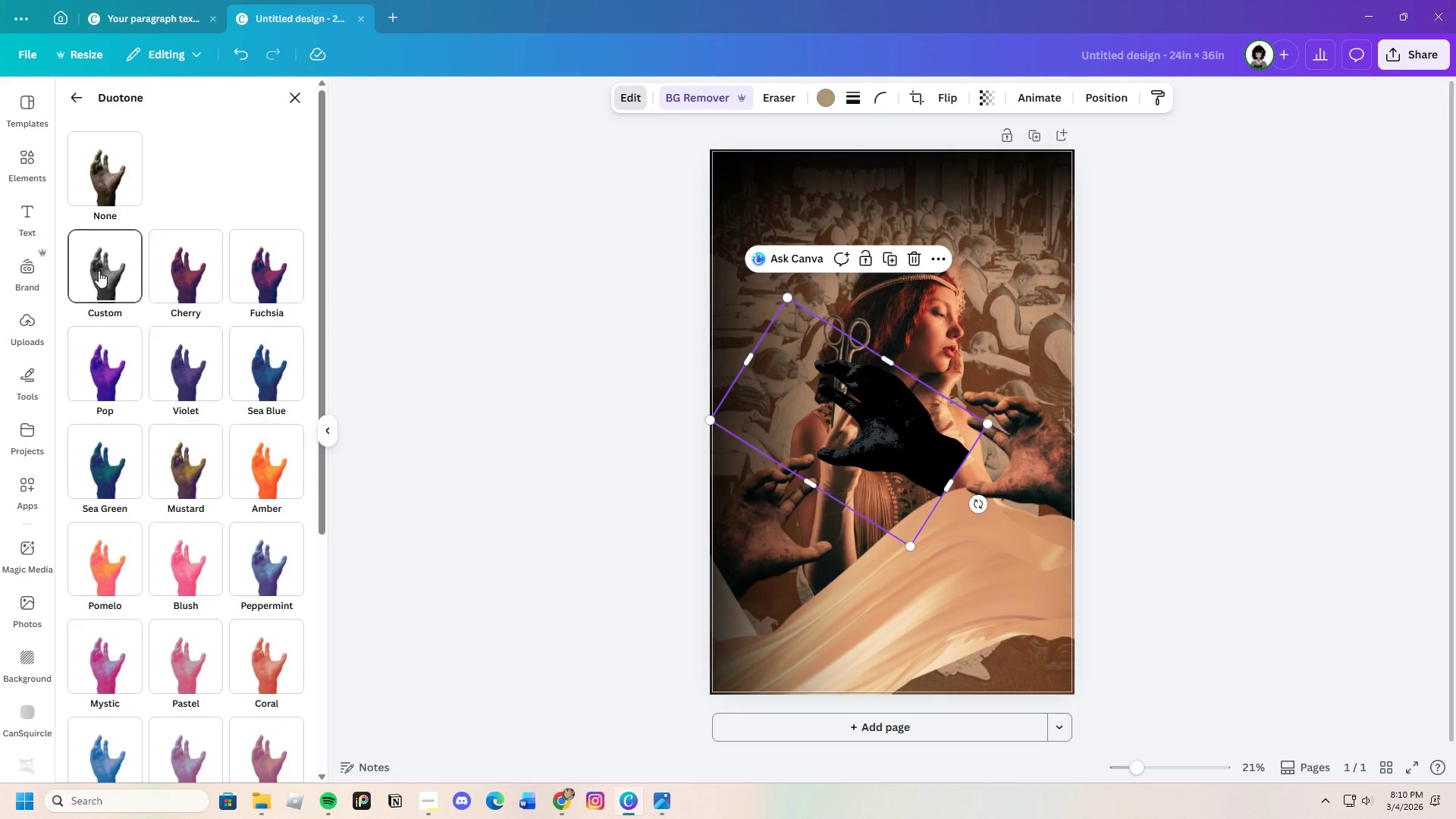 
scroll: coordinate [326, 749], scroll_direction: down, amount: 6.0
 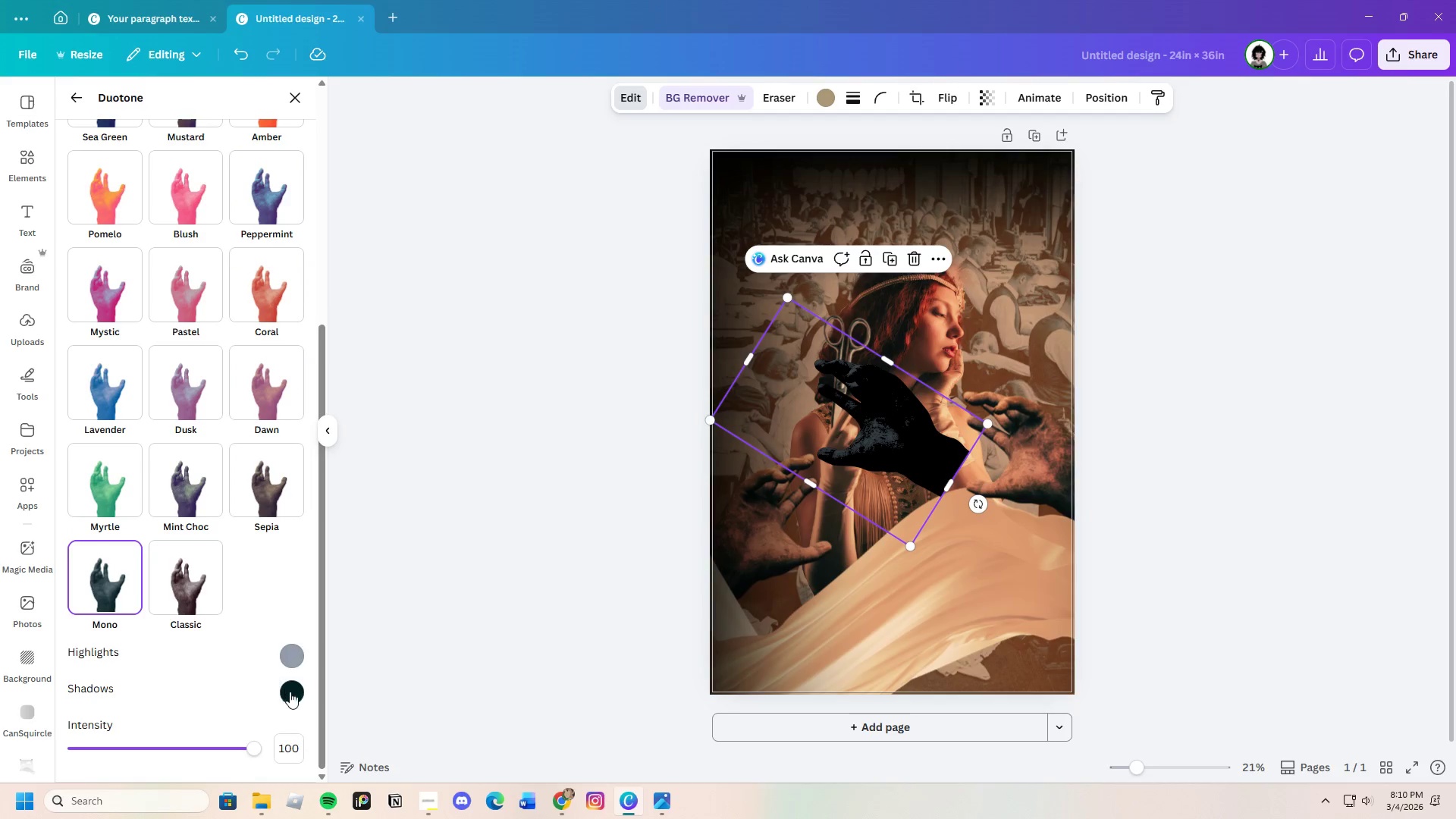 
left_click([290, 692])
 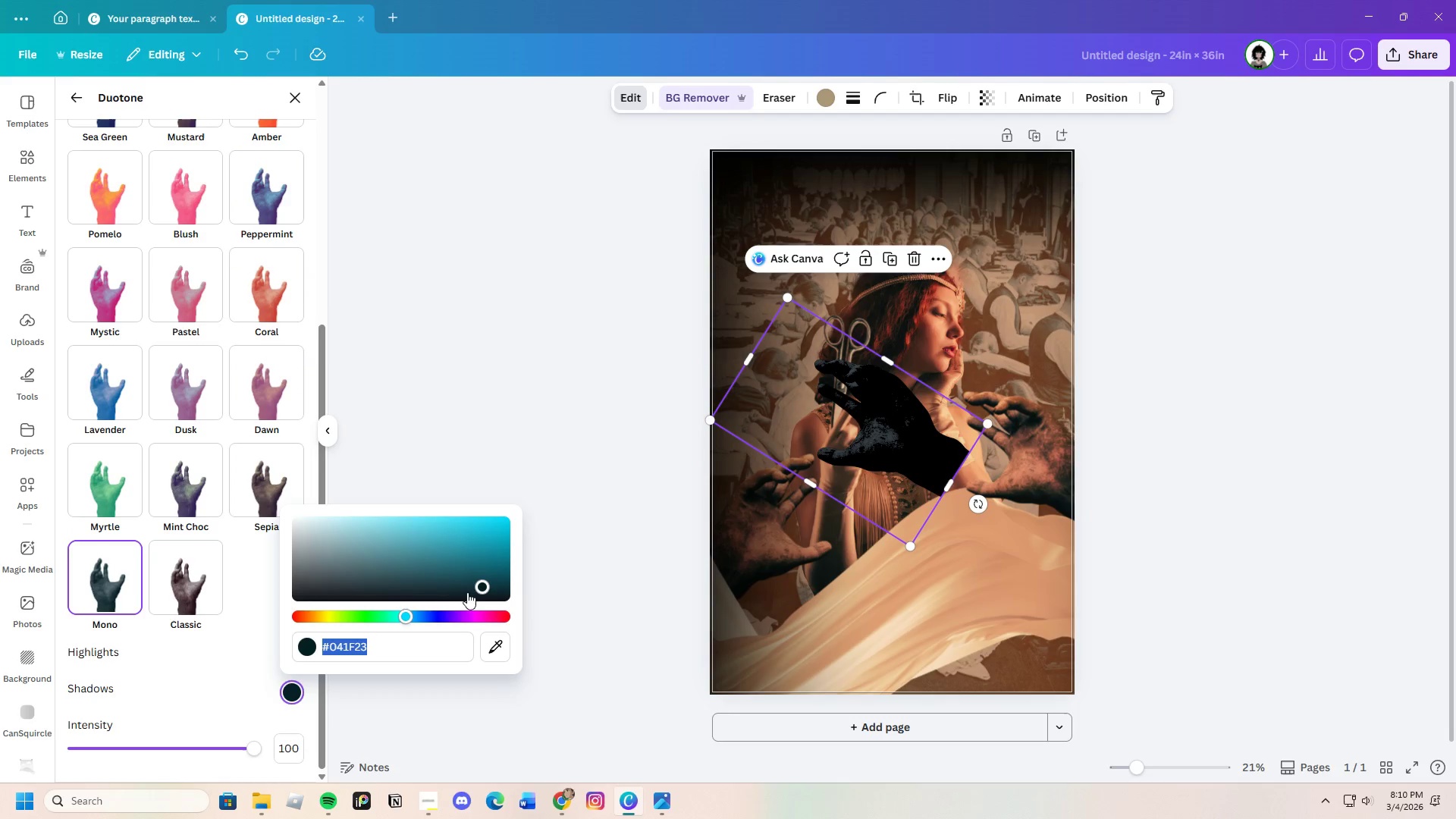 
left_click_drag(start_coordinate=[491, 584], to_coordinate=[507, 616])
 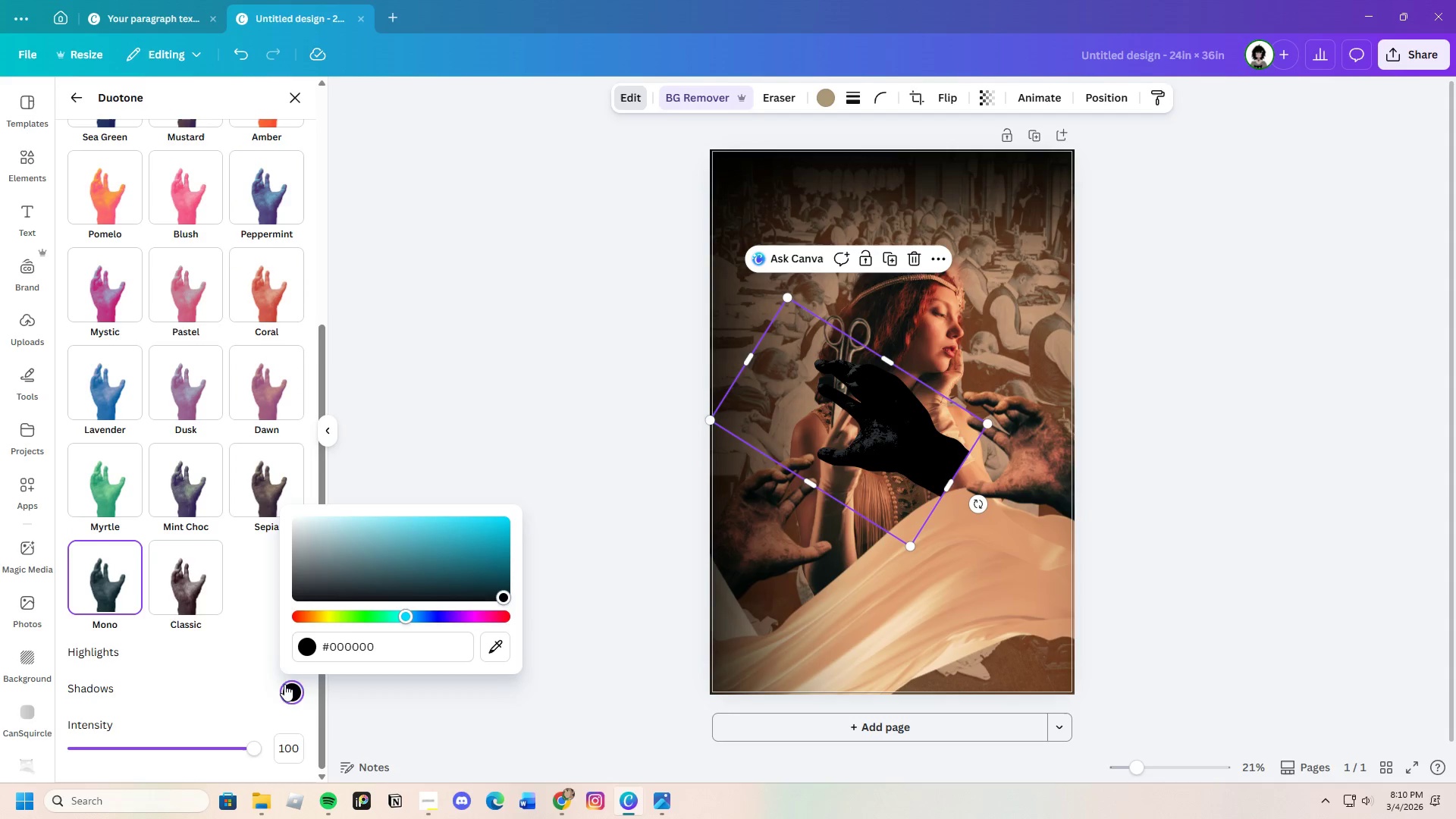 
left_click([231, 651])
 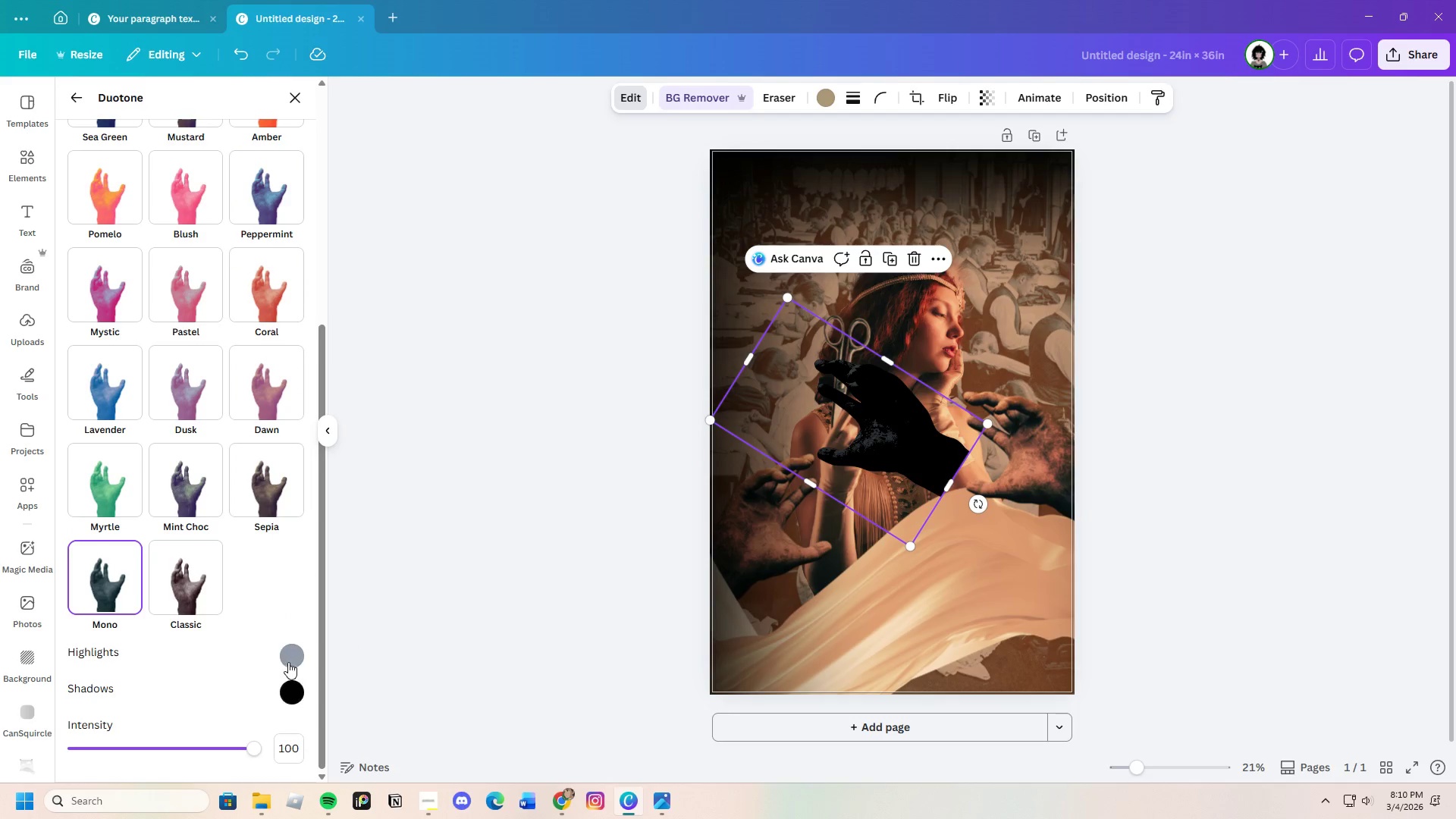 
left_click([288, 661])
 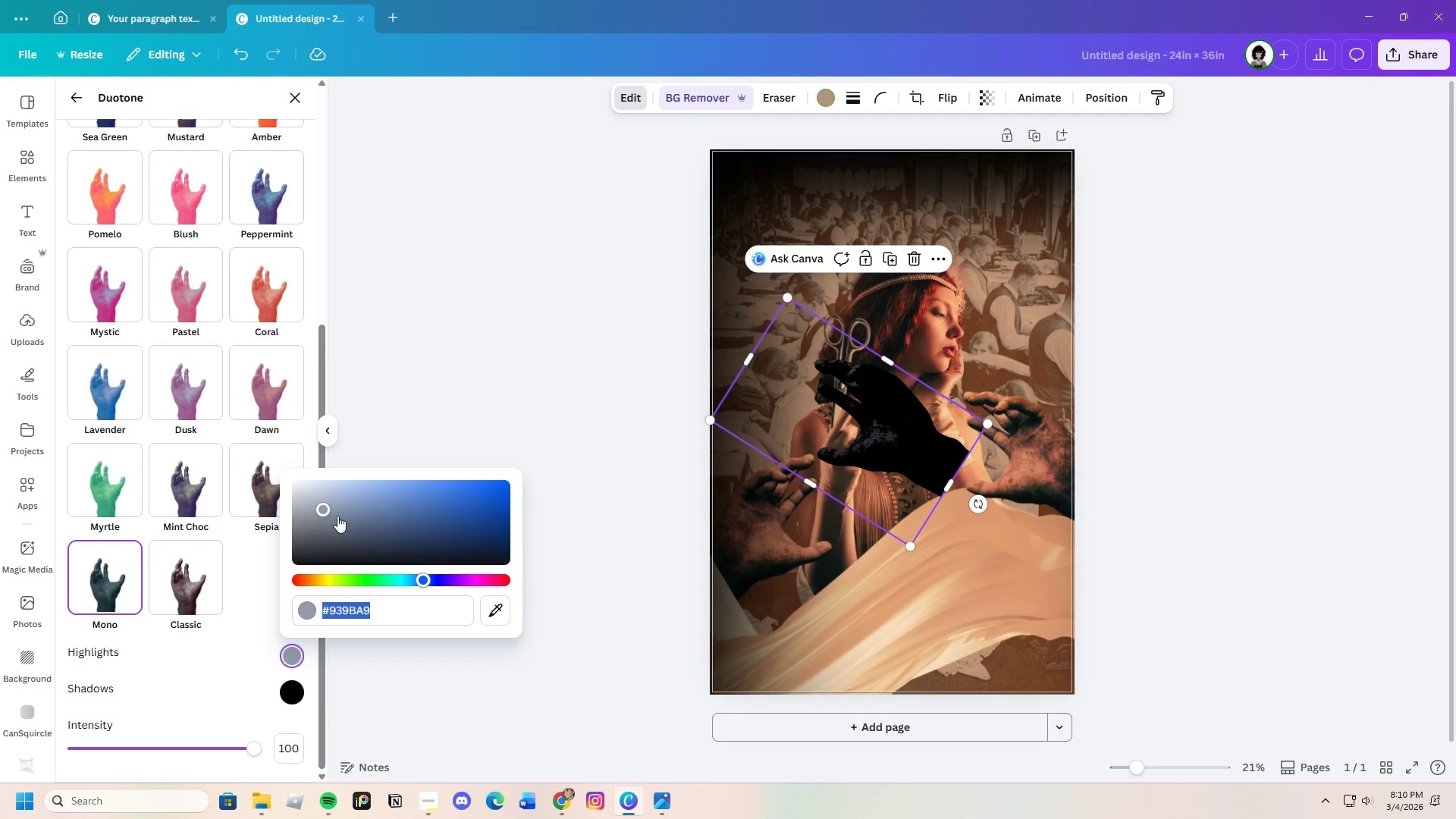 
left_click_drag(start_coordinate=[328, 506], to_coordinate=[572, 613])
 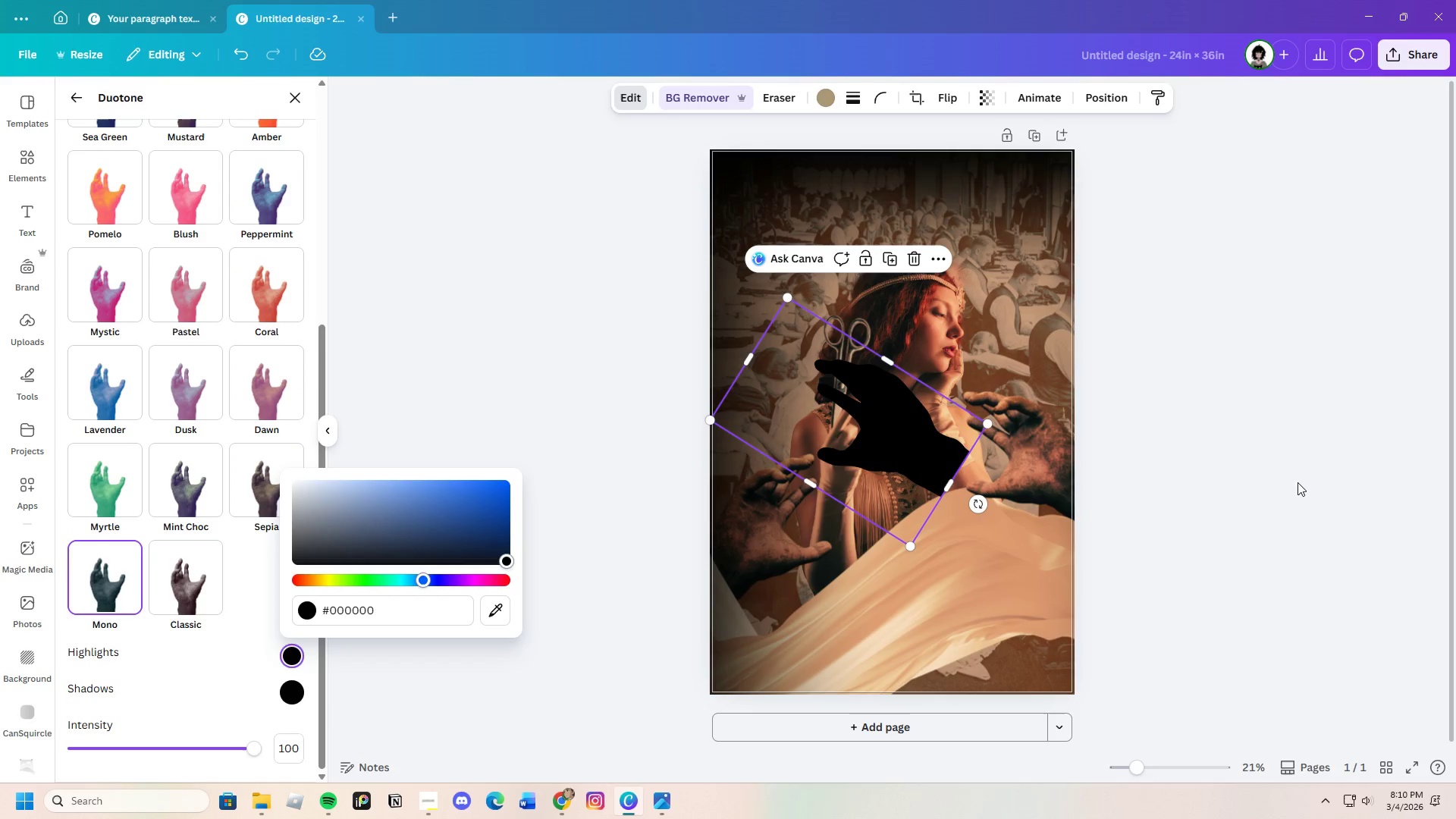 
left_click([1263, 473])
 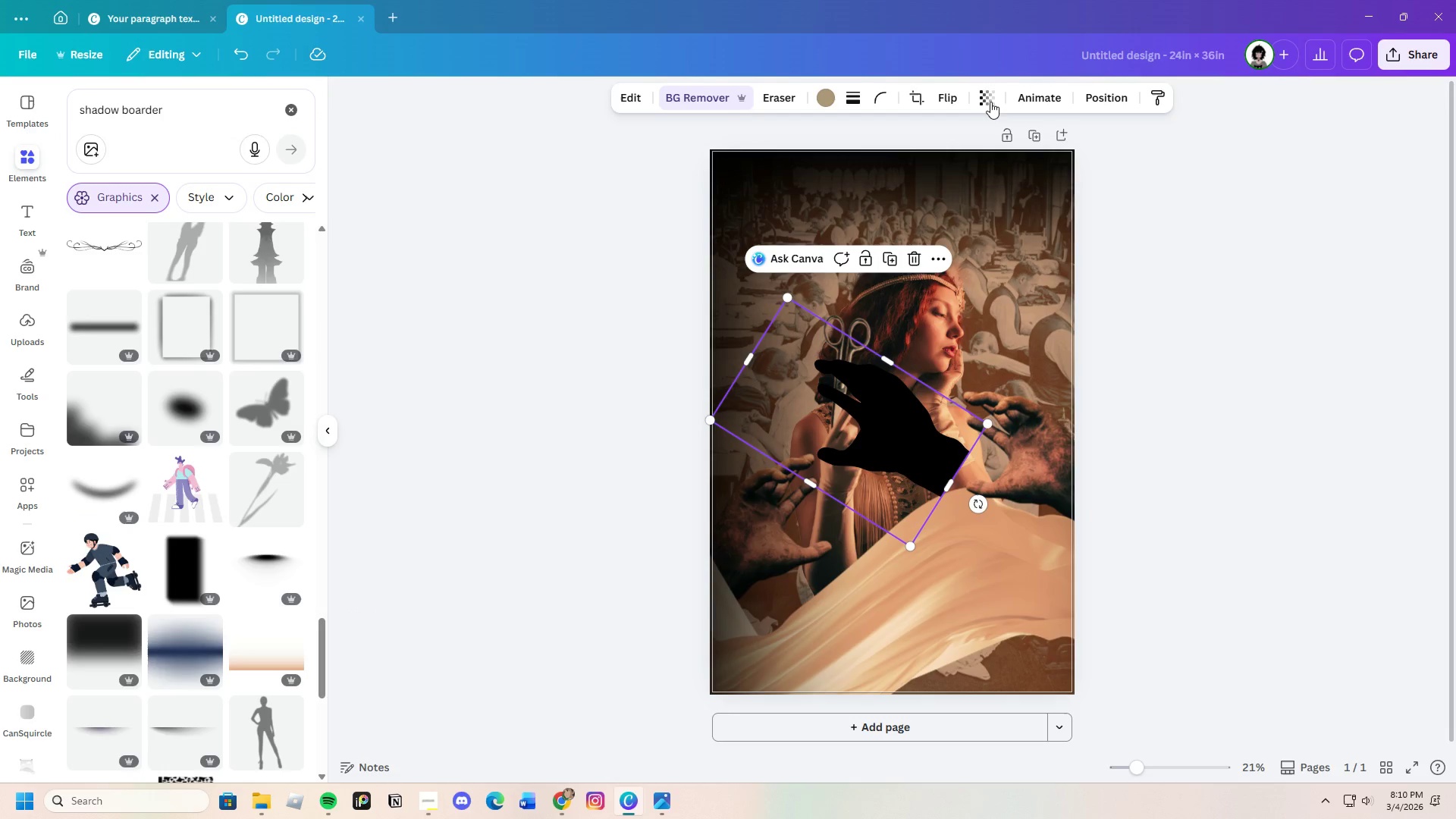 
left_click_drag(start_coordinate=[1007, 158], to_coordinate=[1009, 172])
 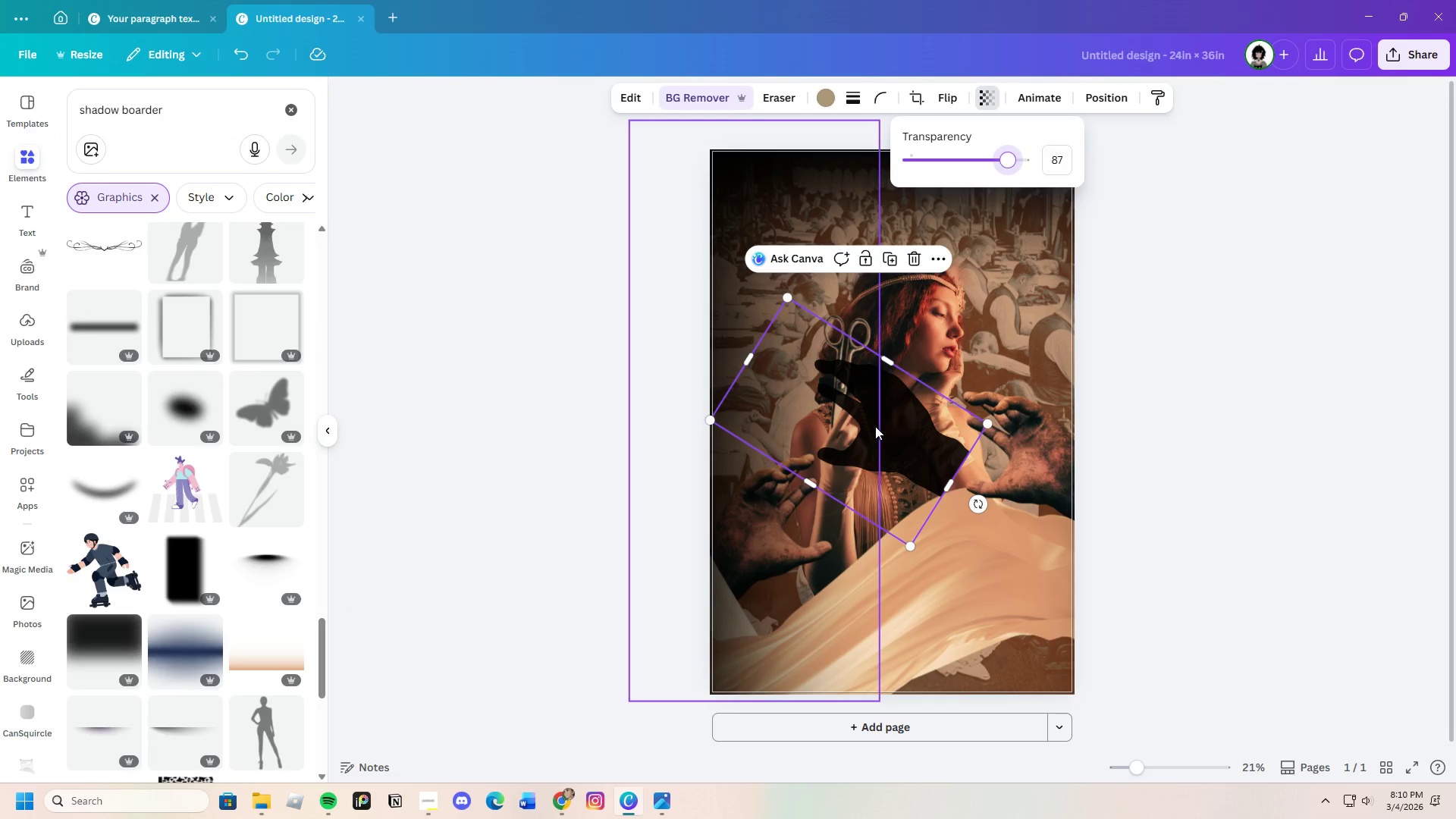 
left_click_drag(start_coordinate=[875, 426], to_coordinate=[1018, 452])
 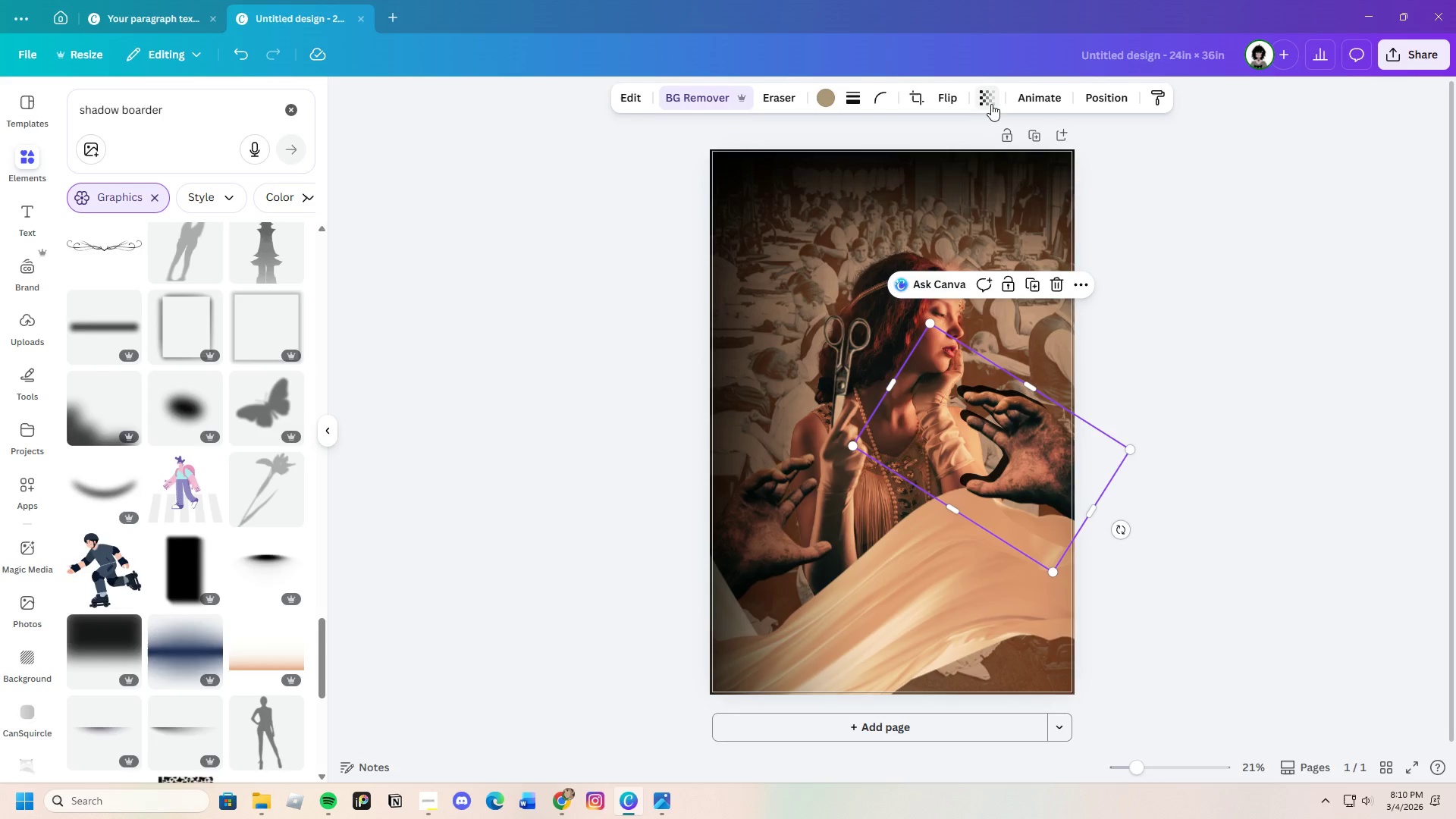 
left_click([987, 102])
 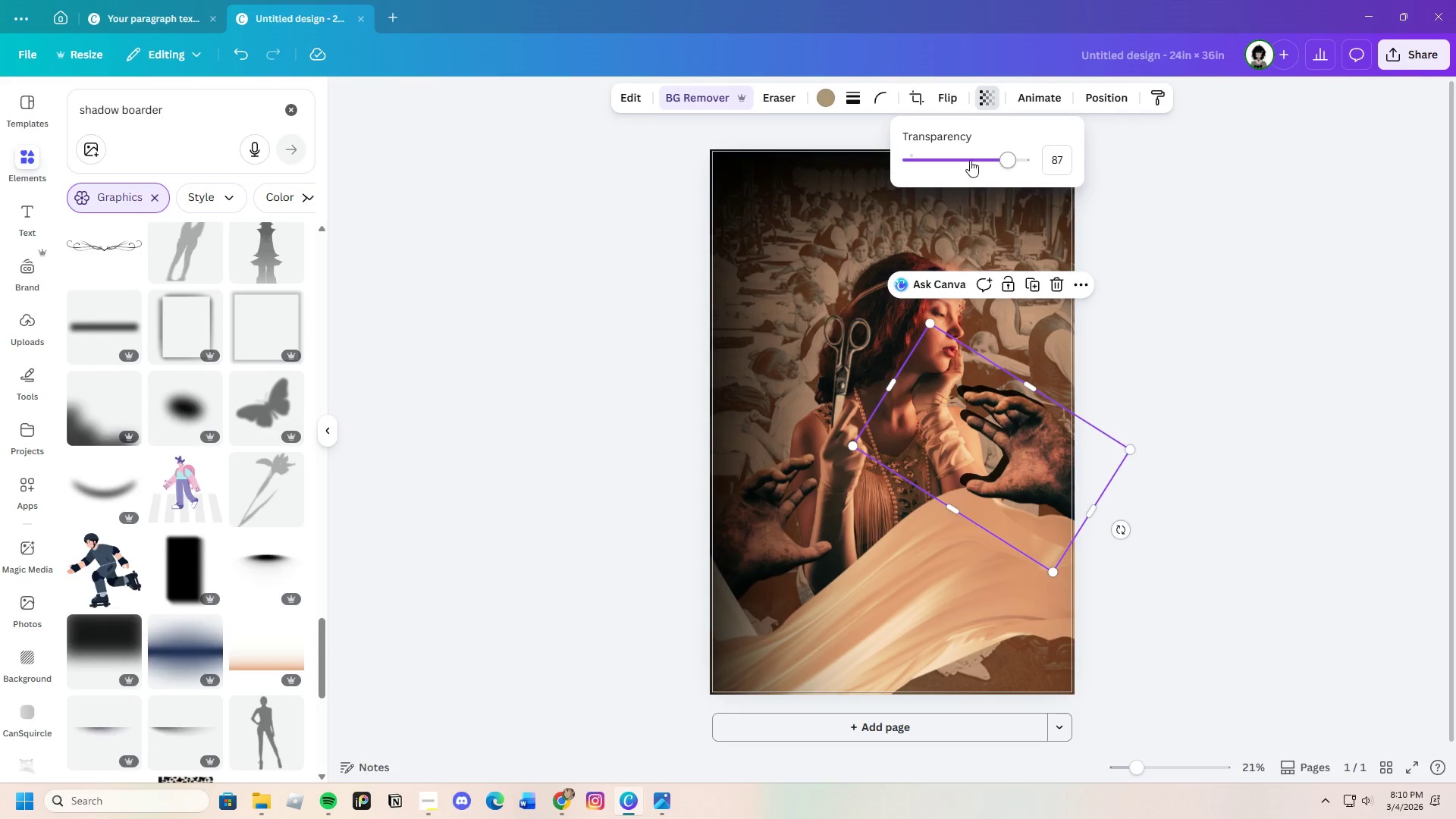 
left_click_drag(start_coordinate=[971, 158], to_coordinate=[1022, 206])
 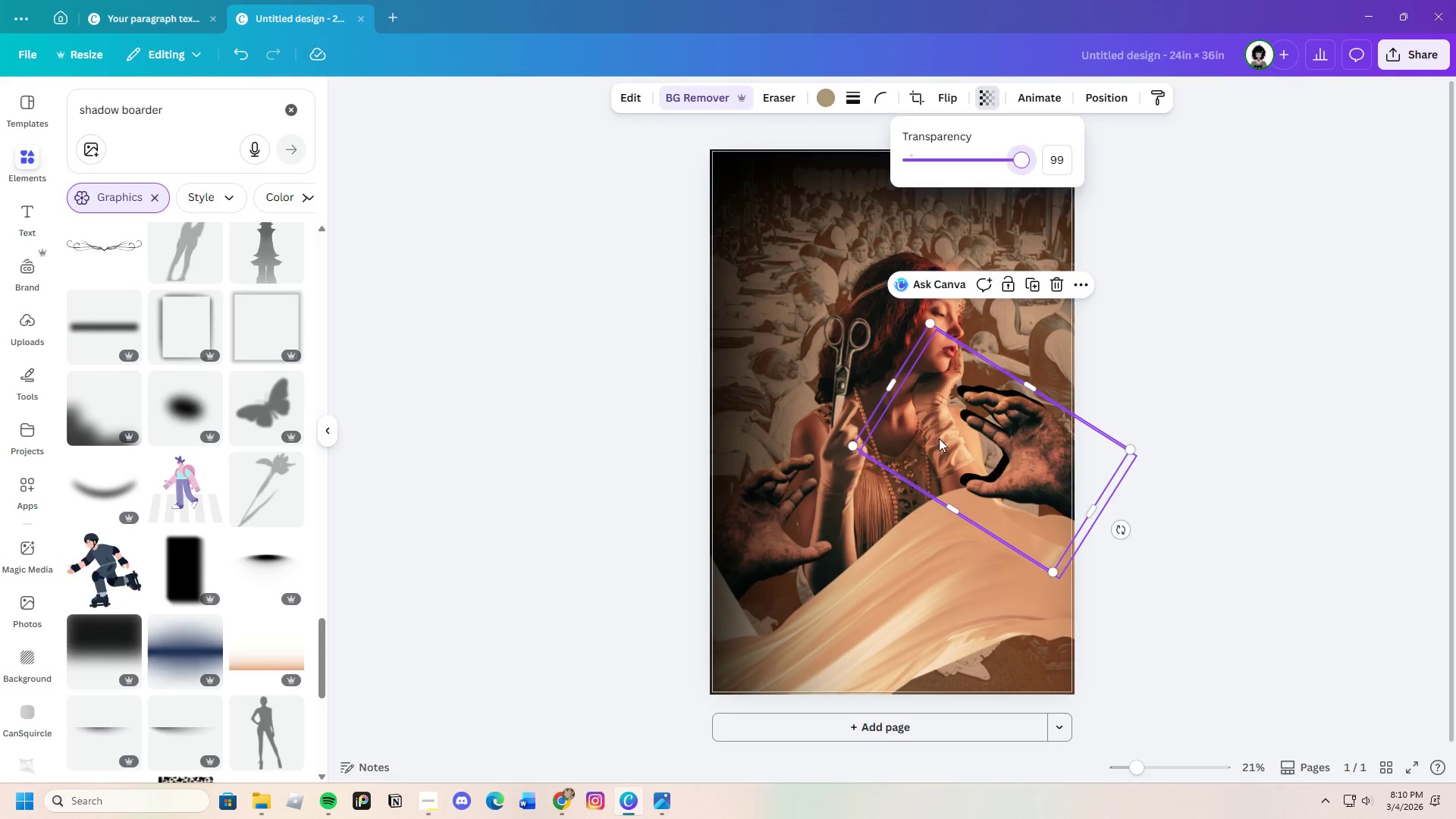 
left_click_drag(start_coordinate=[932, 426], to_coordinate=[866, 391])
 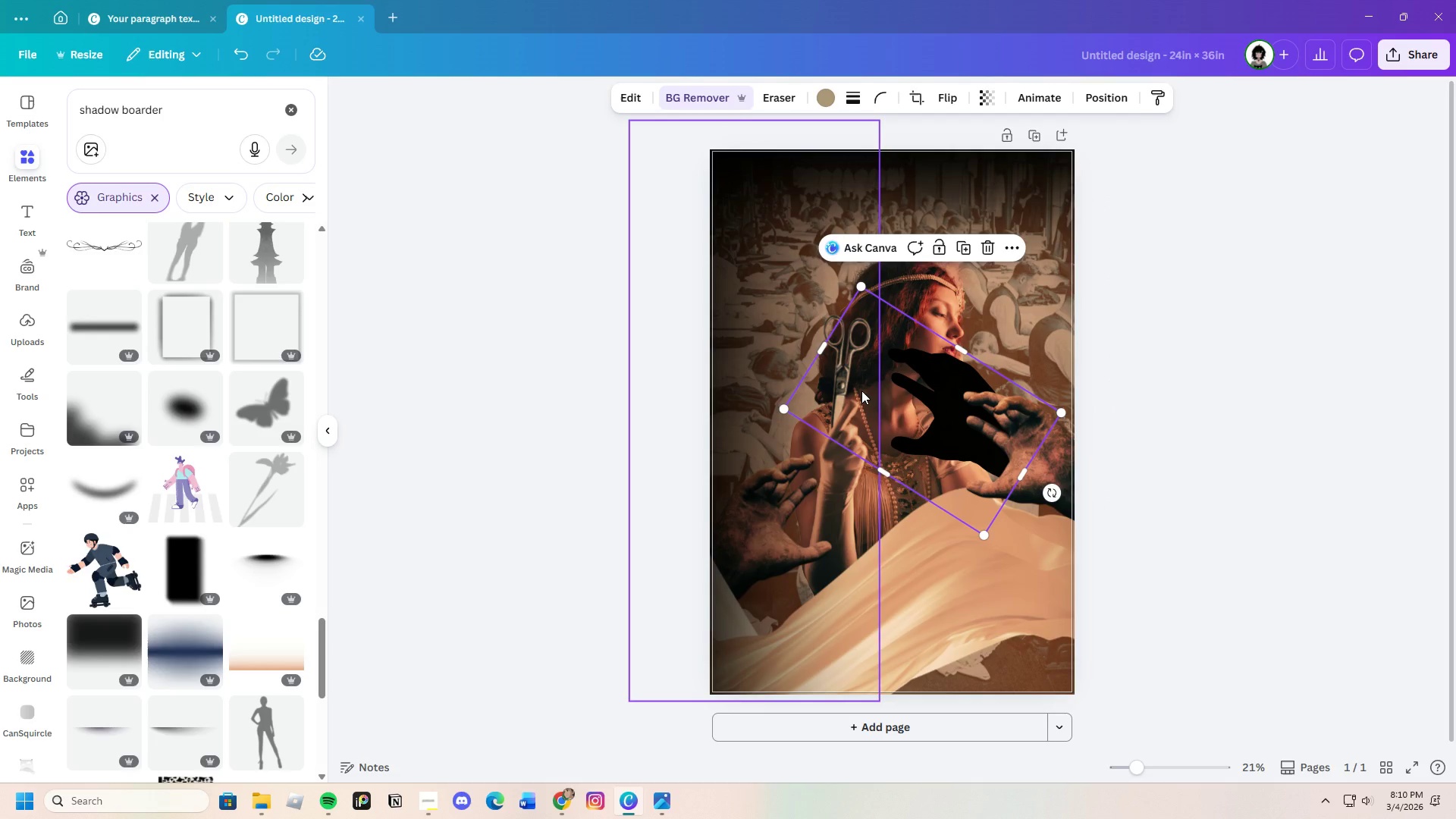 
key(Control+C)
 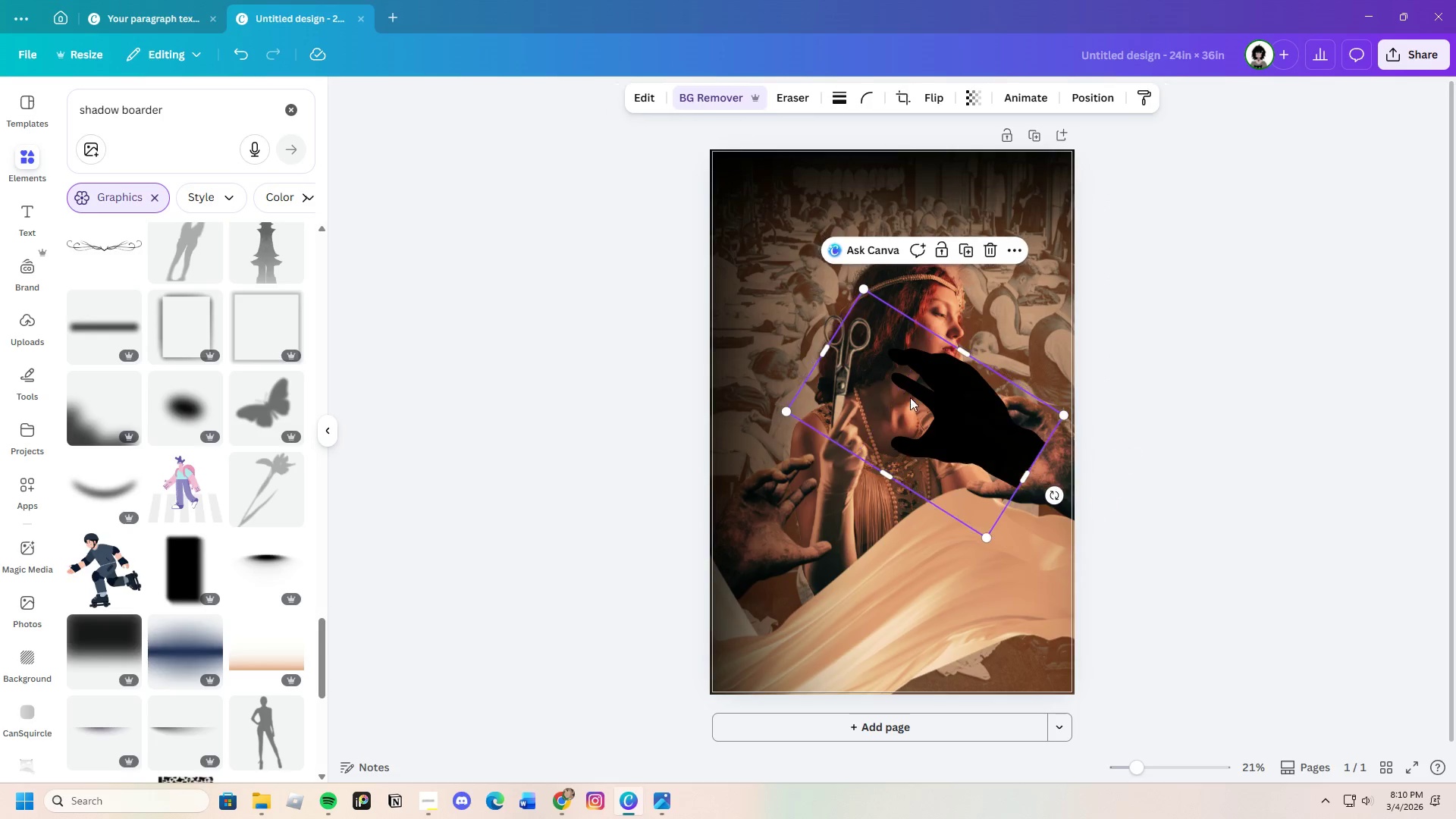 
key(Control+V)
 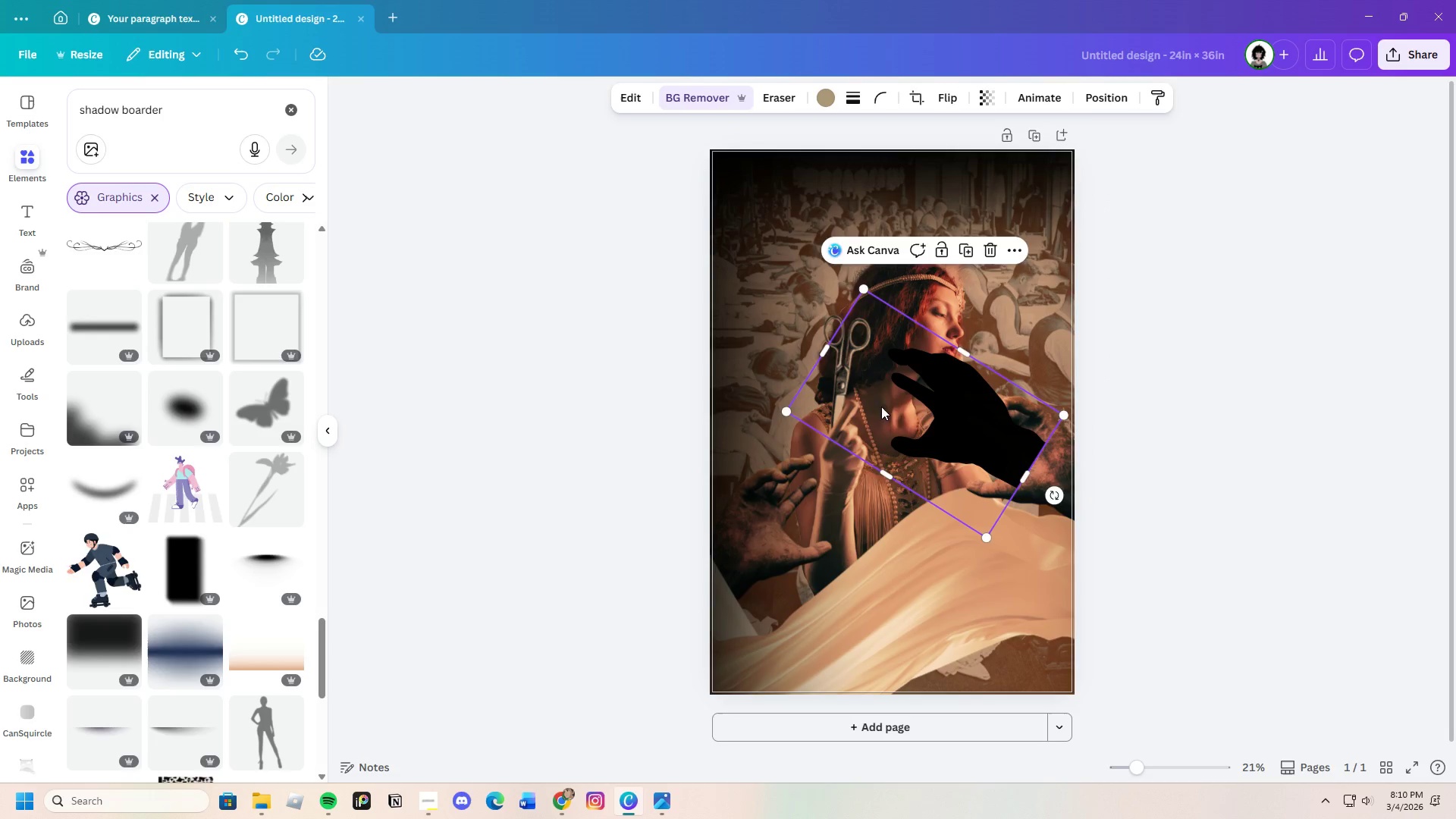 
left_click_drag(start_coordinate=[915, 406], to_coordinate=[830, 421])
 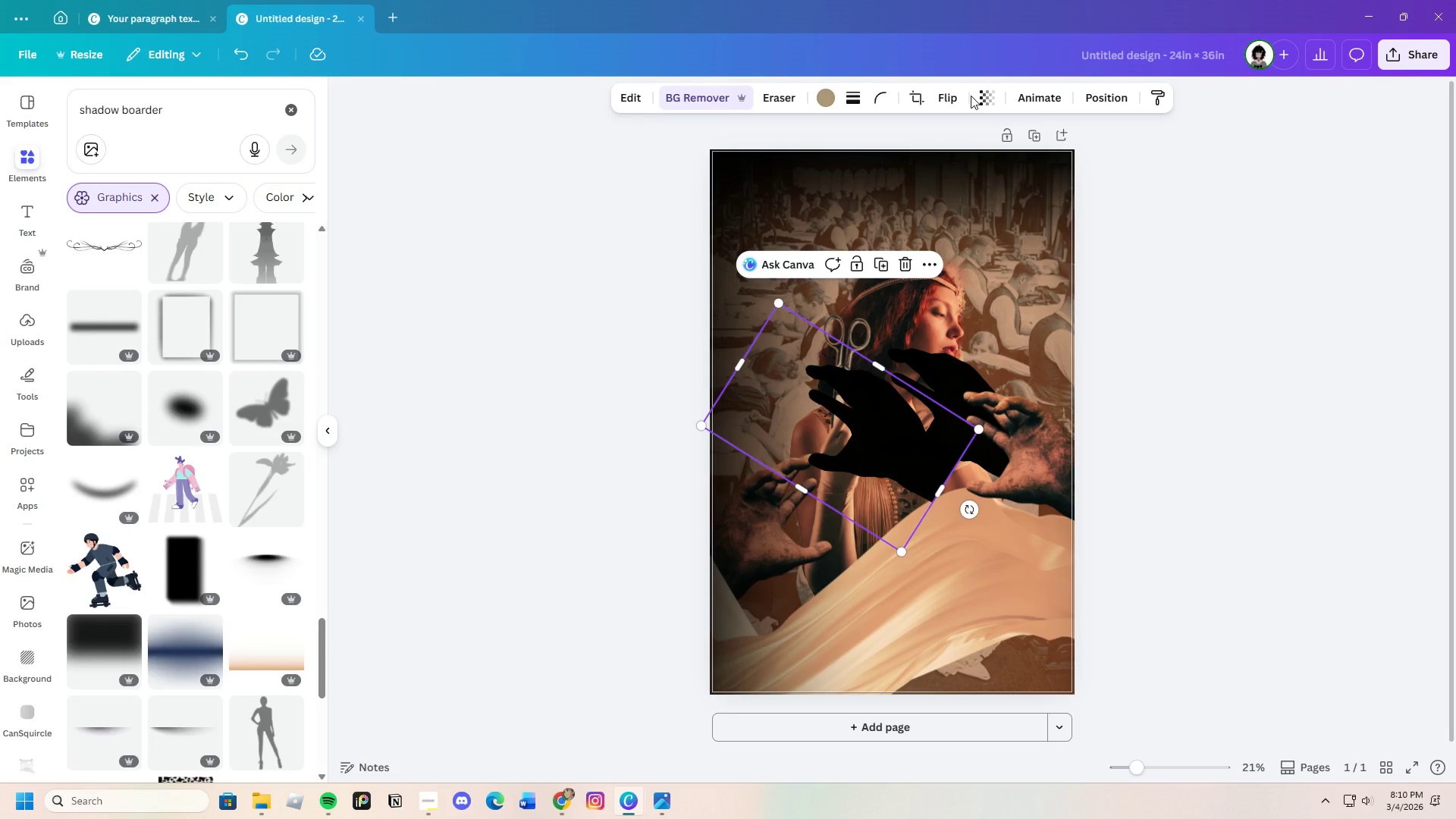 
left_click([951, 96])
 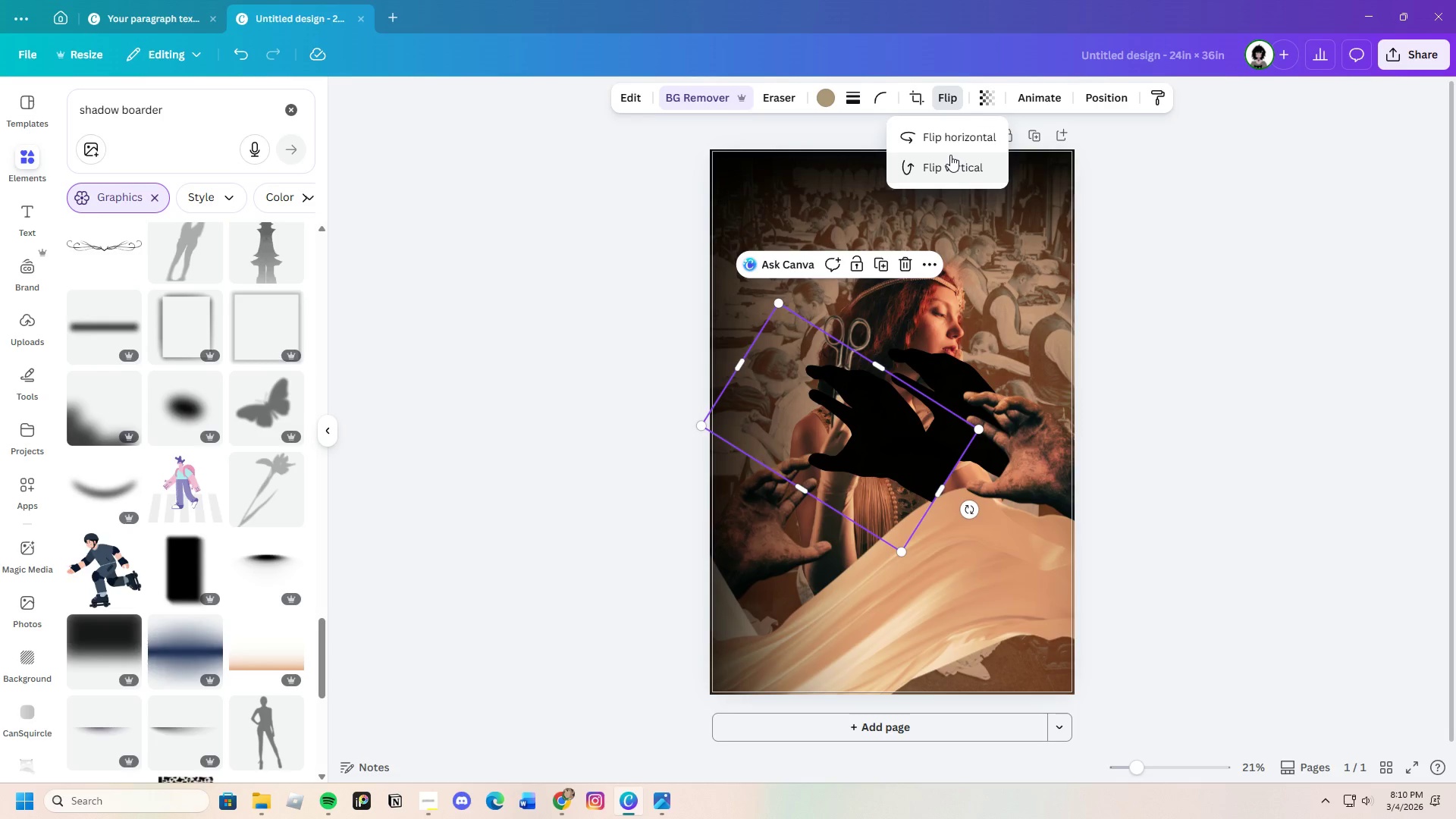 
left_click([951, 148])
 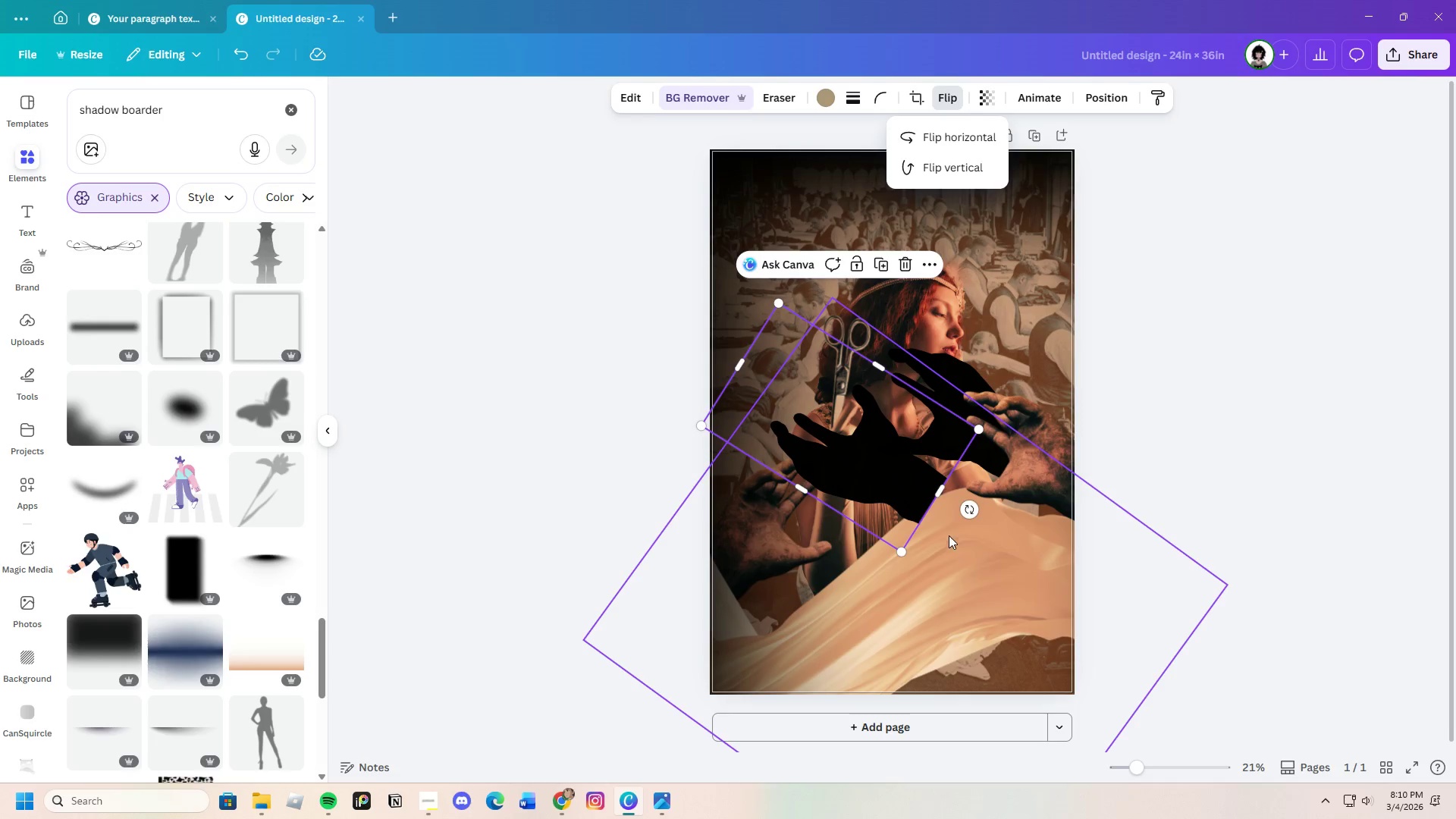 
left_click_drag(start_coordinate=[968, 505], to_coordinate=[771, 505])
 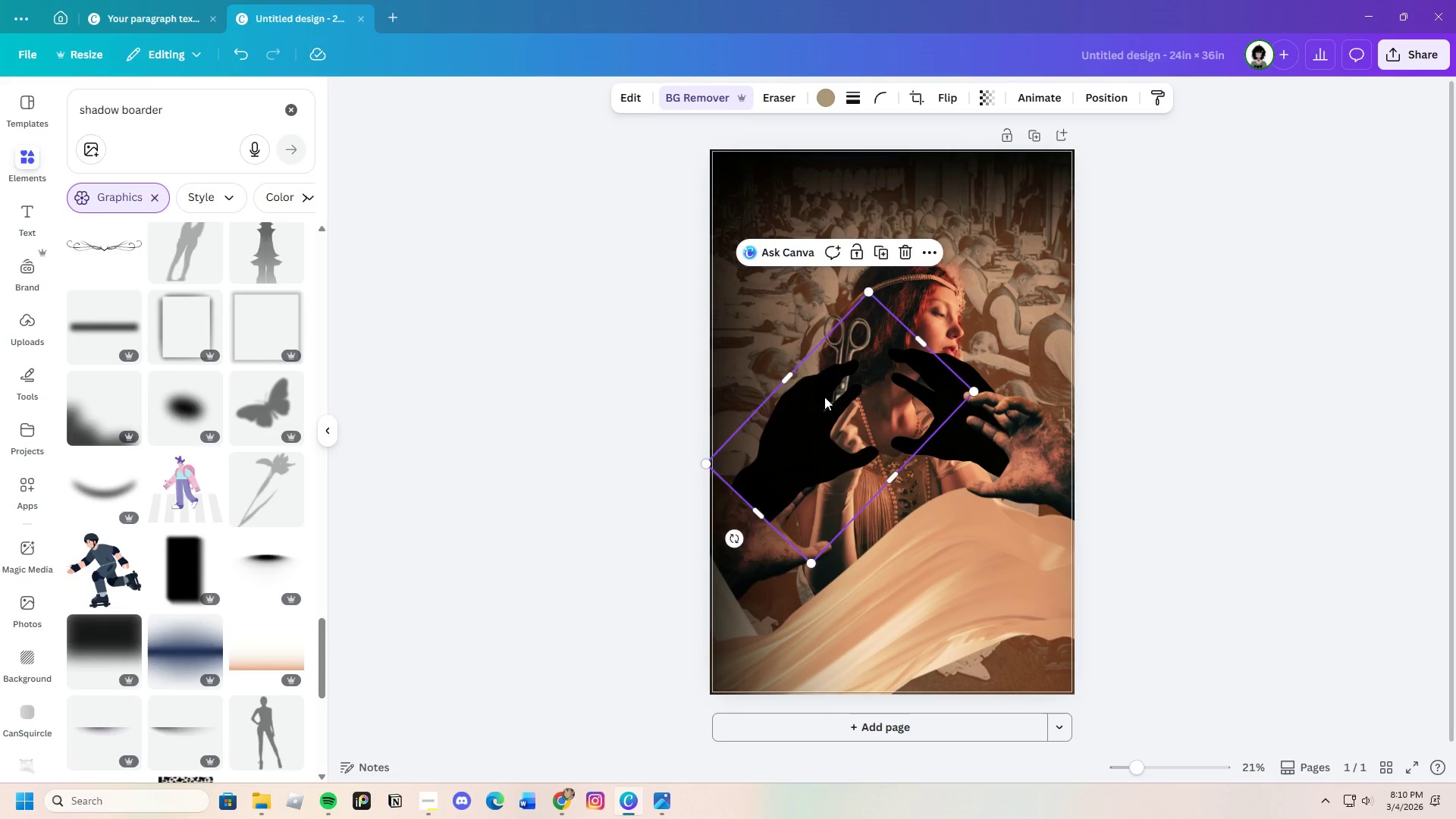 
left_click_drag(start_coordinate=[824, 397], to_coordinate=[752, 480])
 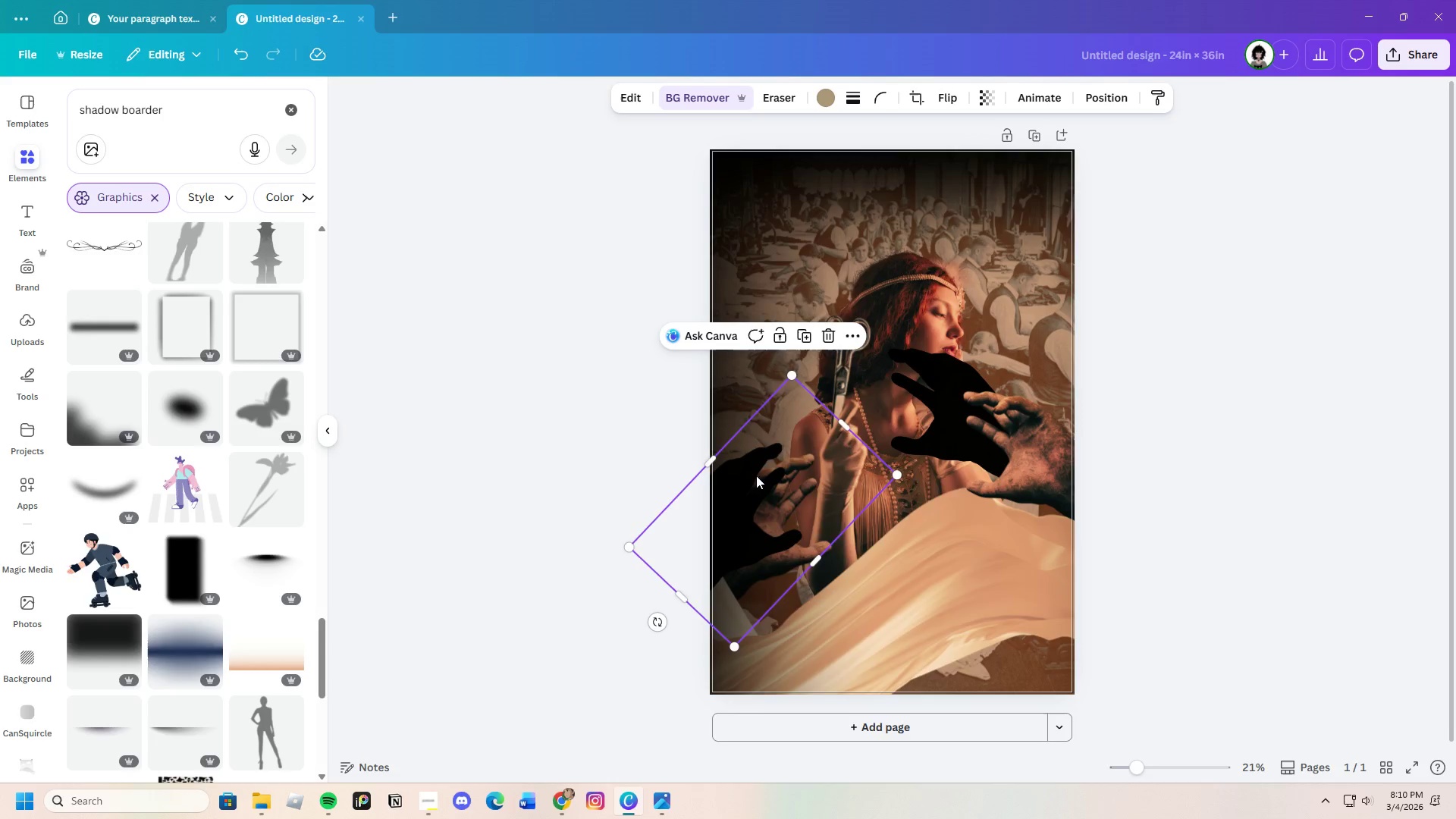 
right_click([756, 475])
 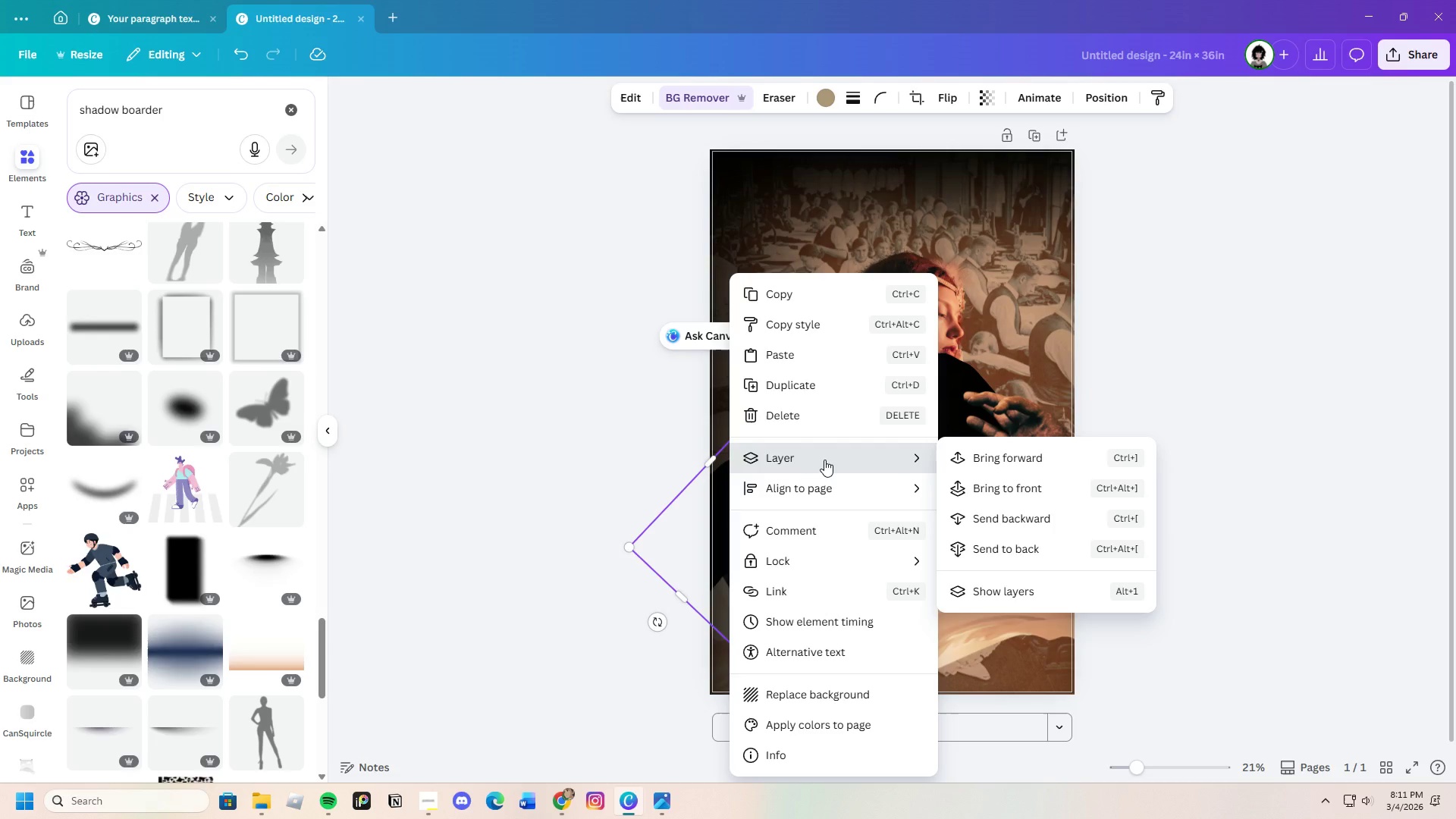 
left_click([1014, 517])
 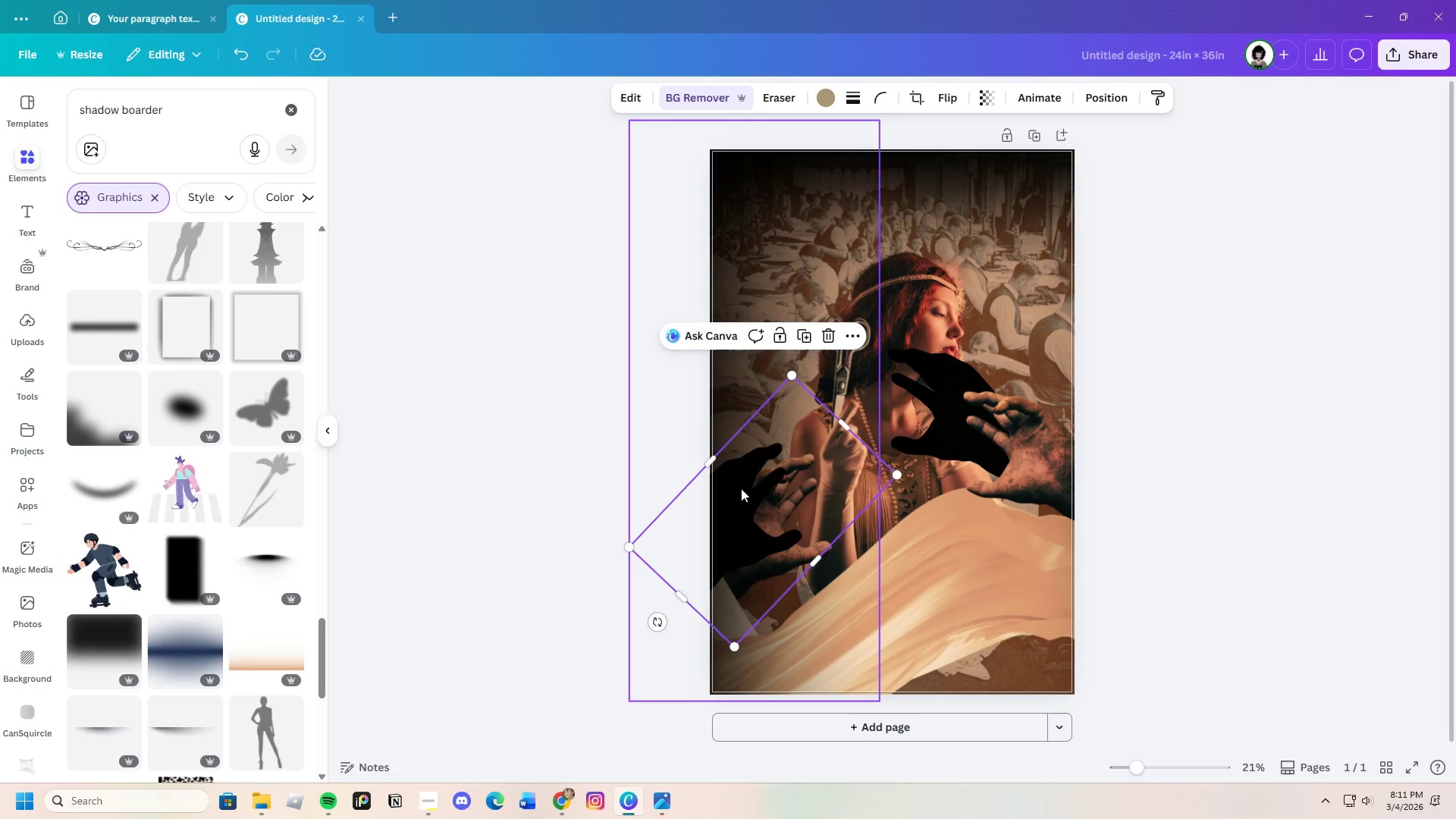 
right_click([750, 485])
 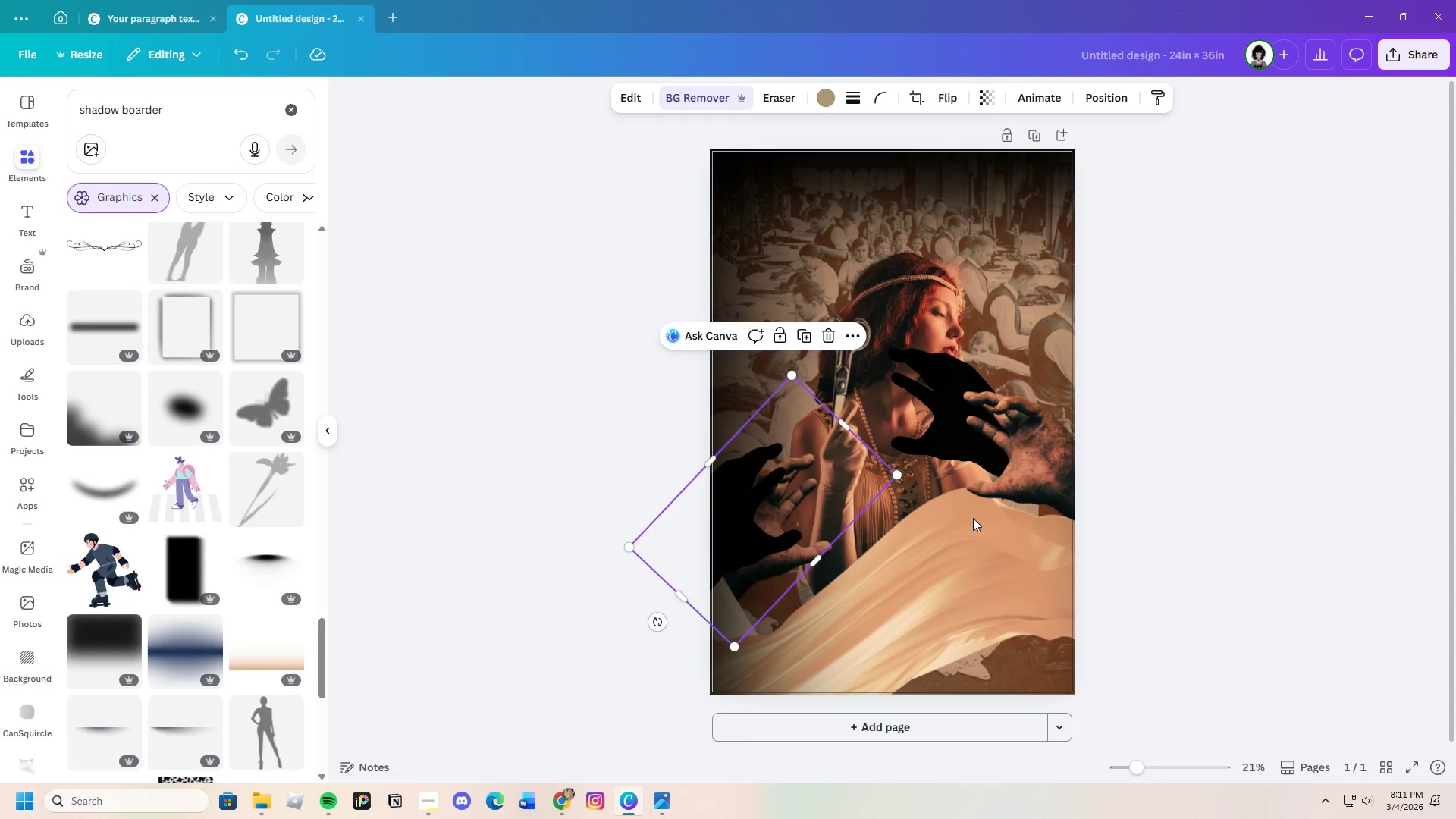 
right_click([736, 500])
 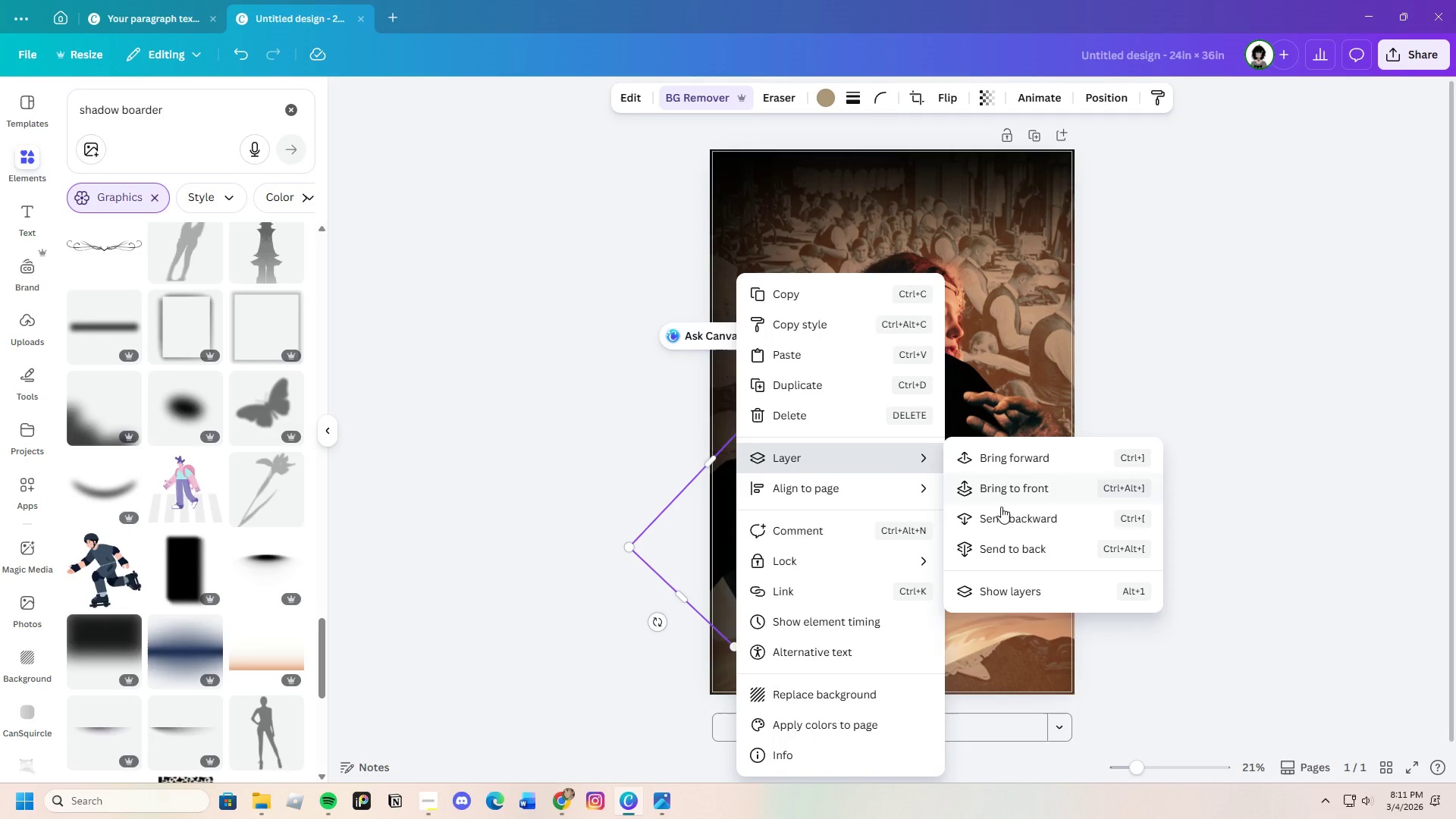 
left_click([1031, 519])
 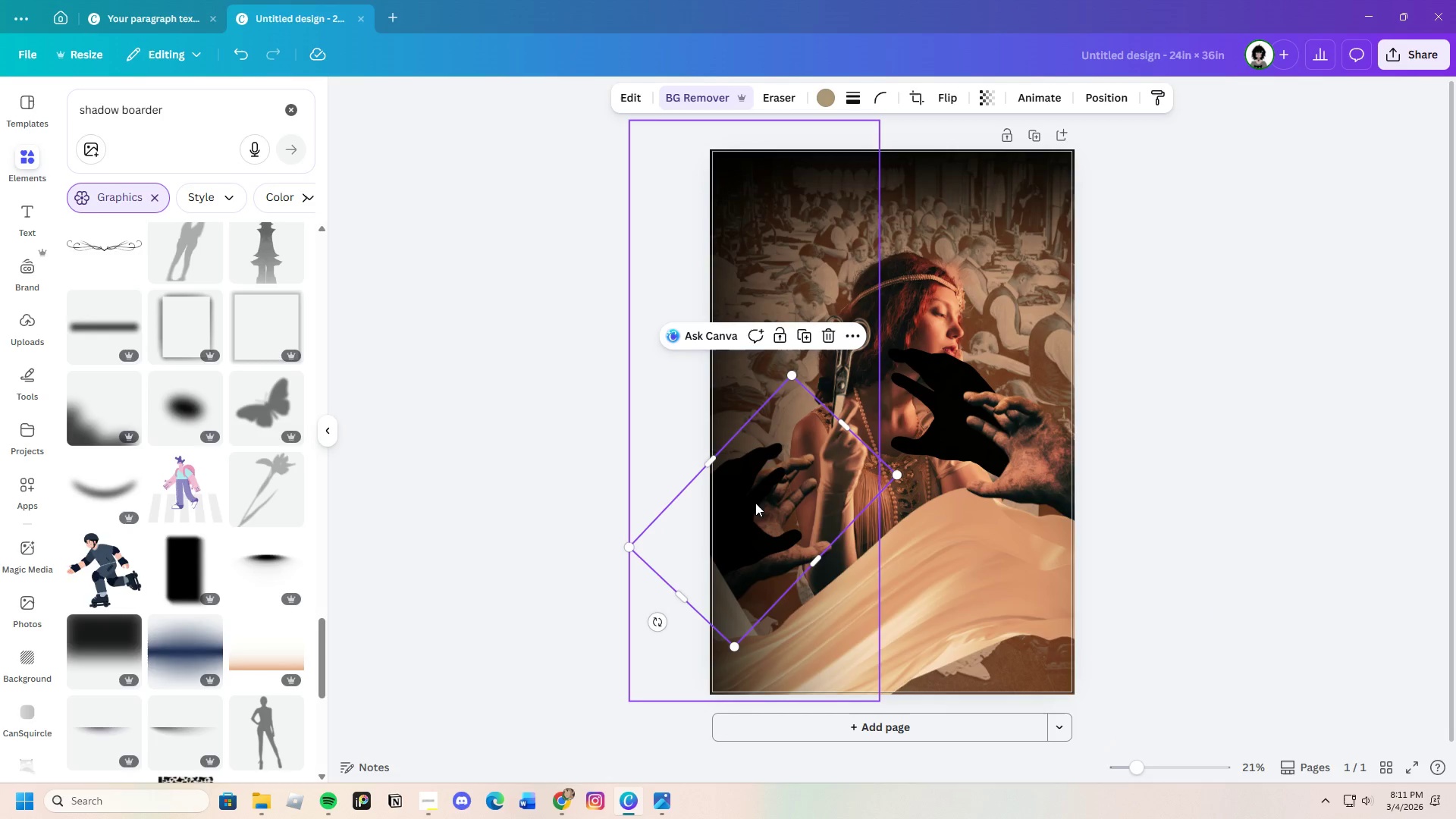 
right_click([751, 503])
 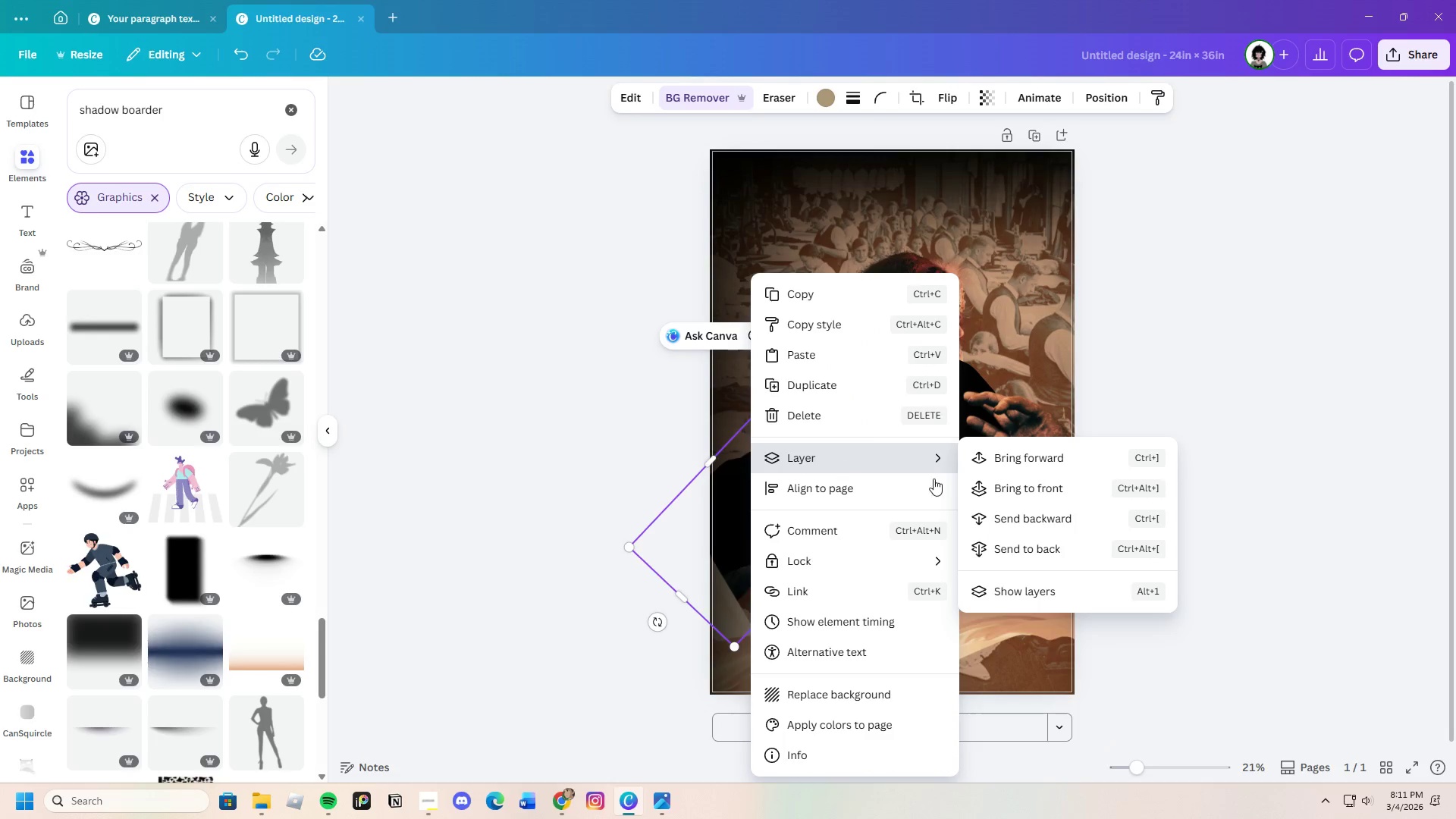 
left_click([1055, 524])
 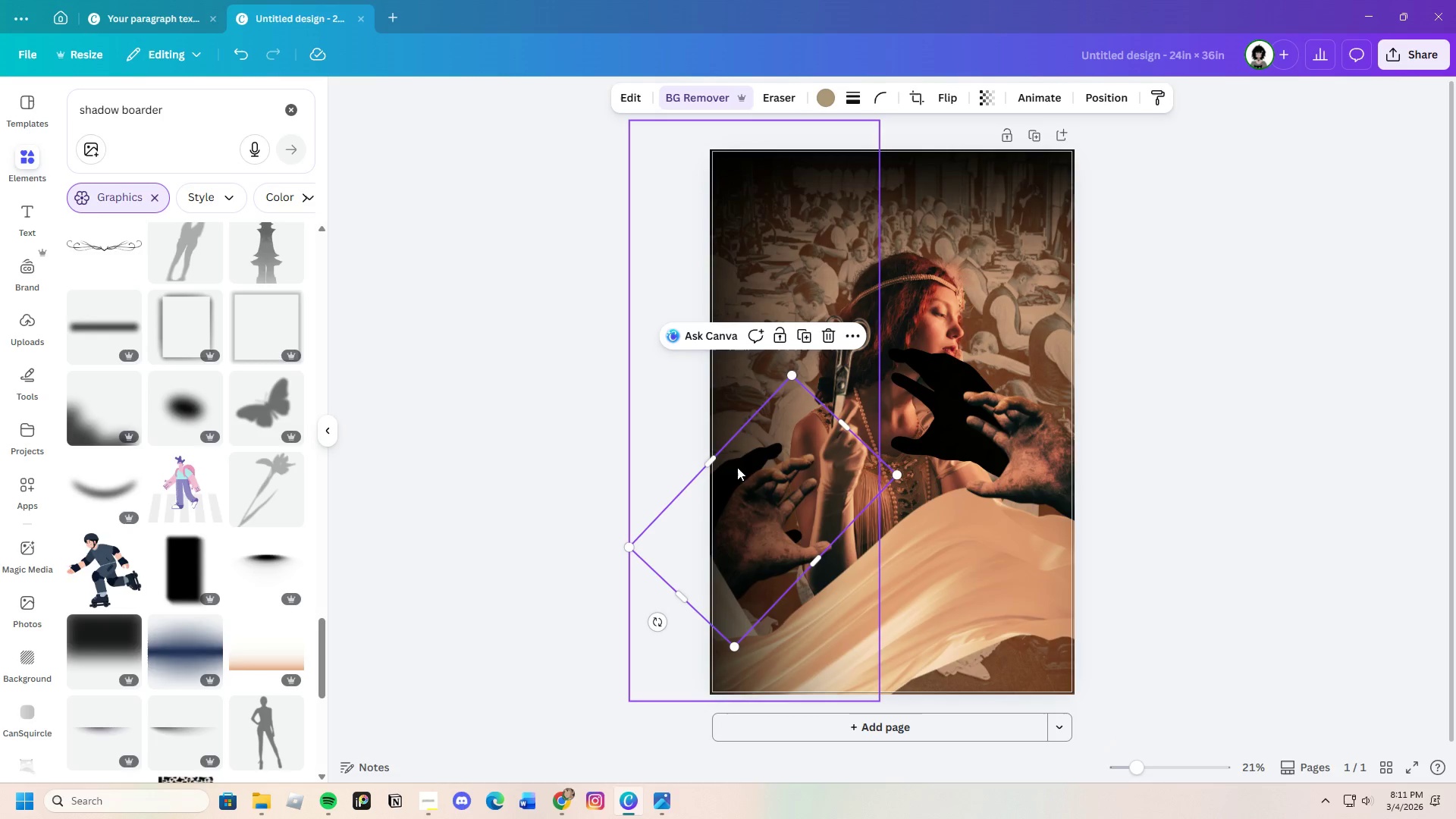 
left_click_drag(start_coordinate=[737, 466], to_coordinate=[764, 470])
 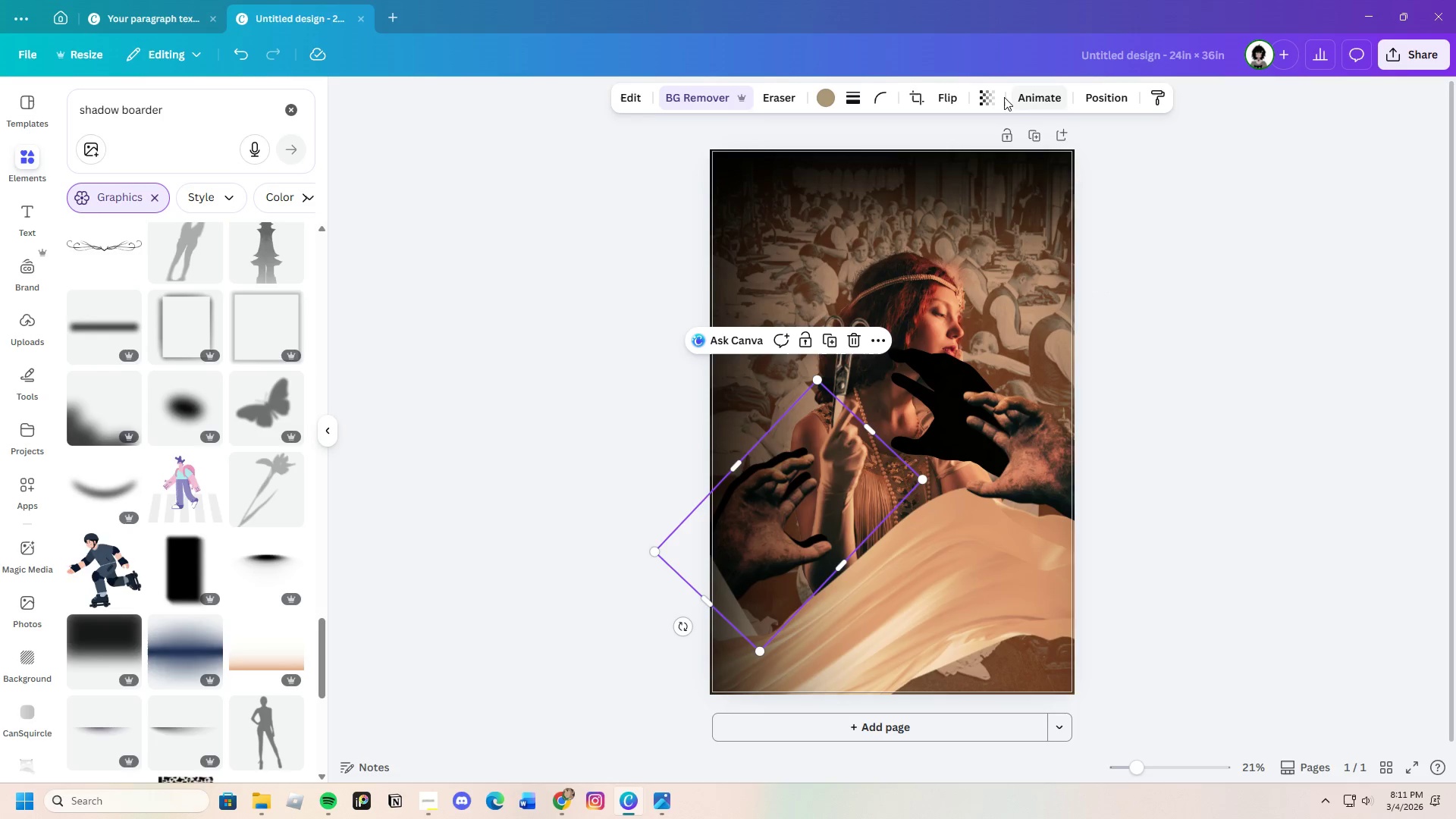 
left_click([993, 93])
 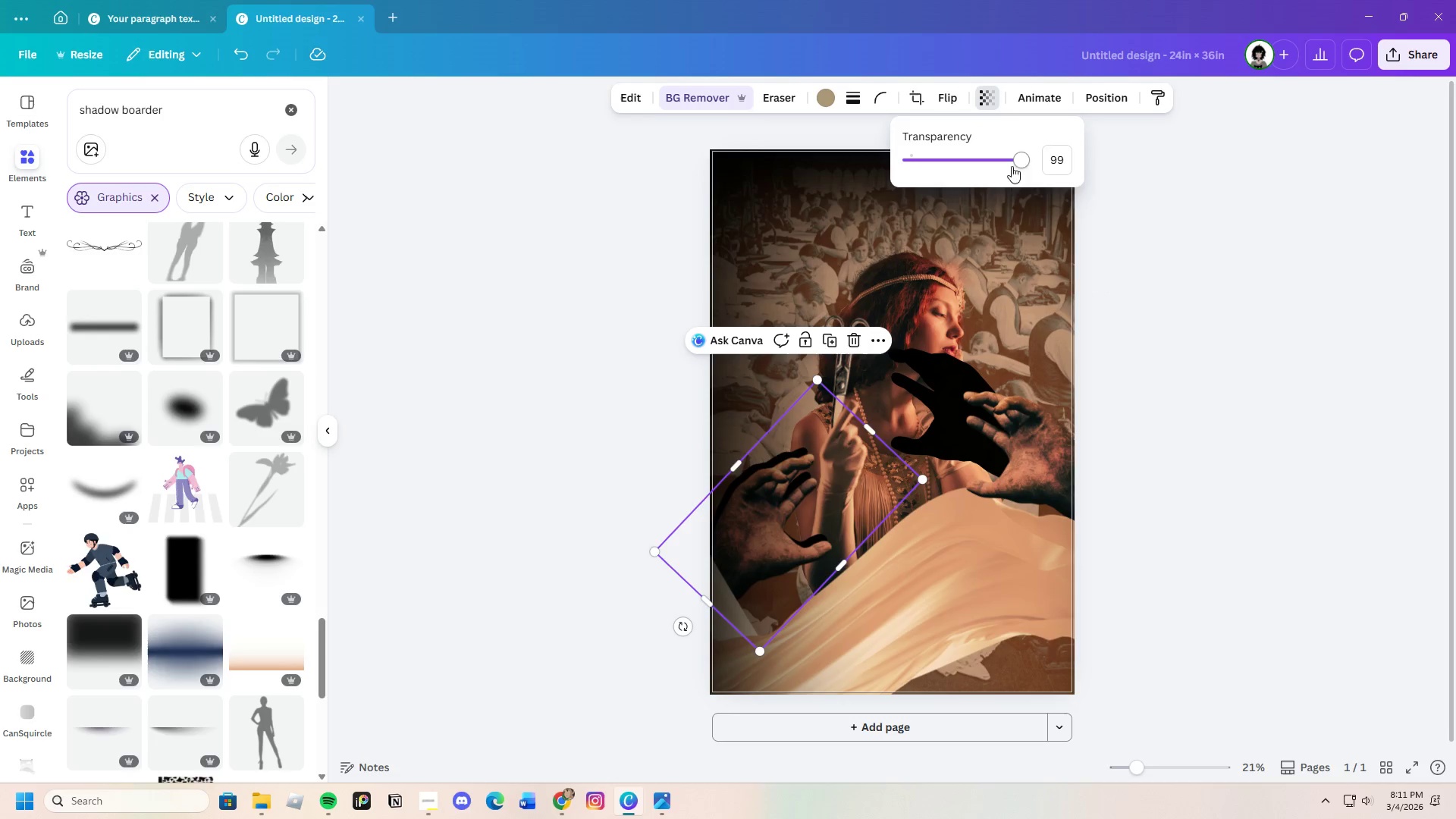 
left_click_drag(start_coordinate=[1003, 161], to_coordinate=[983, 169])
 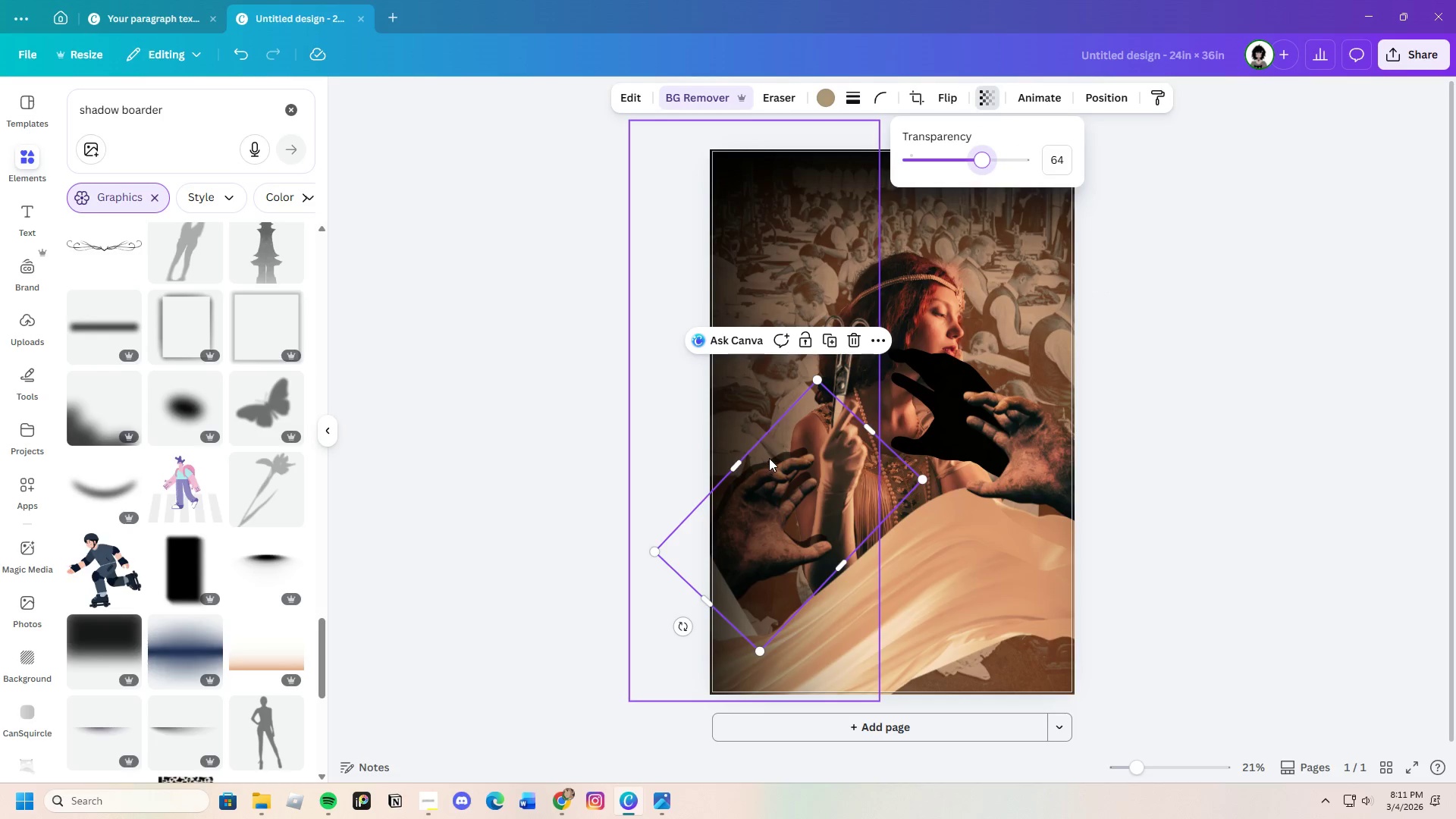 
left_click_drag(start_coordinate=[769, 458], to_coordinate=[774, 458])
 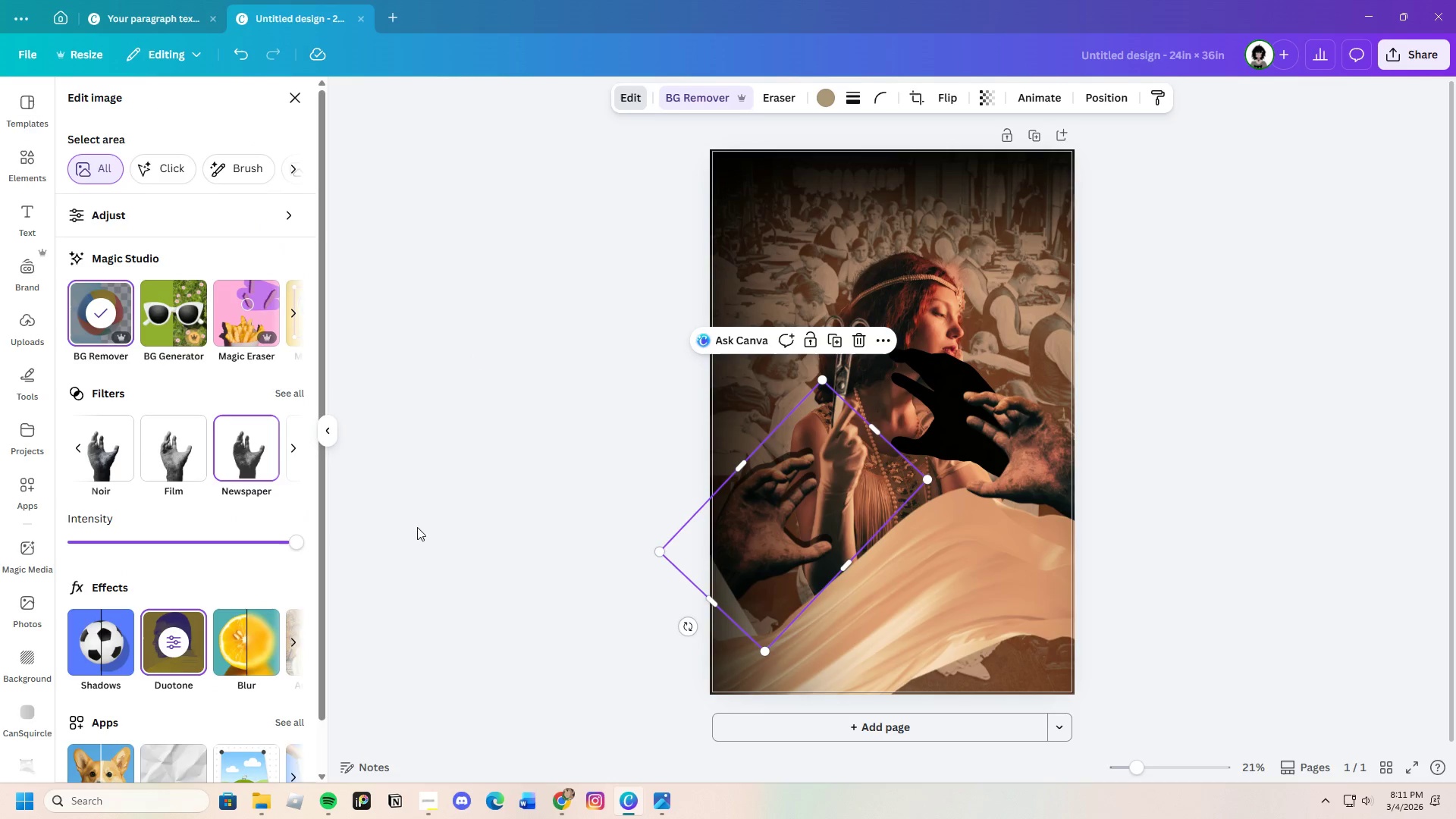 
scroll: coordinate [230, 623], scroll_direction: down, amount: 2.0
 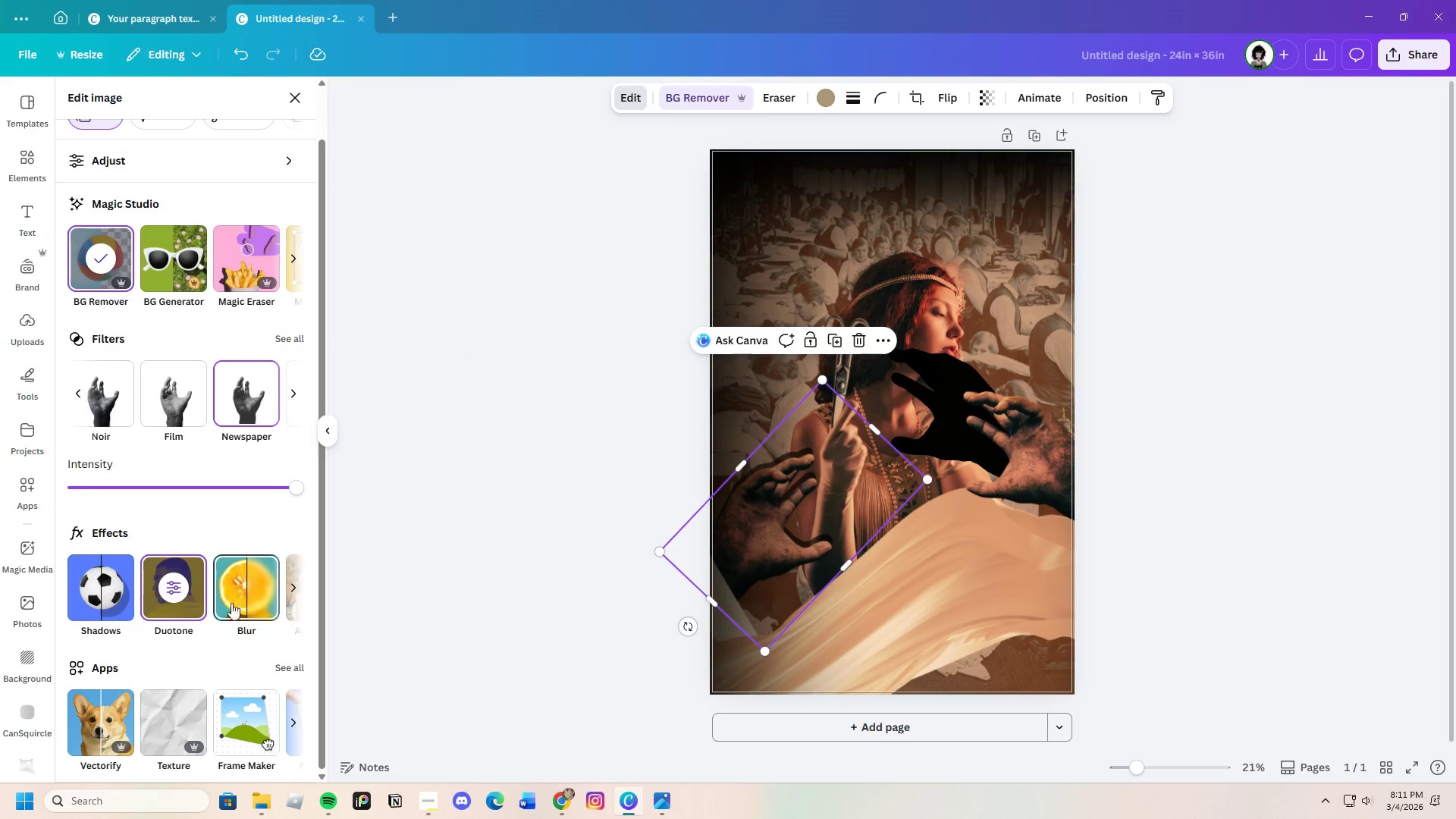 
left_click([236, 590])
 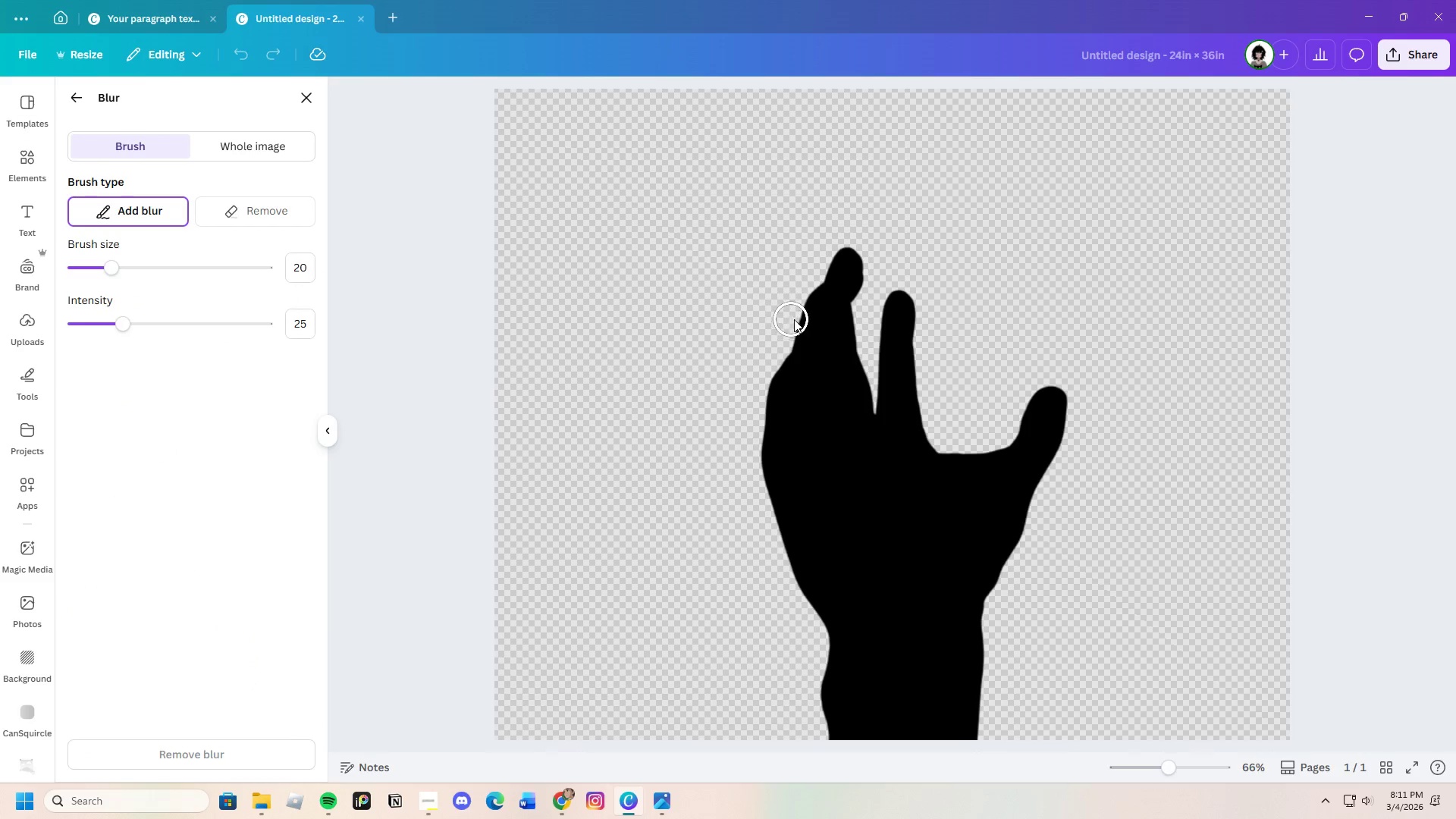 
left_click_drag(start_coordinate=[811, 280], to_coordinate=[895, 477])
 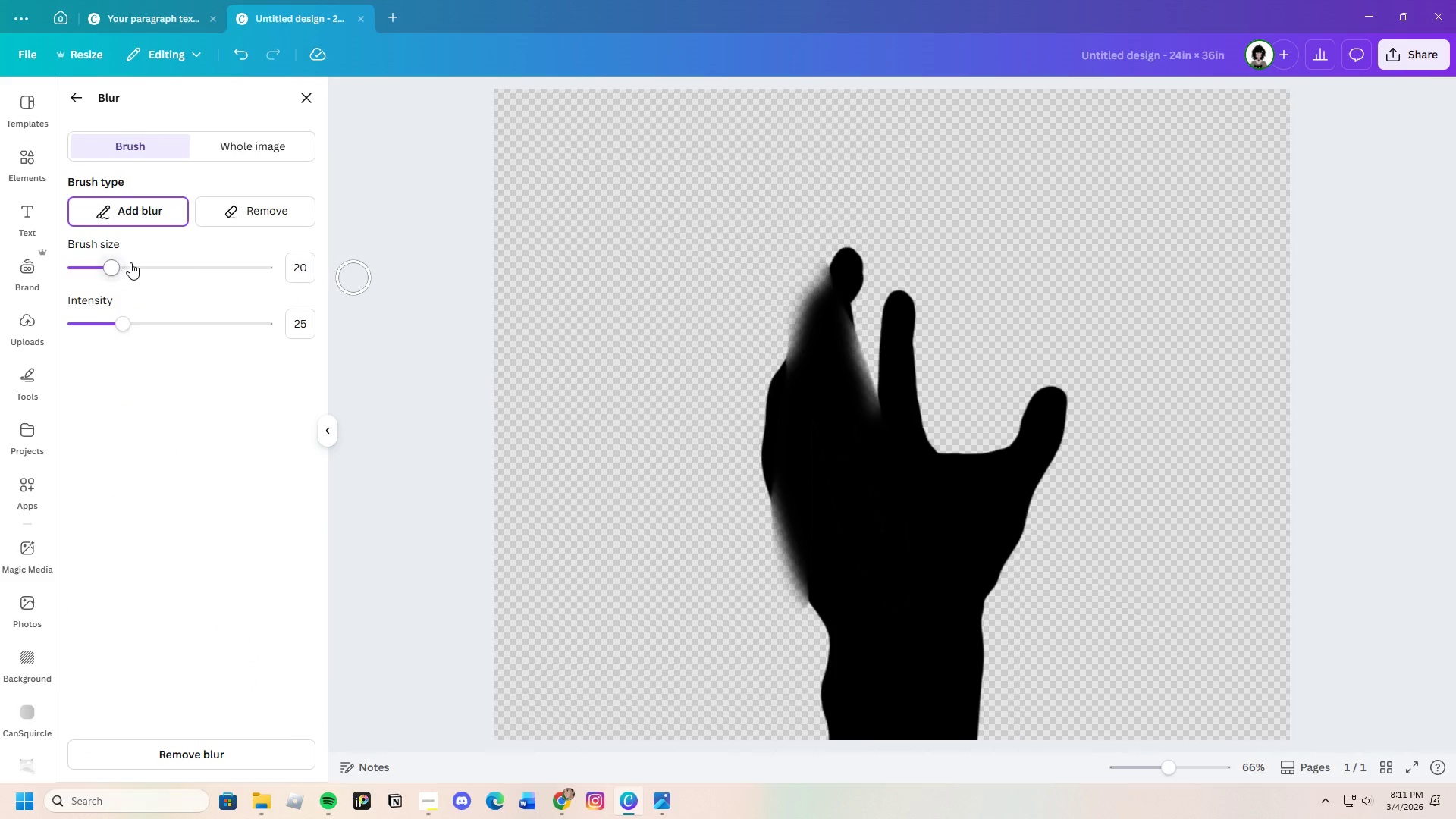 
left_click_drag(start_coordinate=[131, 262], to_coordinate=[239, 271])
 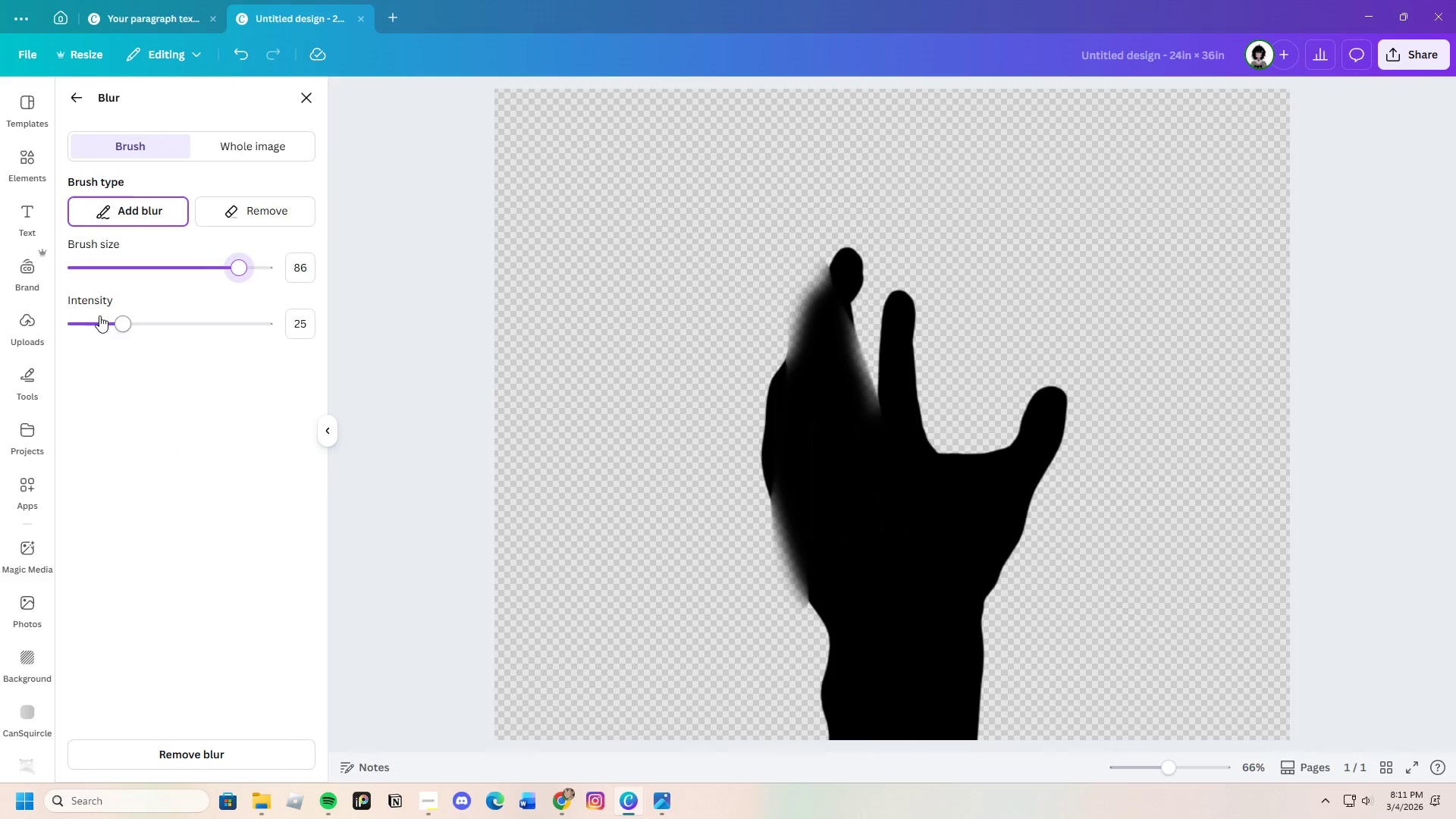 
left_click_drag(start_coordinate=[99, 315], to_coordinate=[101, 324])
 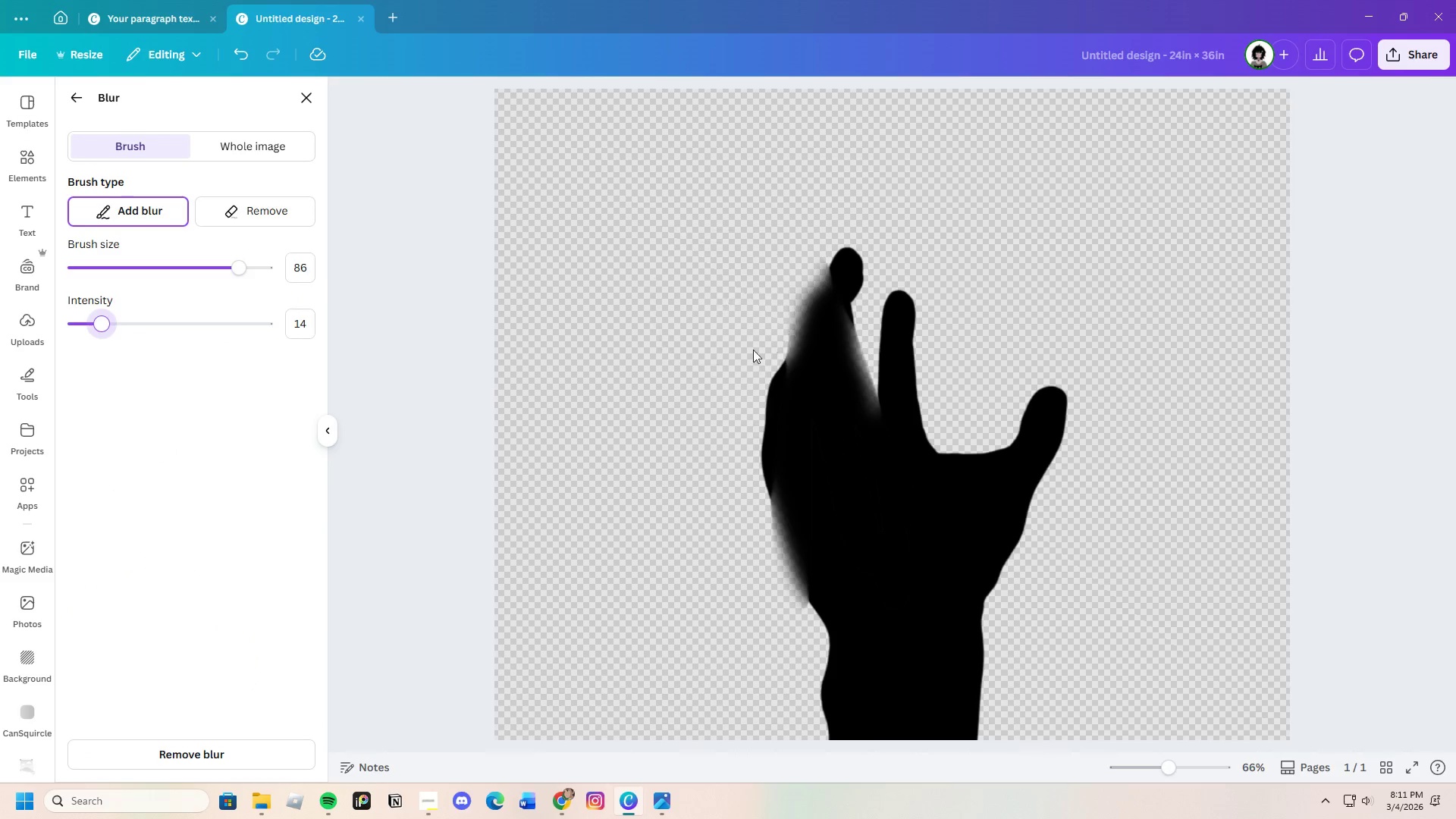 
left_click_drag(start_coordinate=[753, 350], to_coordinate=[889, 353])
 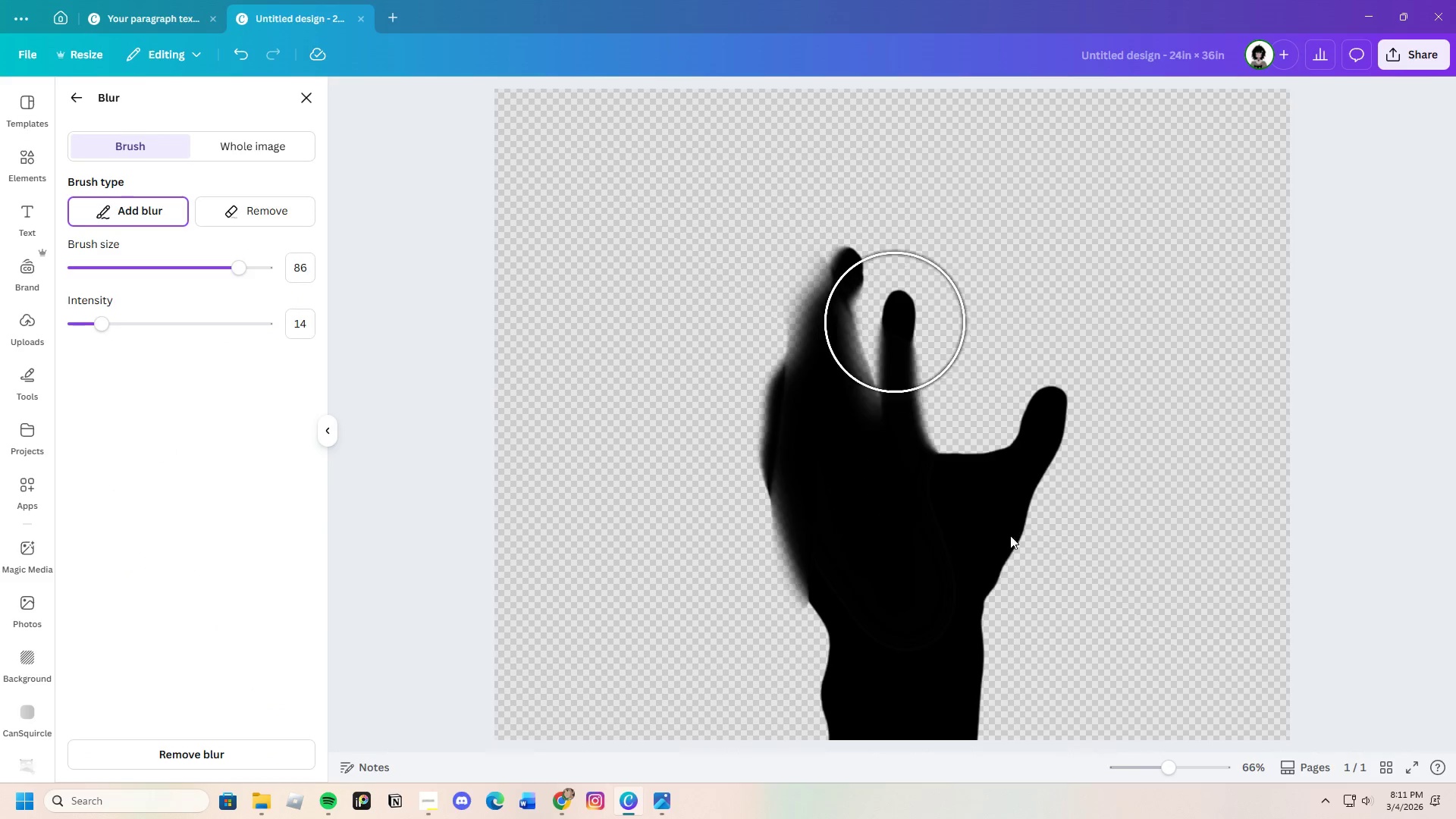 
left_click_drag(start_coordinate=[915, 356], to_coordinate=[959, 373])
 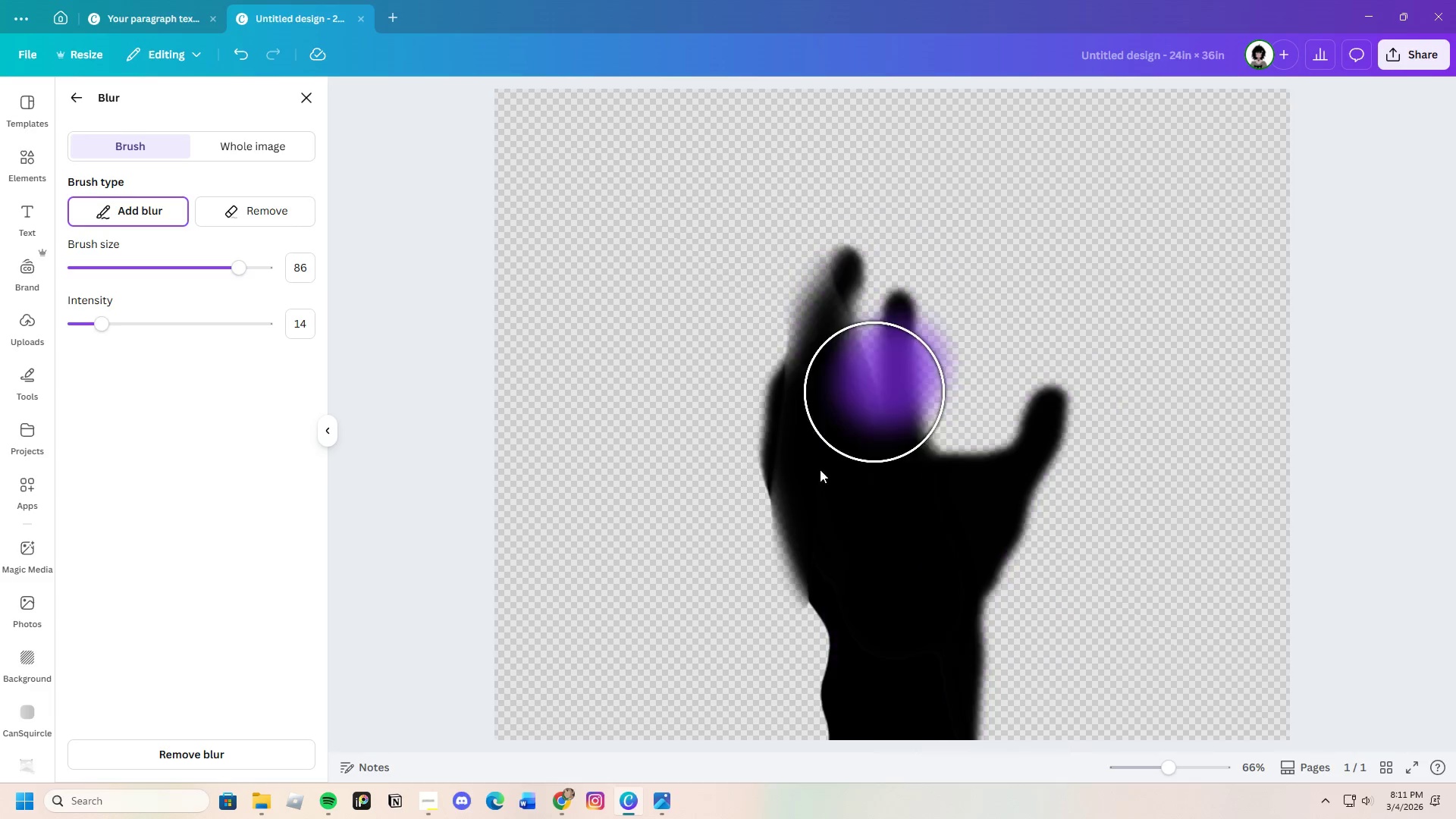 
left_click_drag(start_coordinate=[899, 363], to_coordinate=[885, 469])
 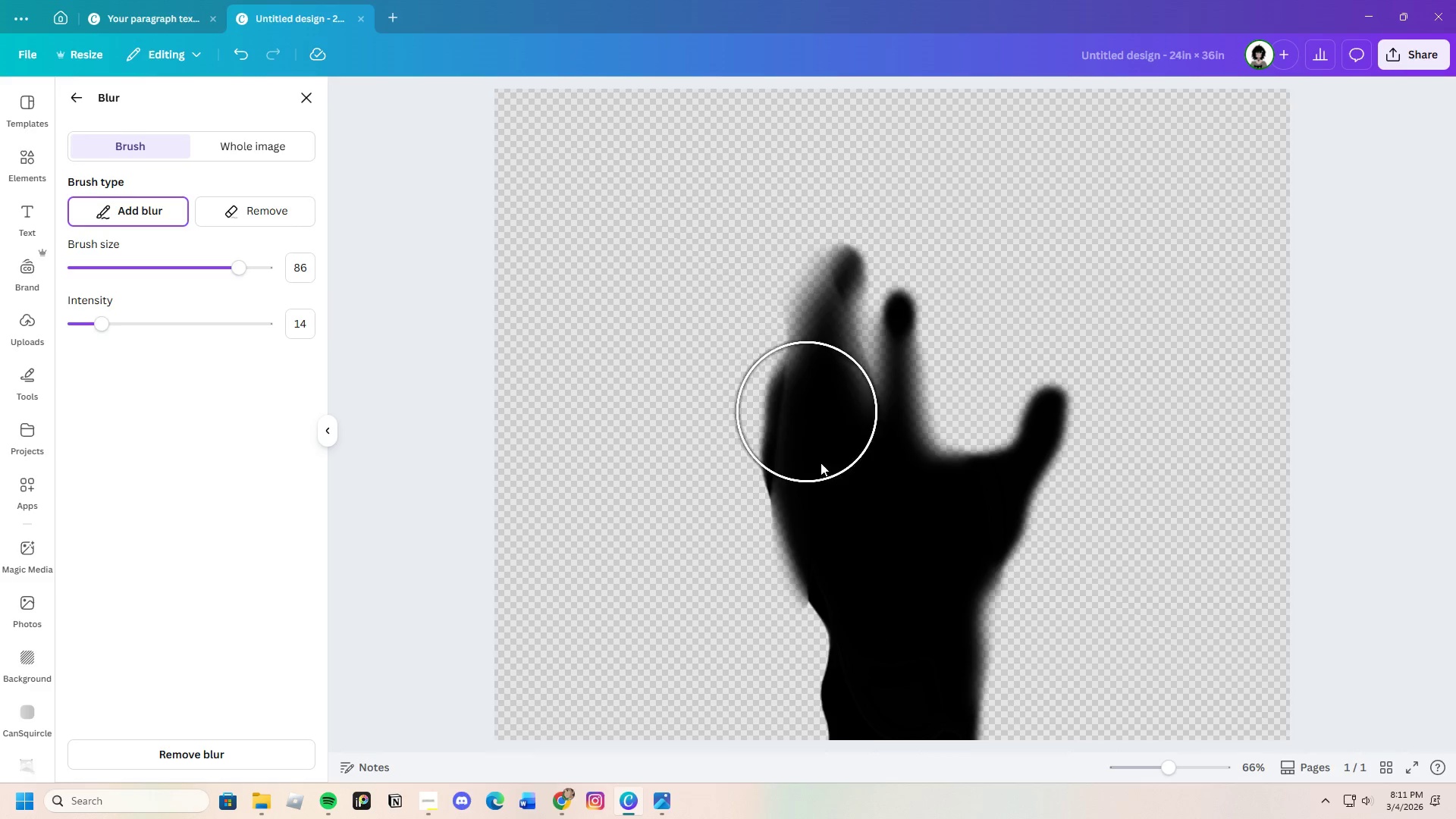 
left_click_drag(start_coordinate=[879, 674], to_coordinate=[929, 758])
 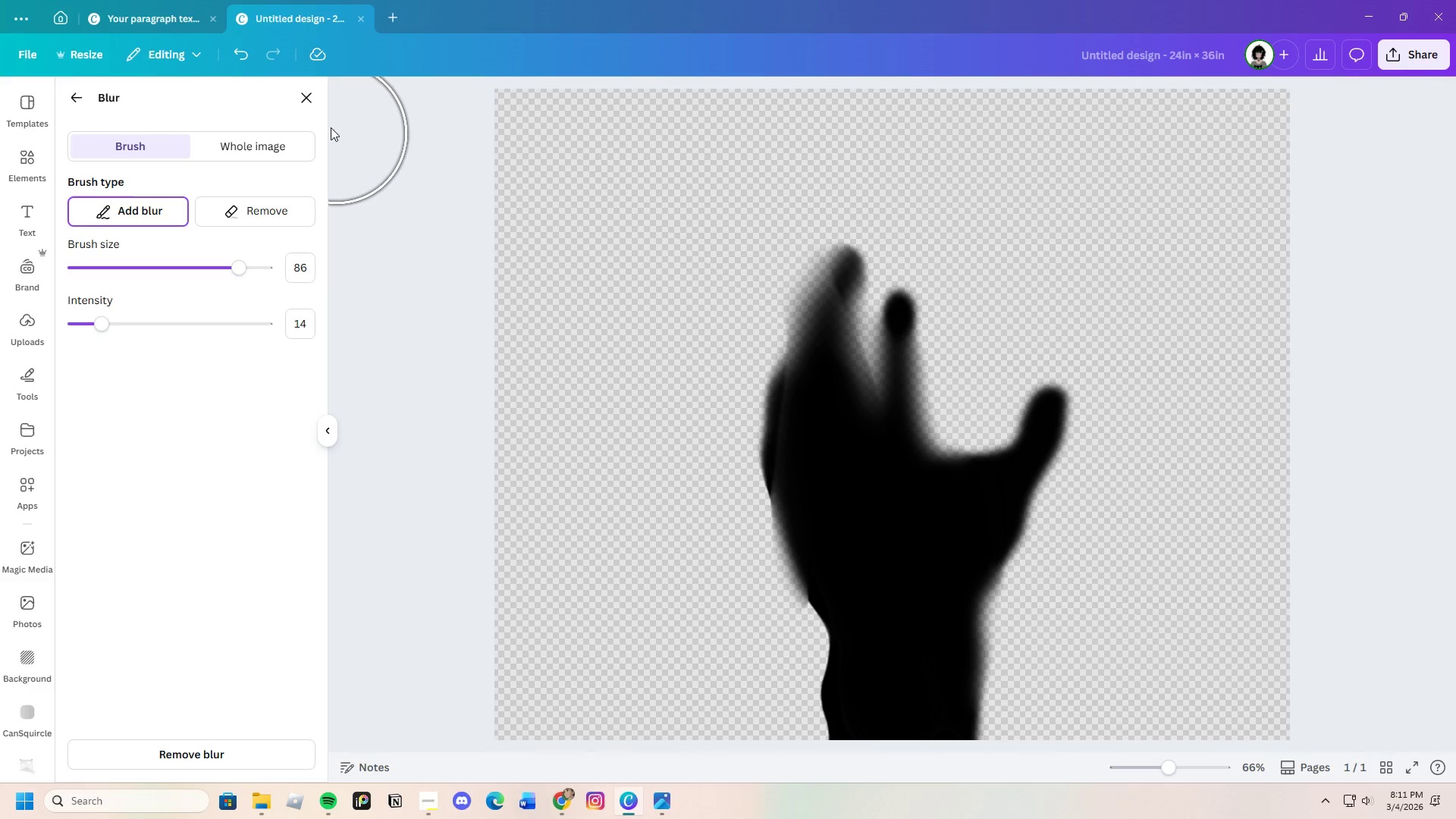 
left_click([311, 93])
 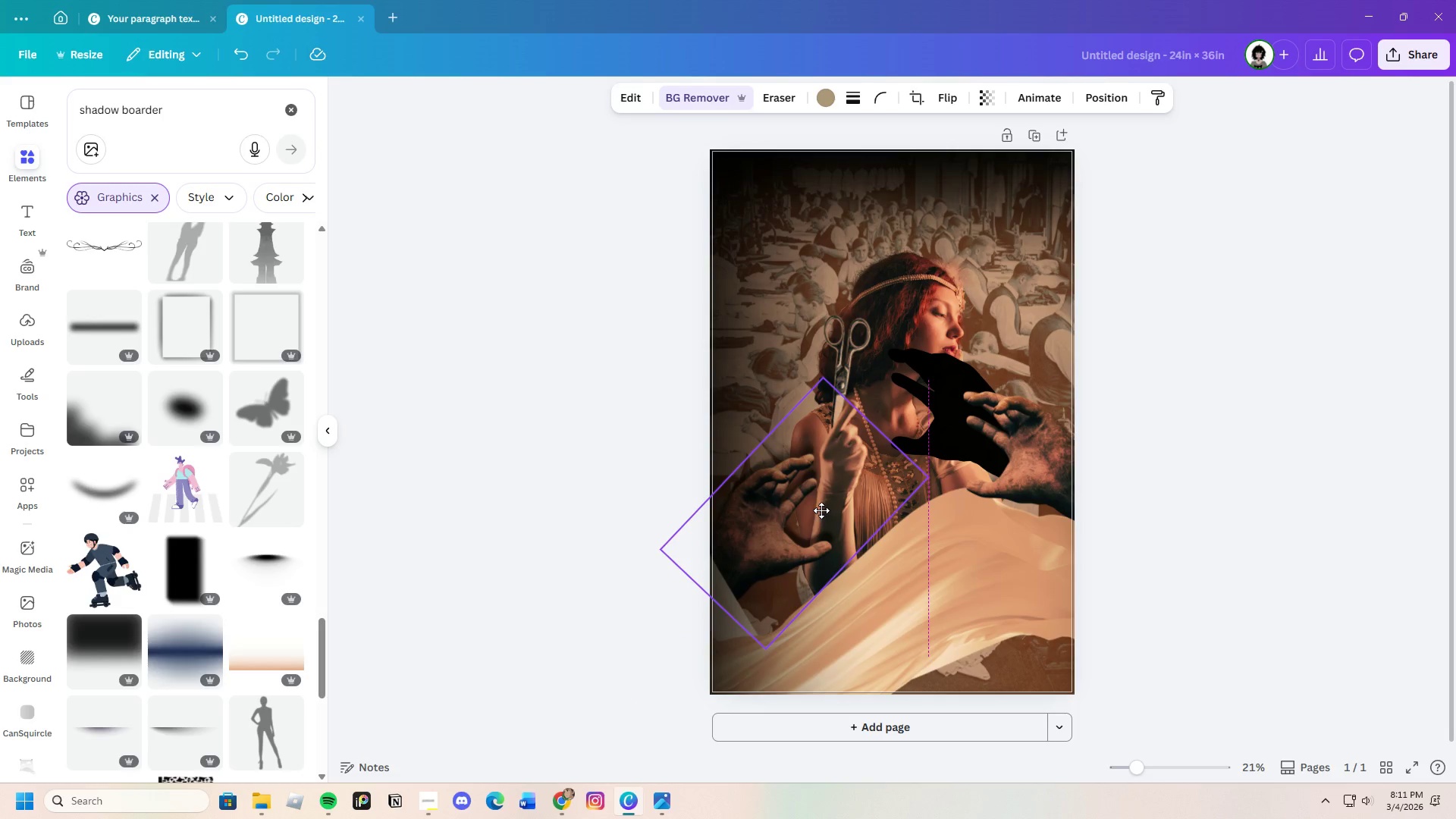 
wait(7.59)
 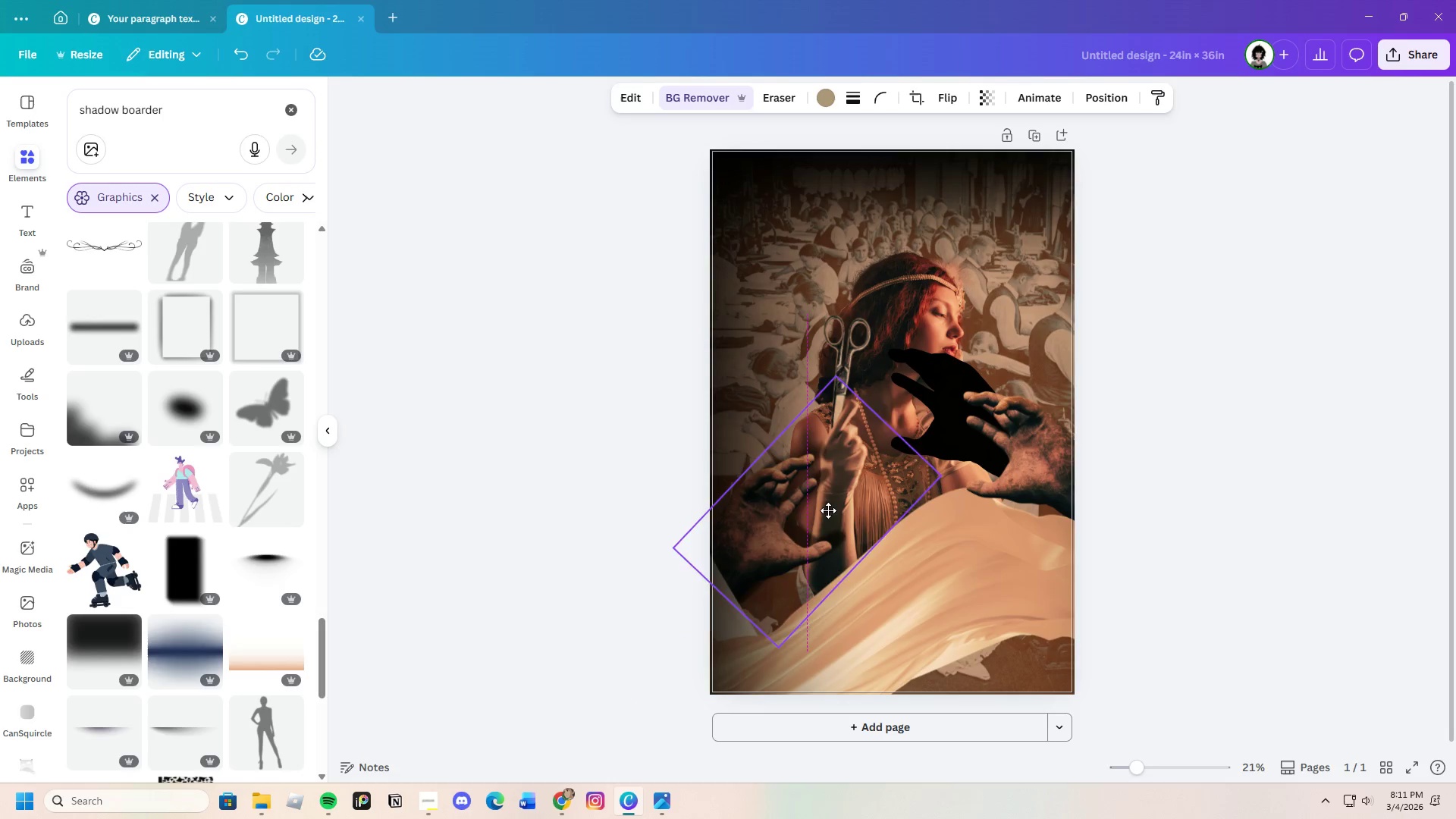 
left_click([954, 437])
 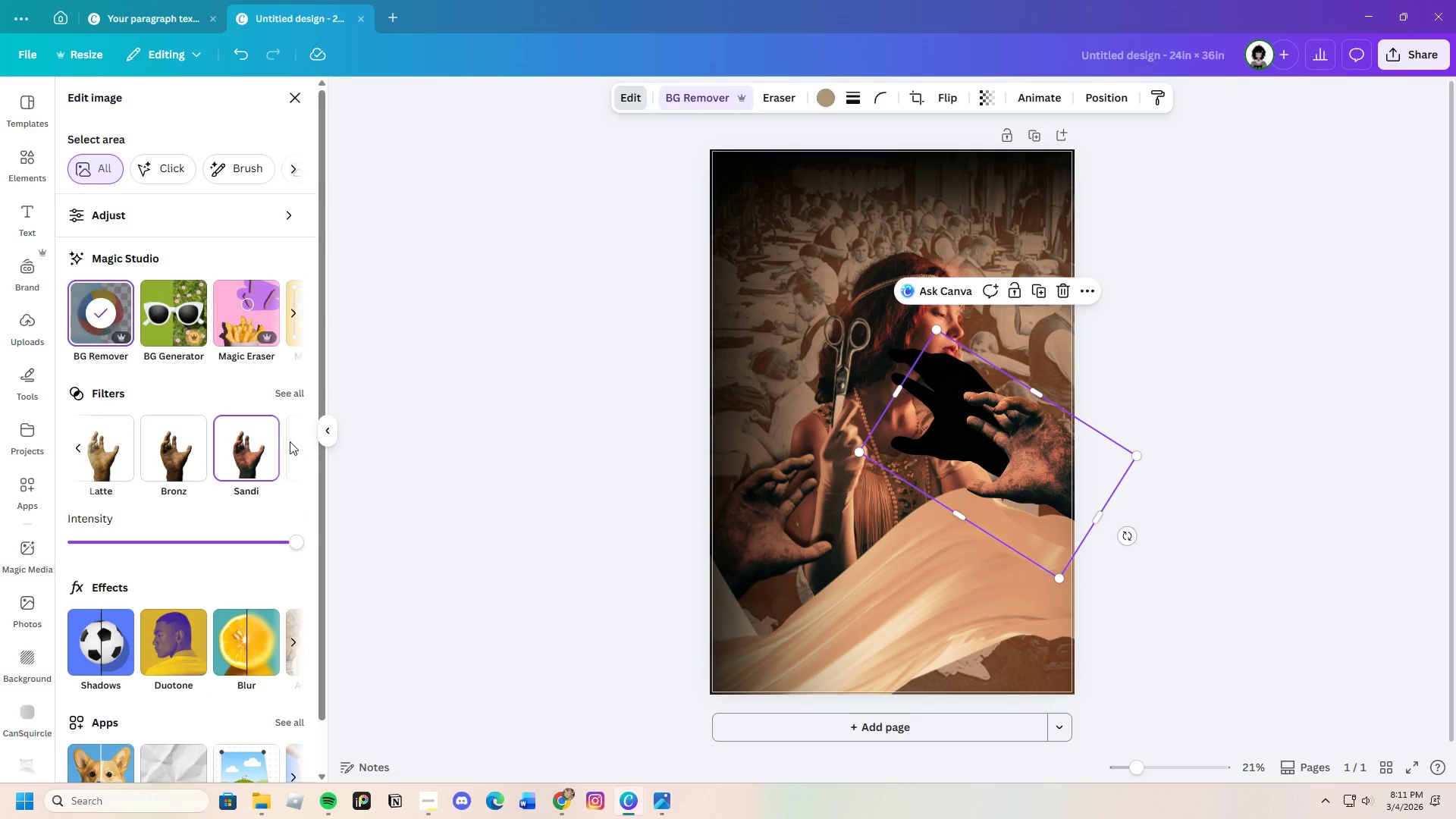 
left_click([255, 659])
 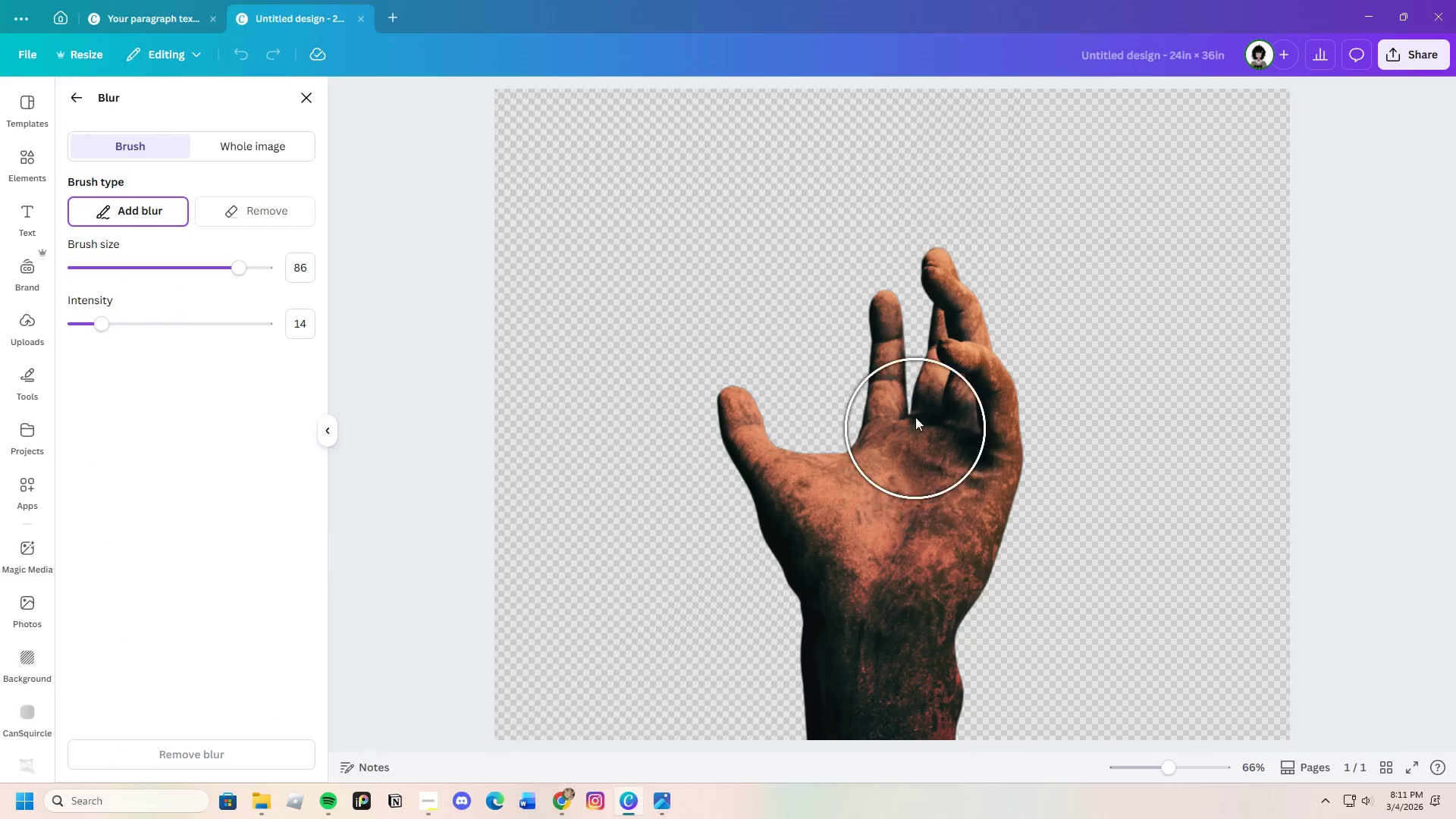 
left_click_drag(start_coordinate=[990, 378], to_coordinate=[865, 516])
 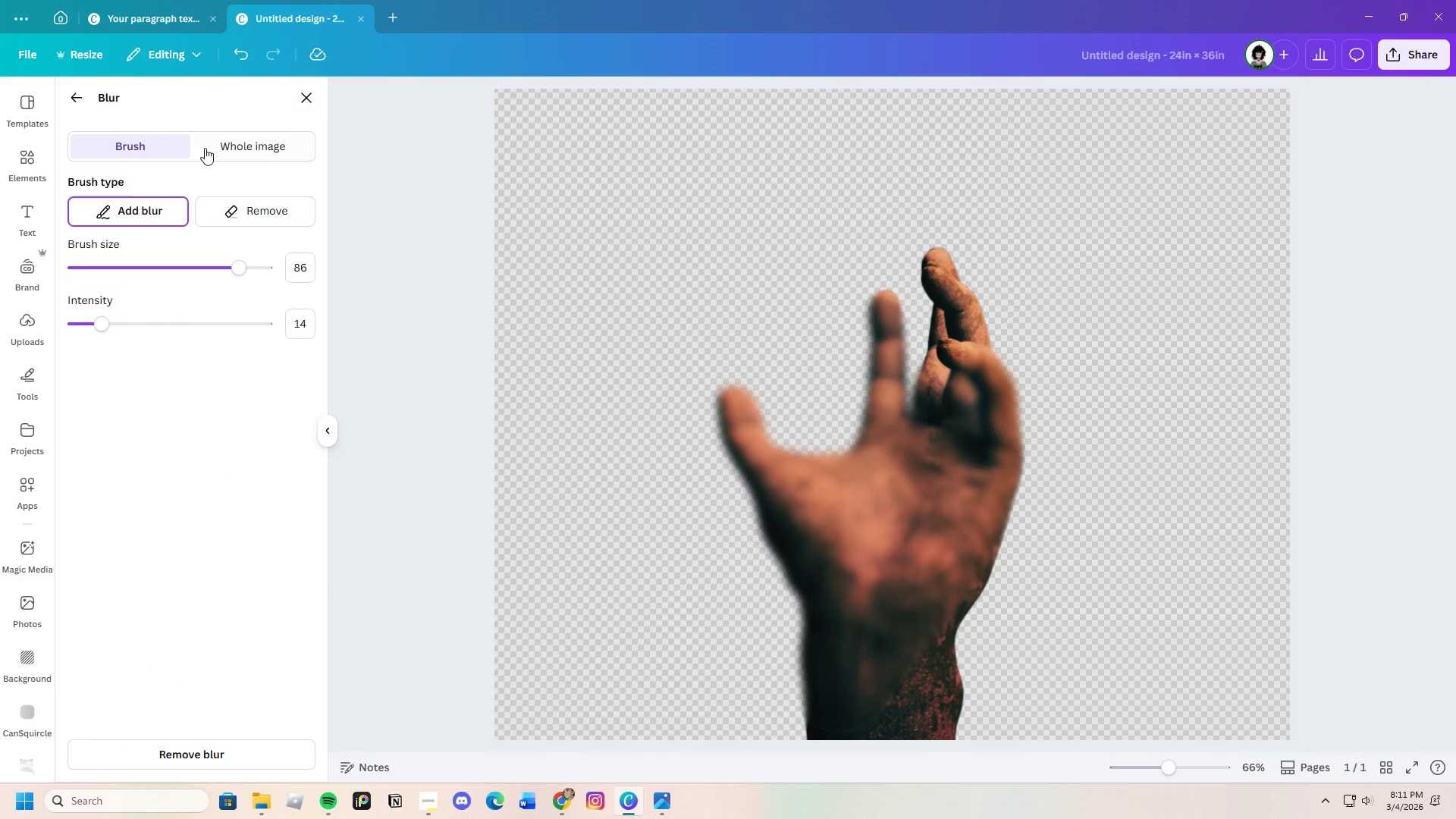 
left_click([244, 62])
 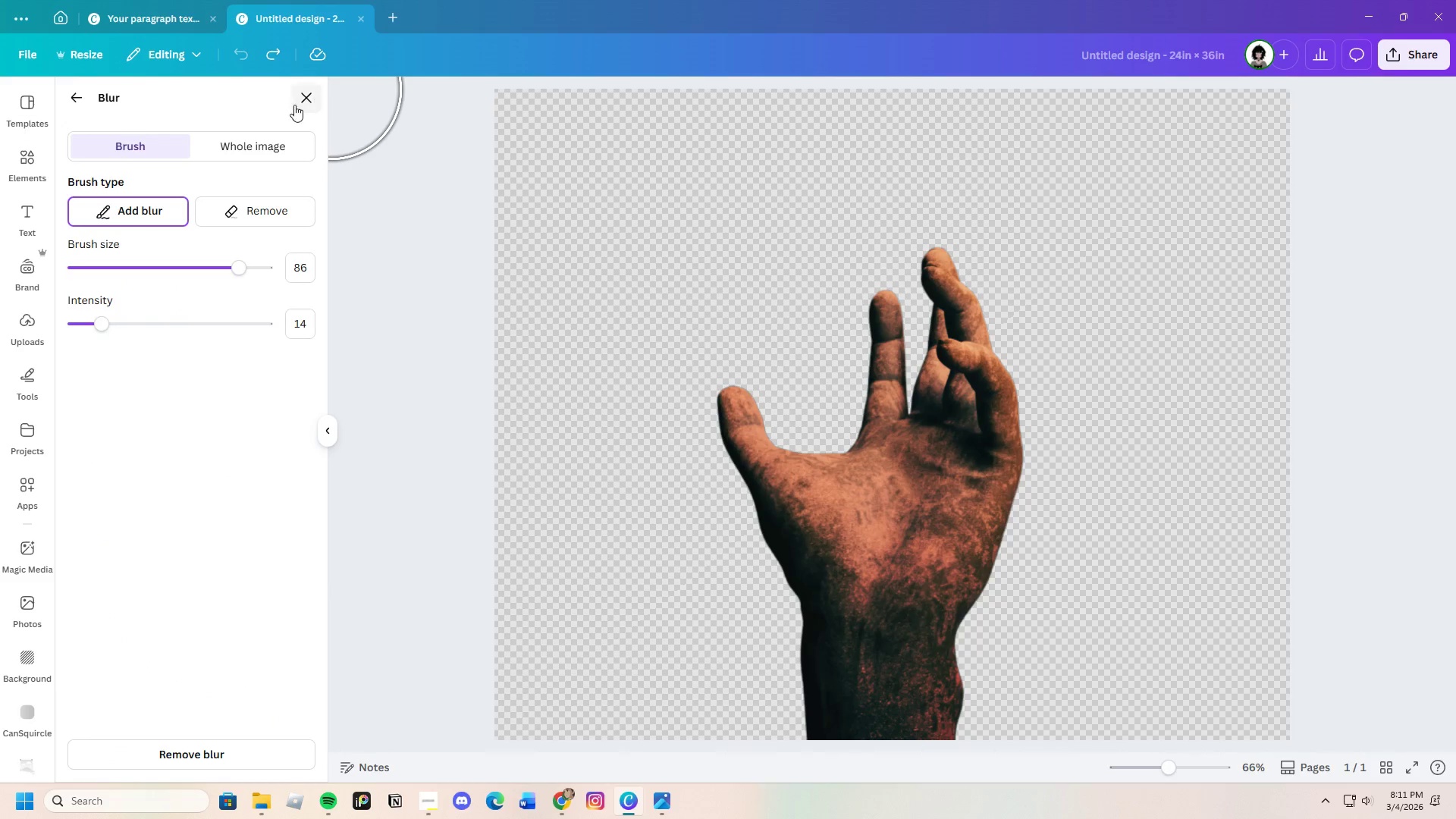 
left_click([315, 93])
 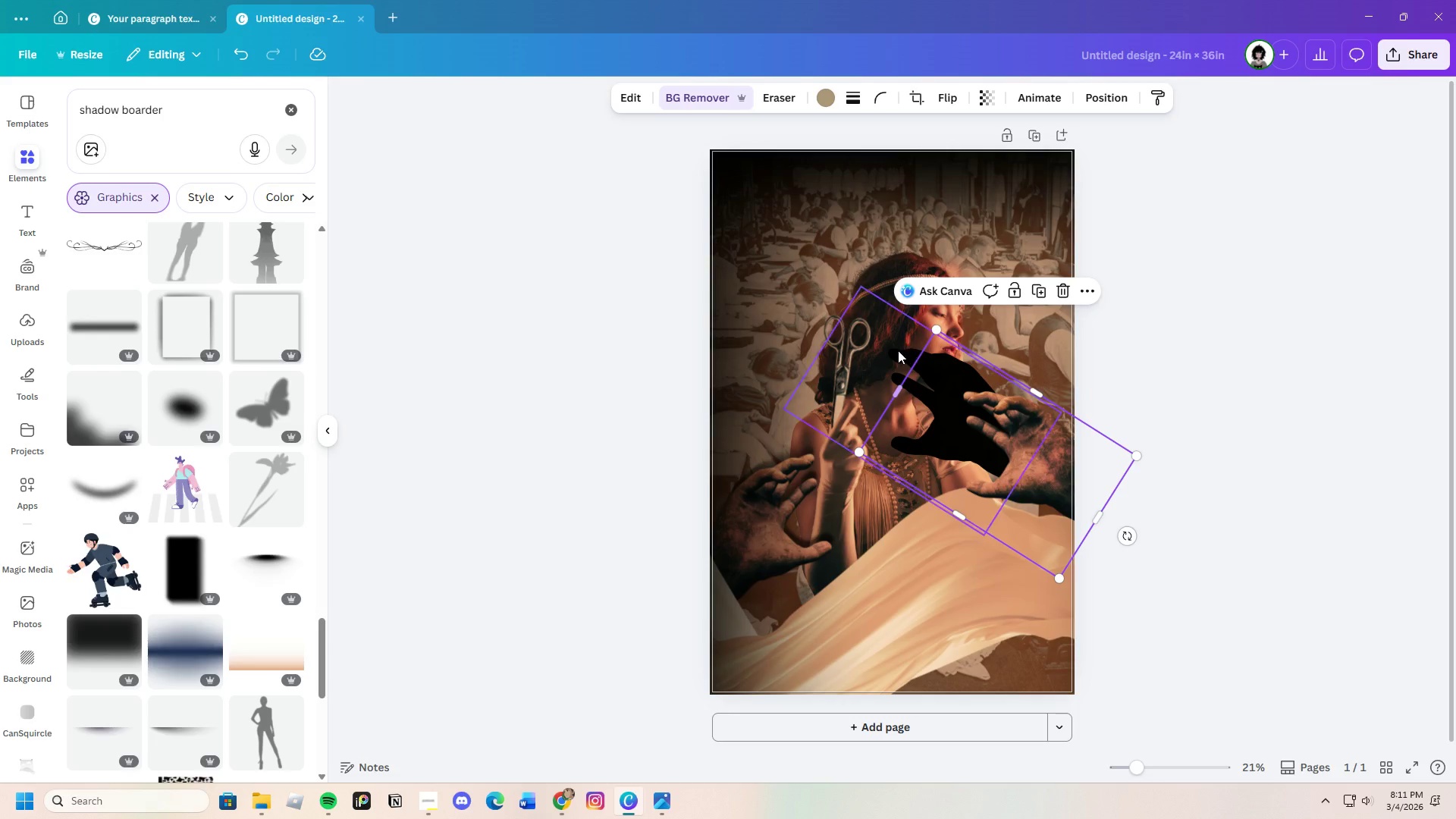 
left_click([901, 351])
 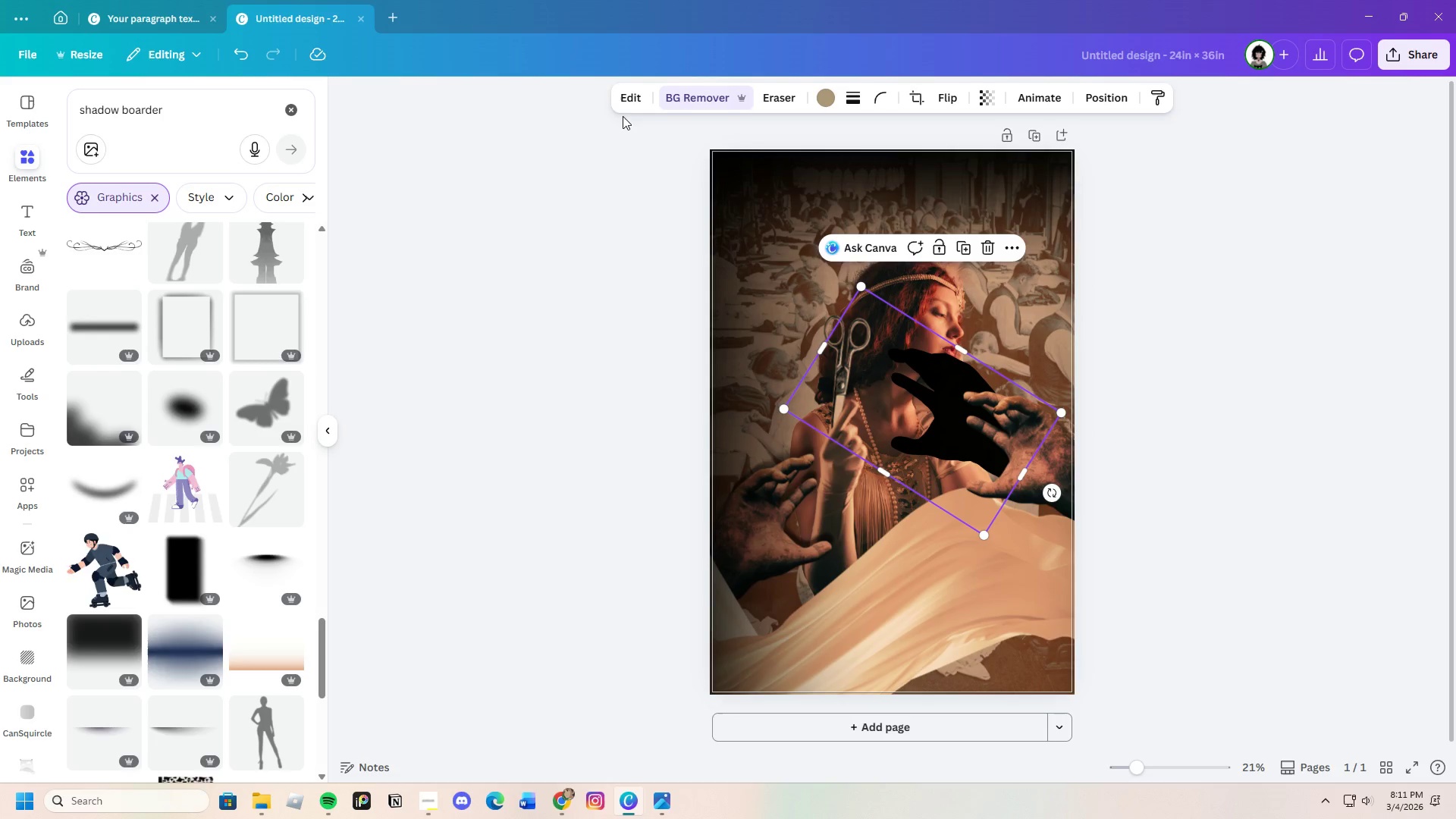 
left_click([629, 97])
 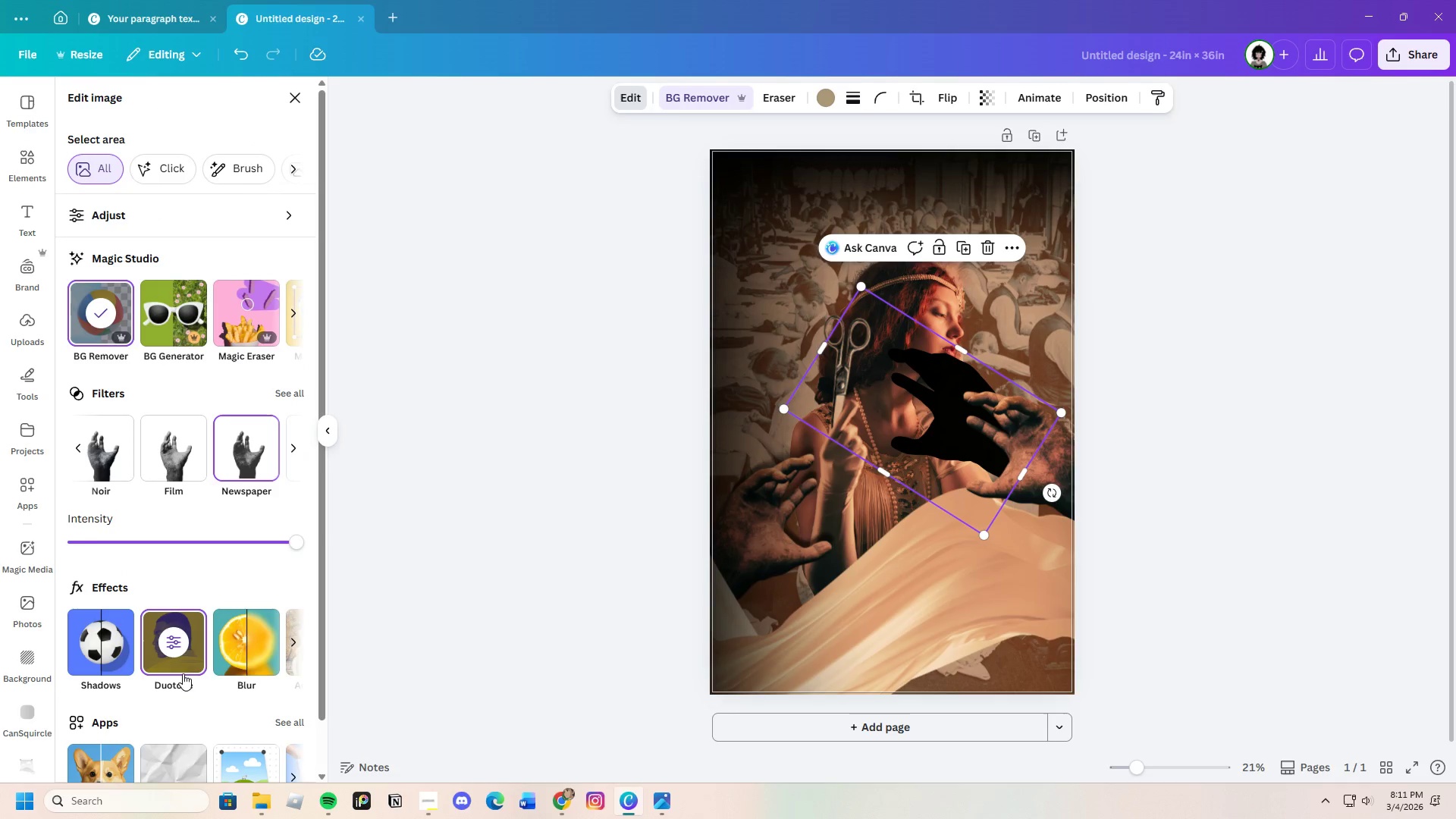 
left_click([238, 660])
 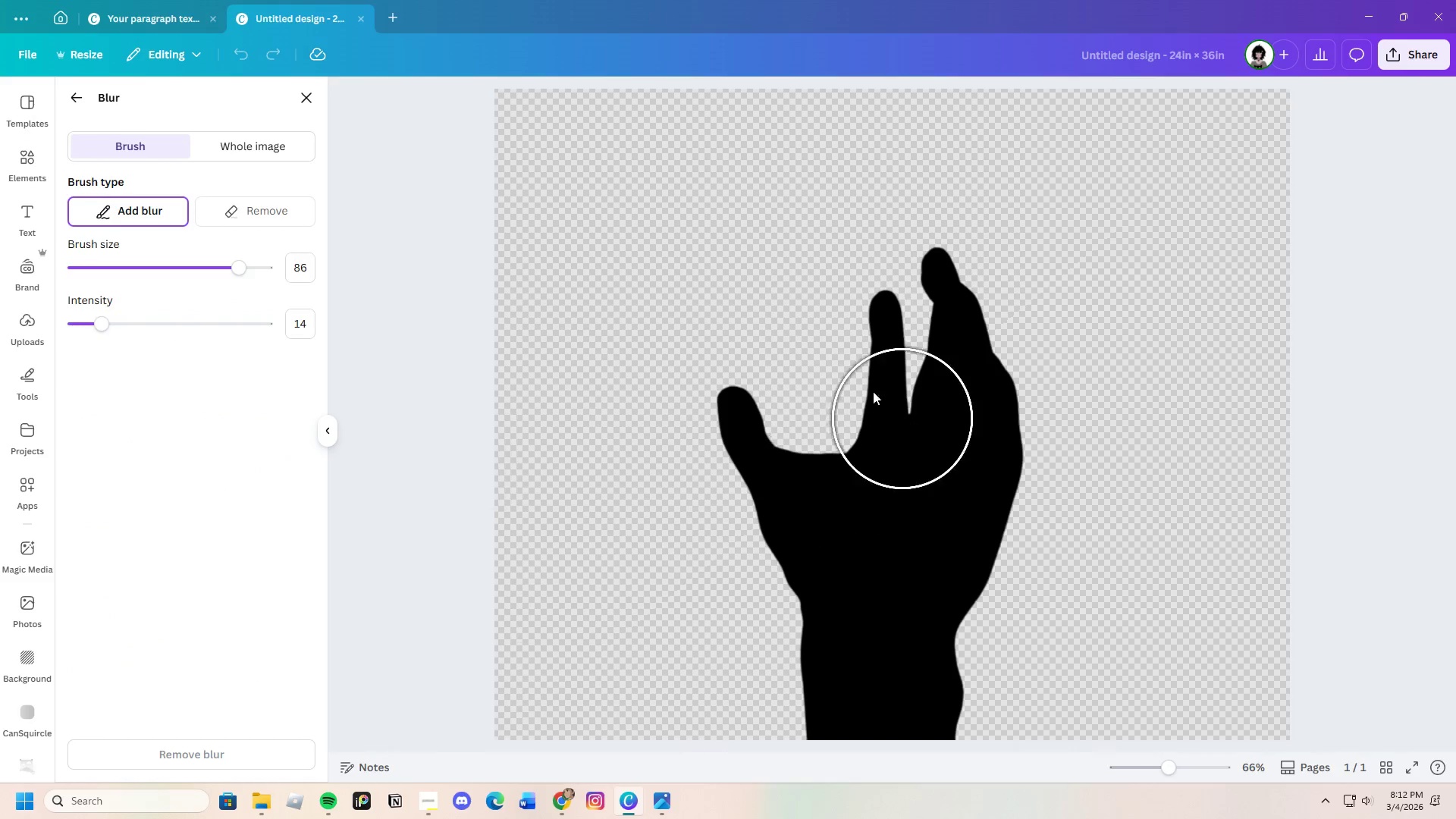 
left_click_drag(start_coordinate=[876, 392], to_coordinate=[872, 688])
 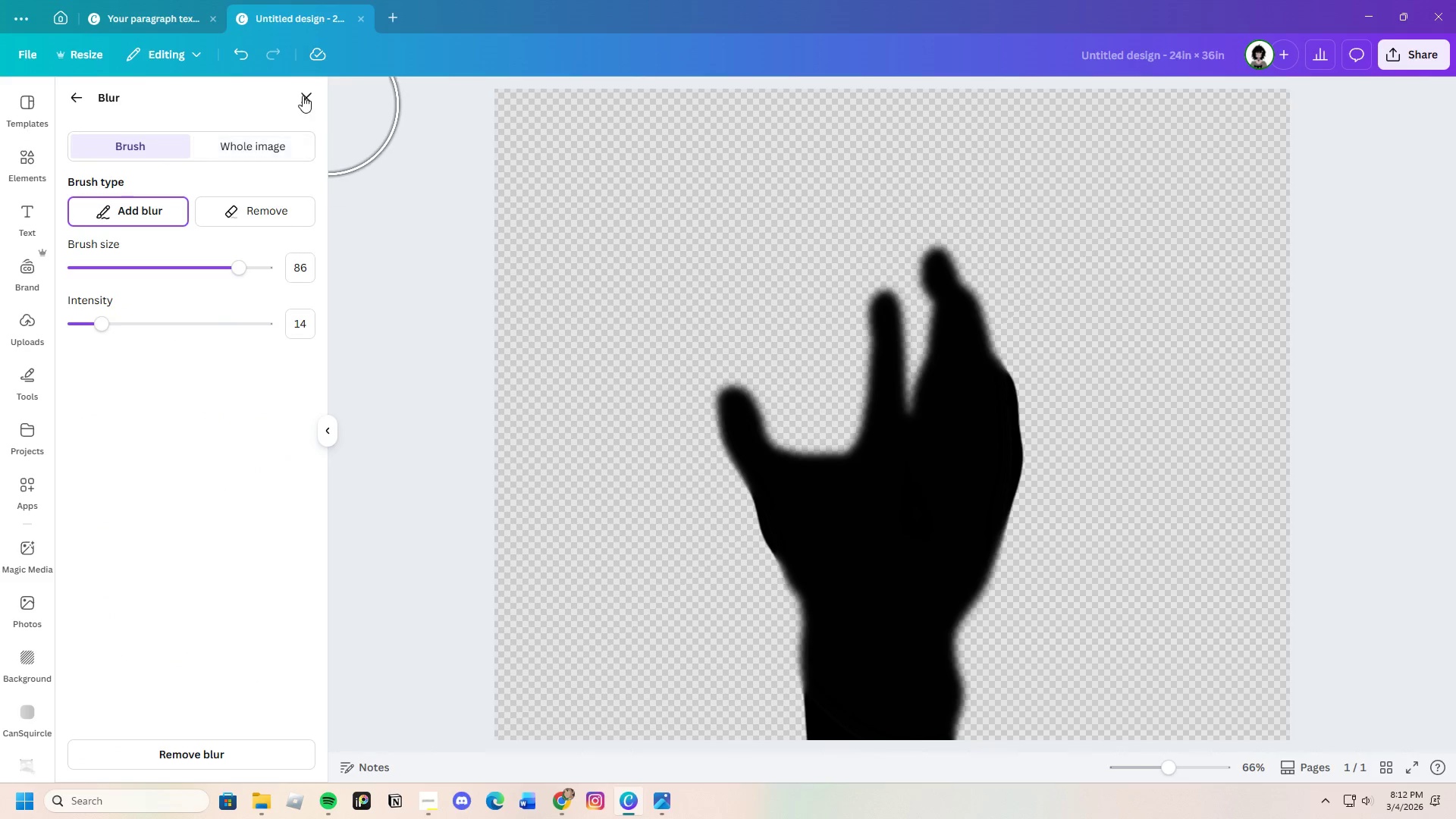 
left_click([304, 93])
 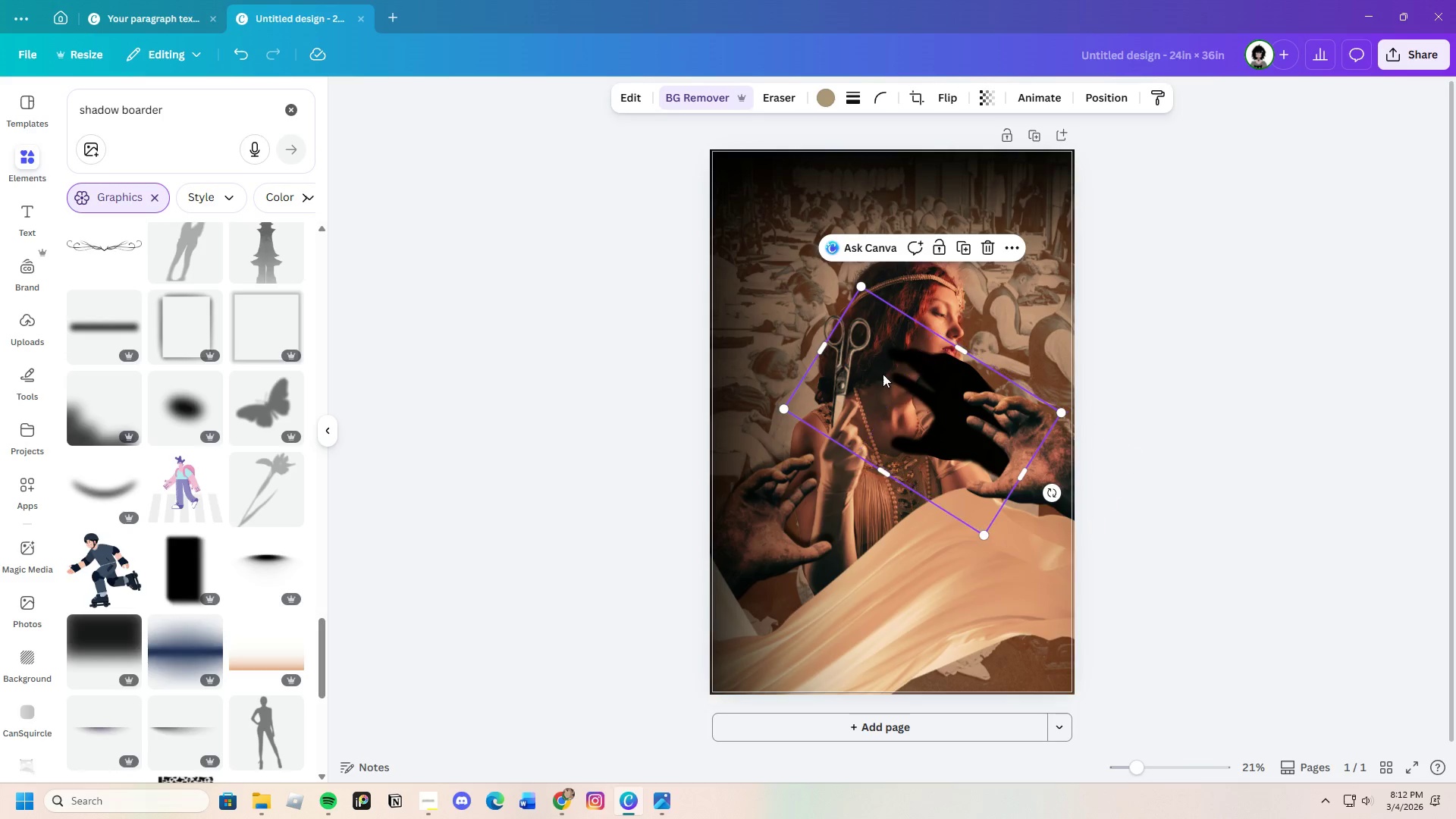 
left_click_drag(start_coordinate=[874, 372], to_coordinate=[952, 409])
 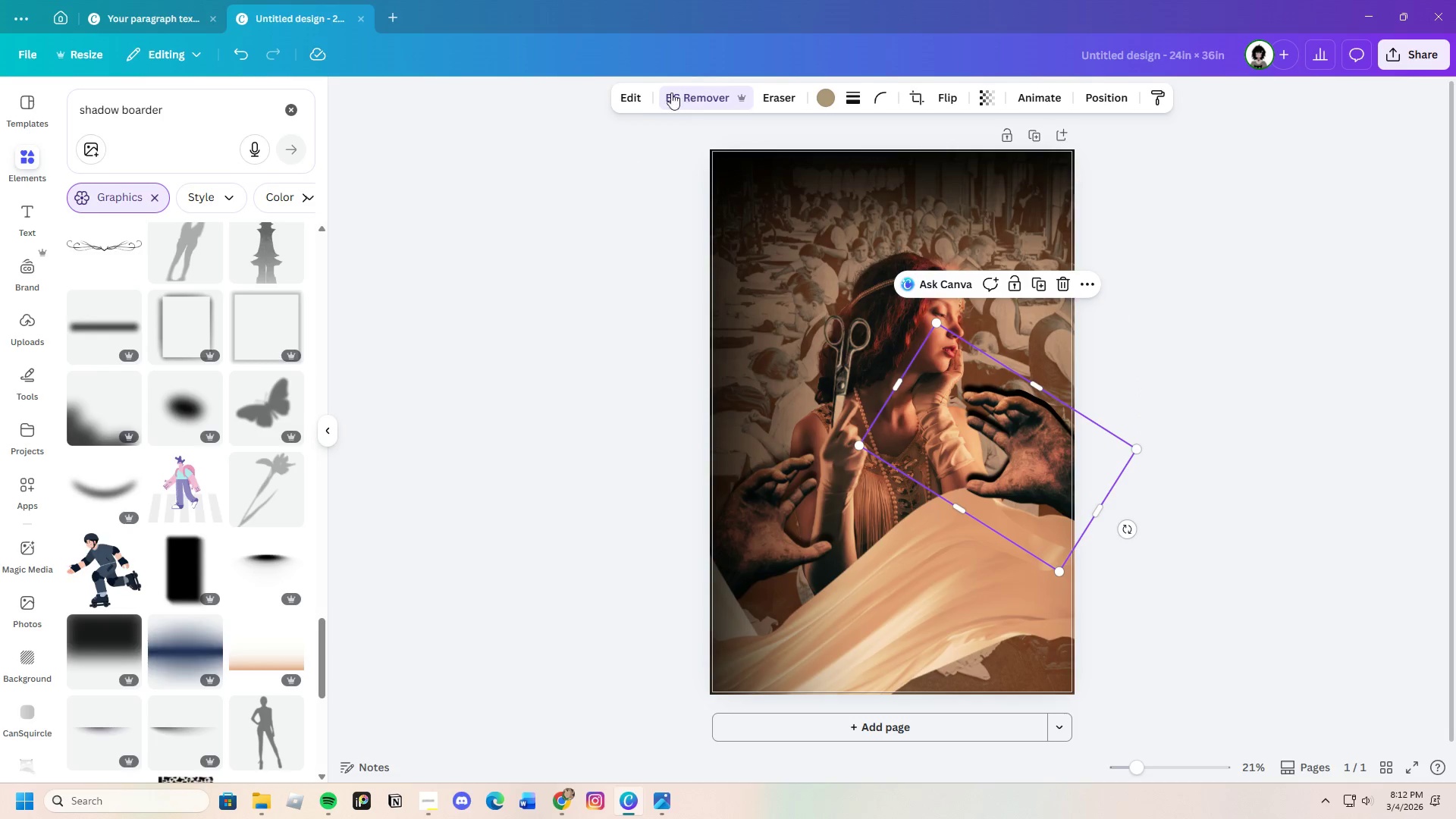 
left_click([631, 97])
 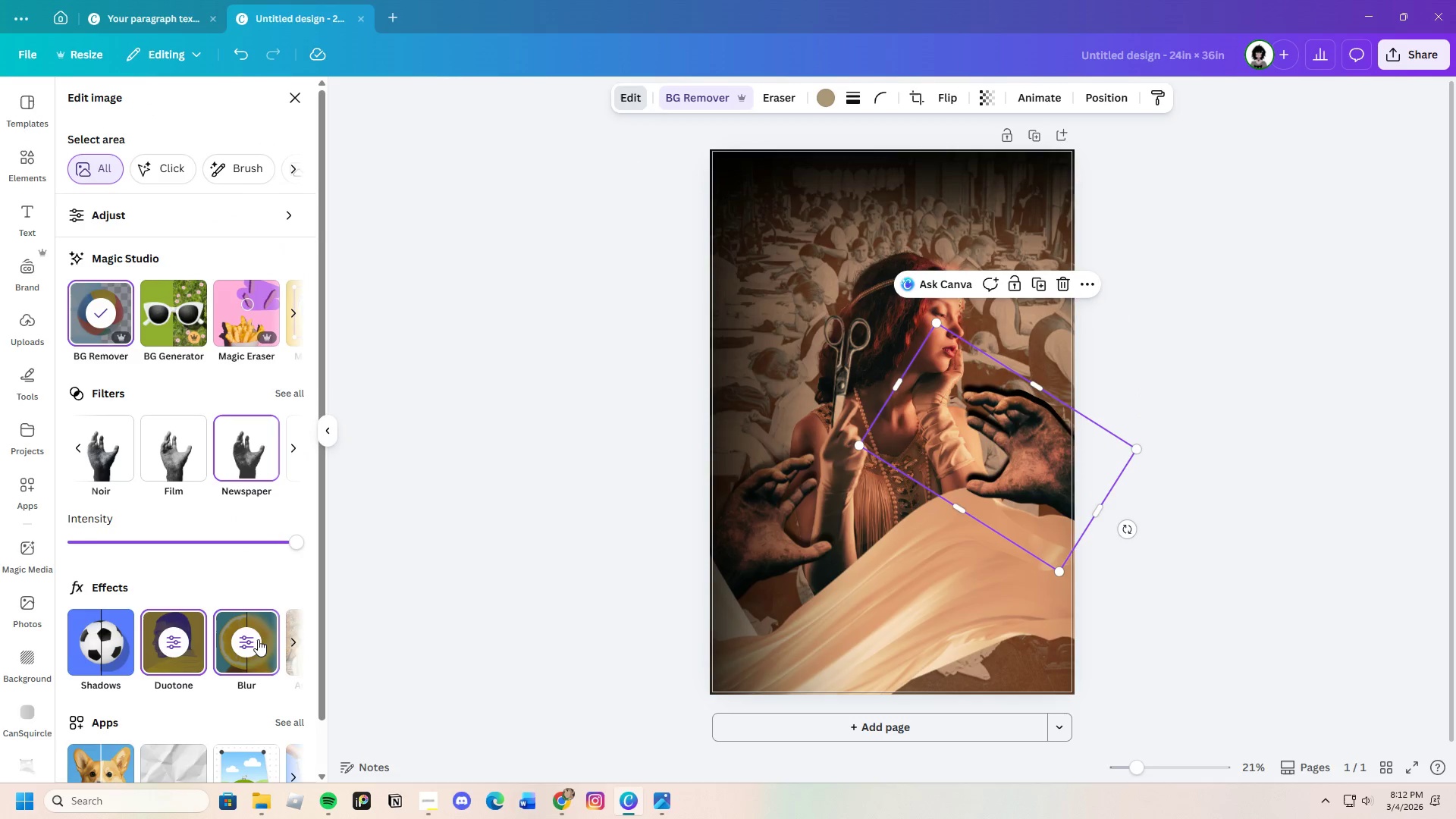 
left_click([251, 645])
 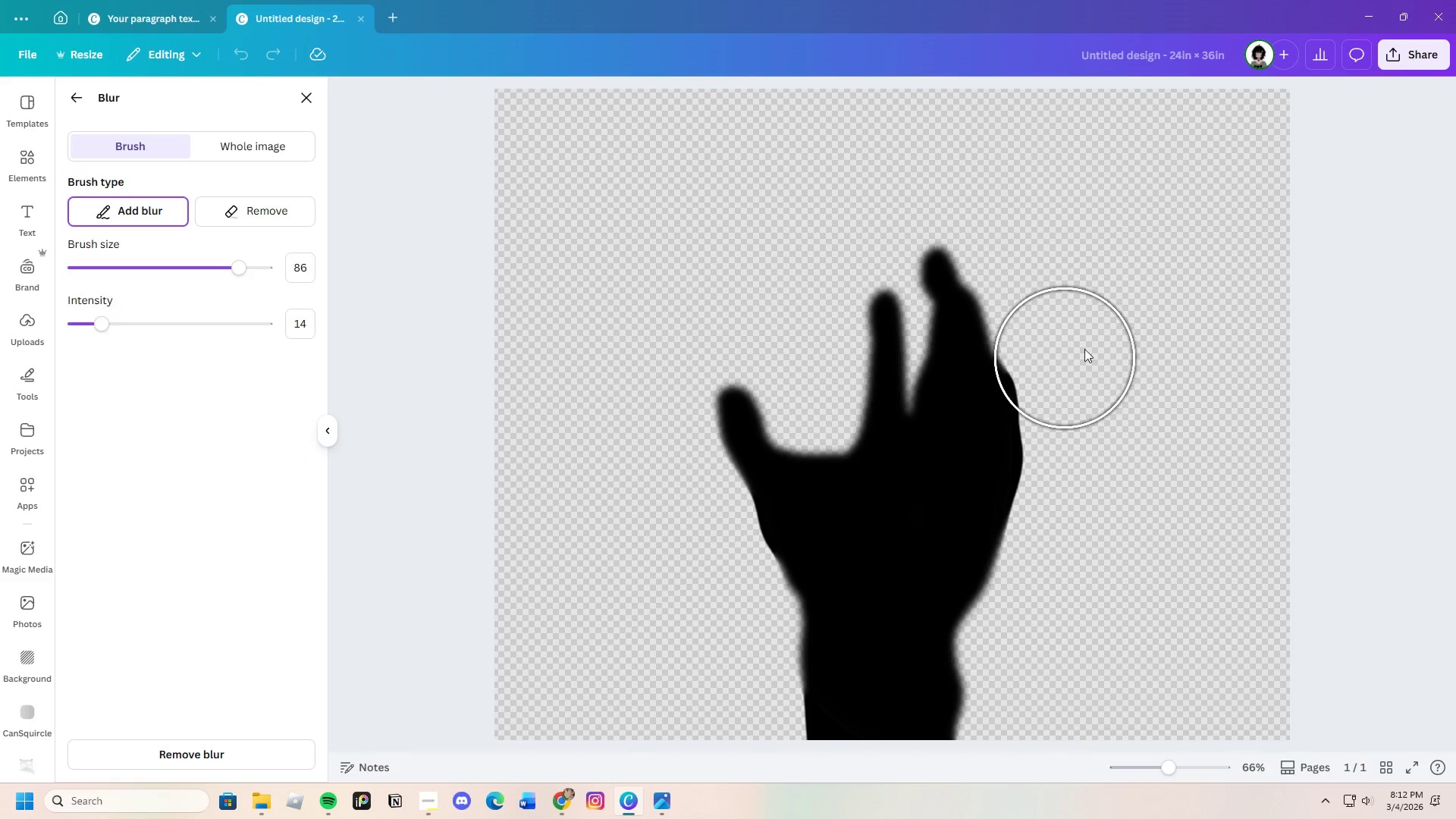 
left_click_drag(start_coordinate=[1090, 400], to_coordinate=[938, 756])
 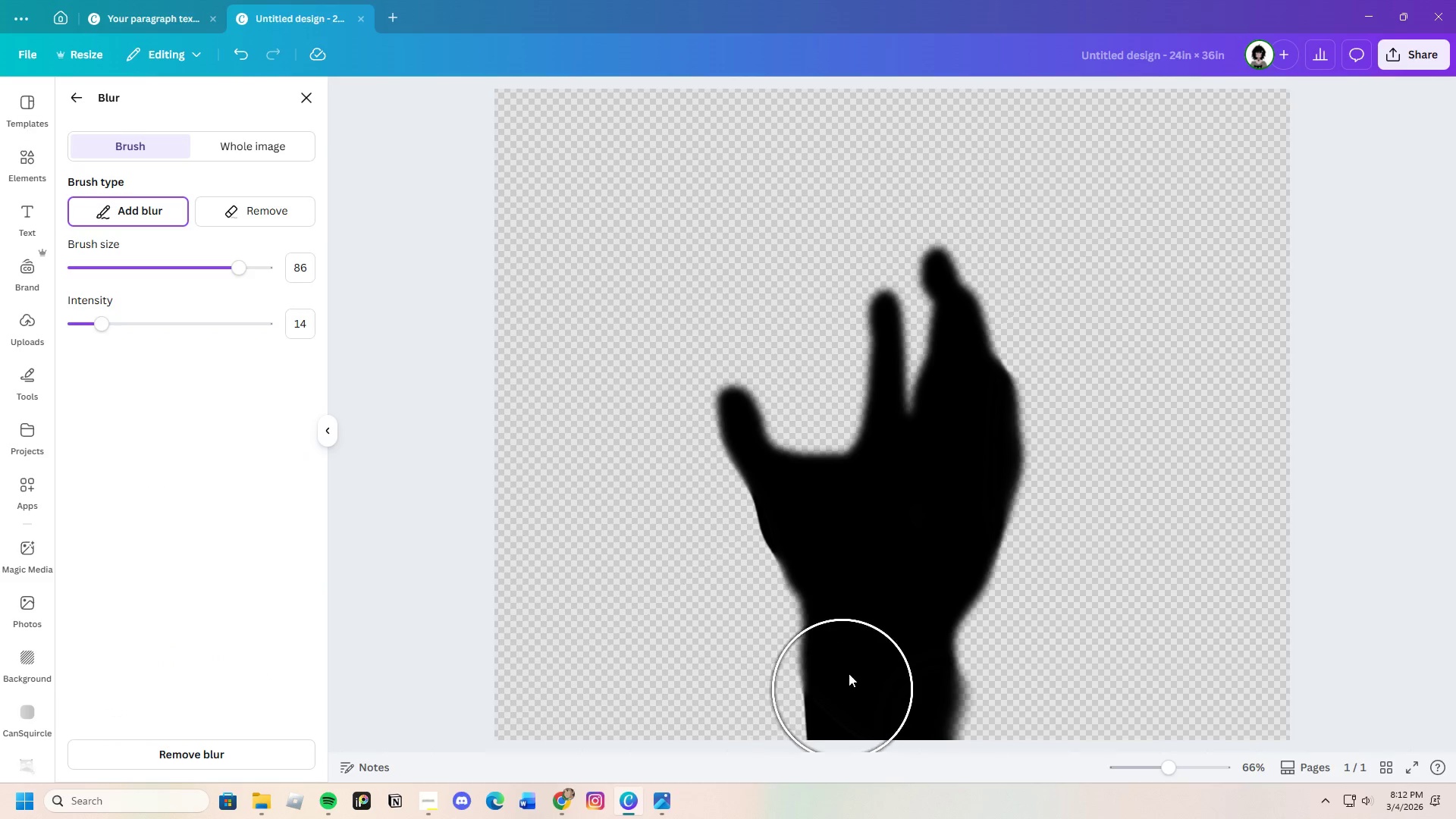 
left_click_drag(start_coordinate=[849, 674], to_coordinate=[813, 659])
 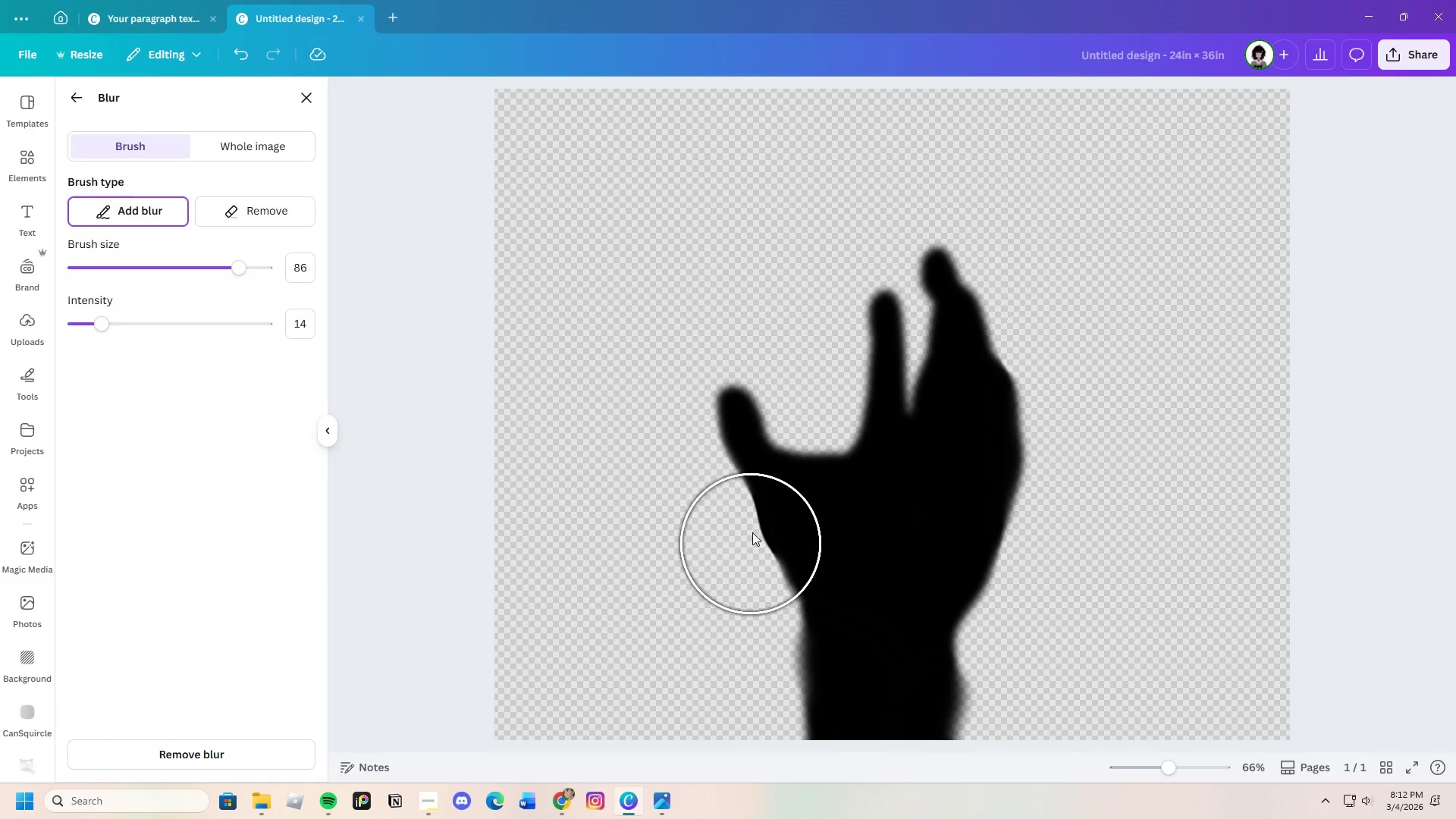 
left_click_drag(start_coordinate=[753, 529], to_coordinate=[773, 595])
 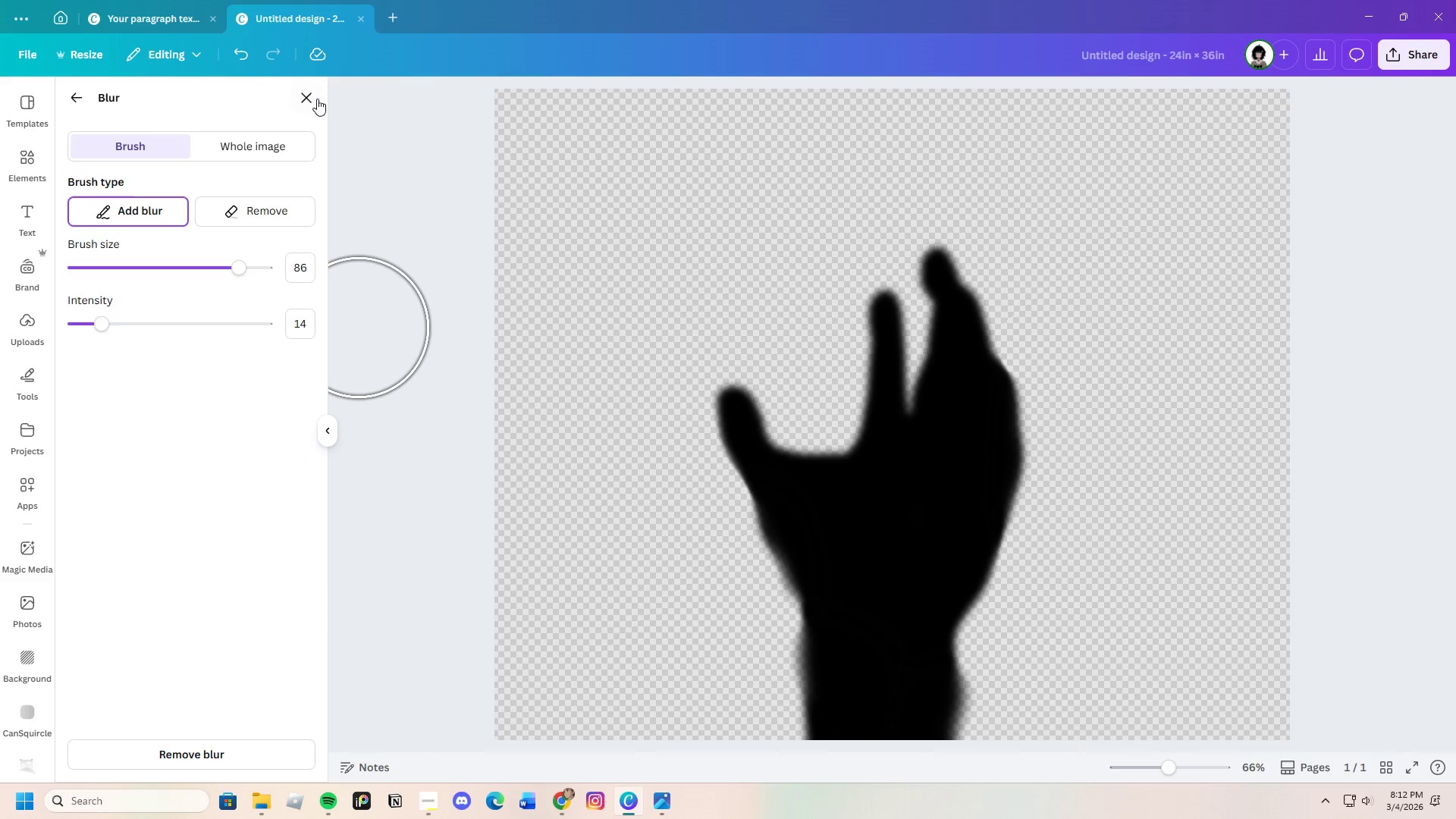 
left_click([305, 93])
 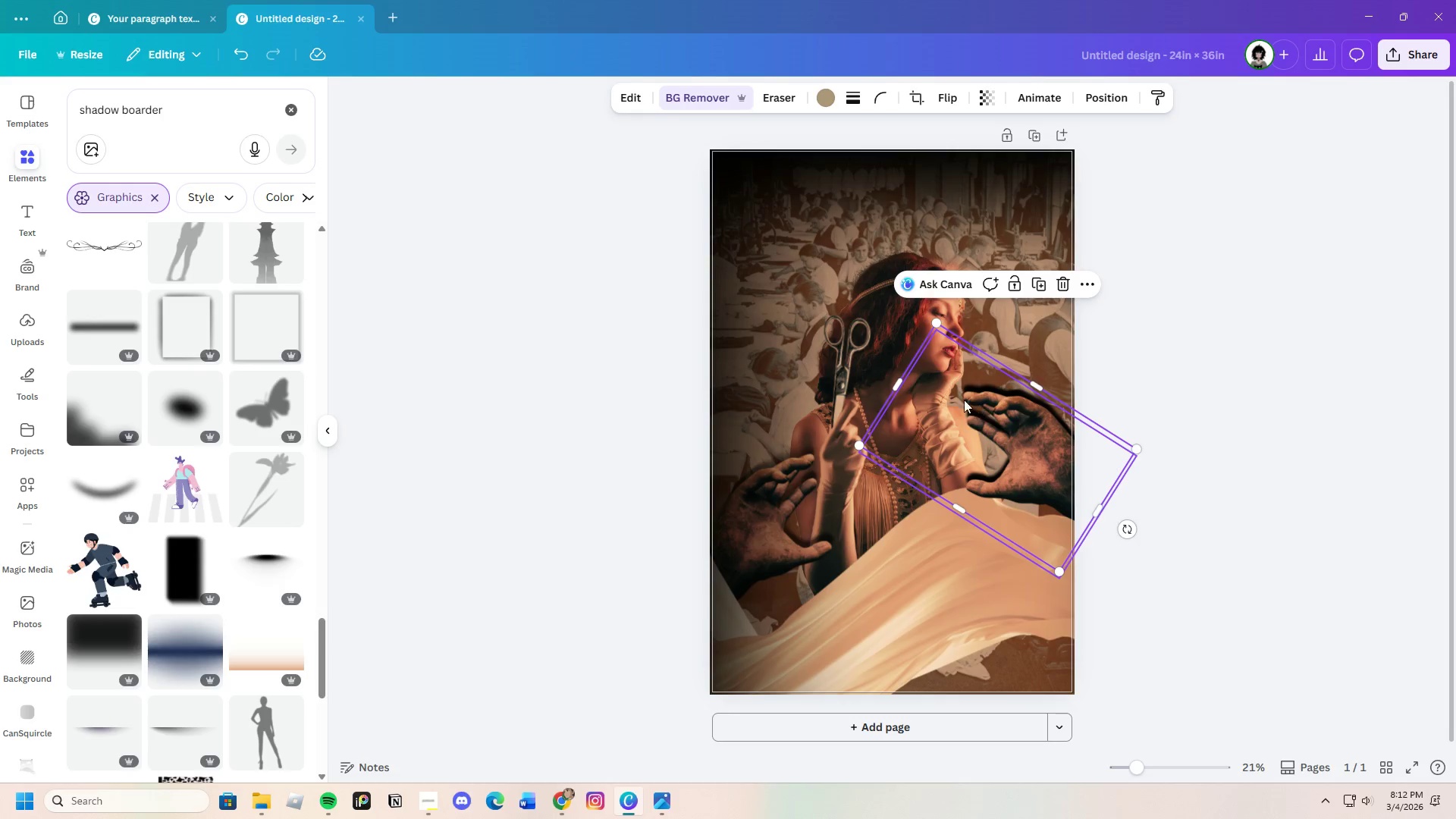 
left_click_drag(start_coordinate=[948, 397], to_coordinate=[940, 402])
 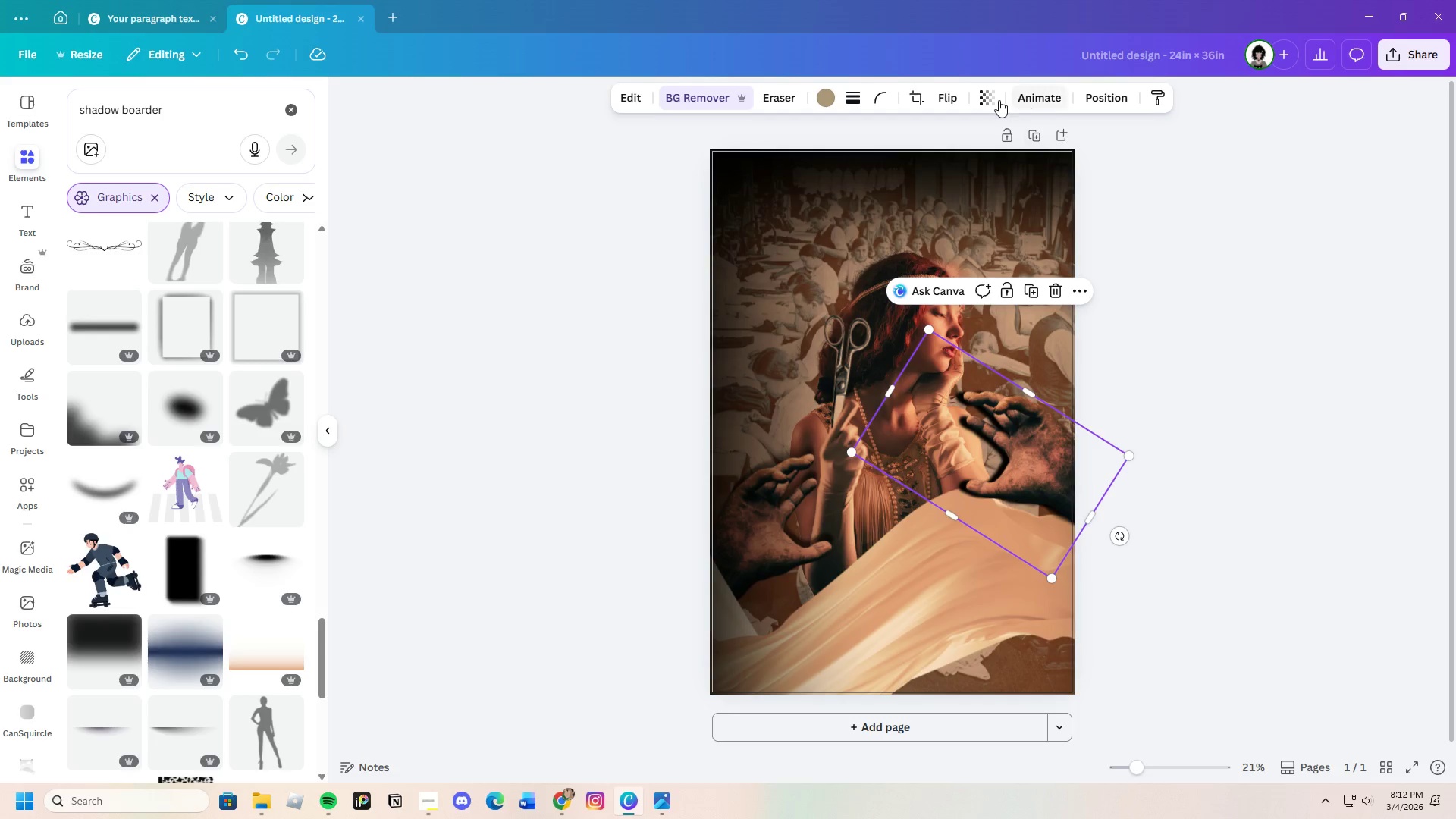 
left_click([999, 100])
 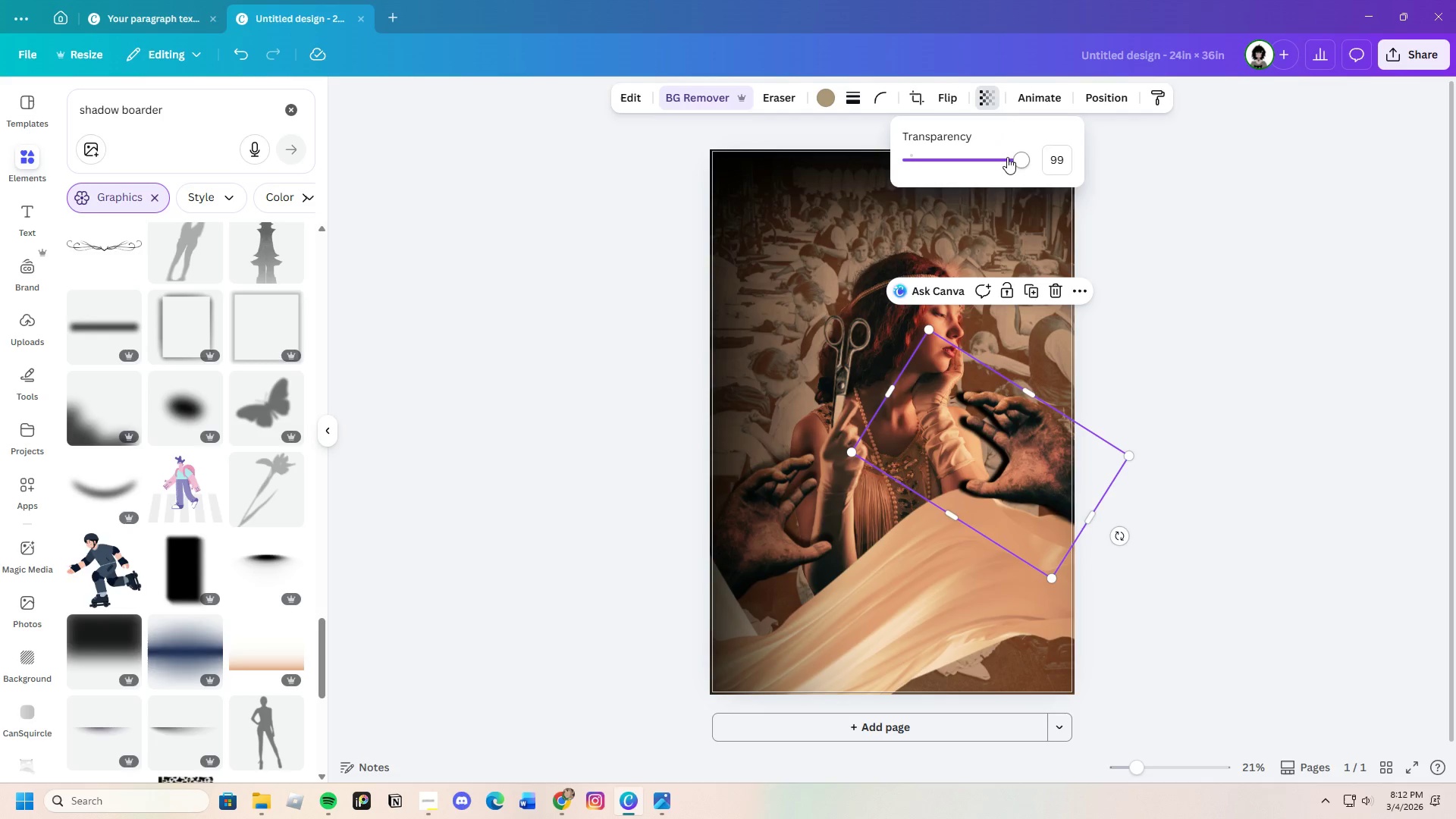 
left_click_drag(start_coordinate=[1008, 158], to_coordinate=[991, 173])
 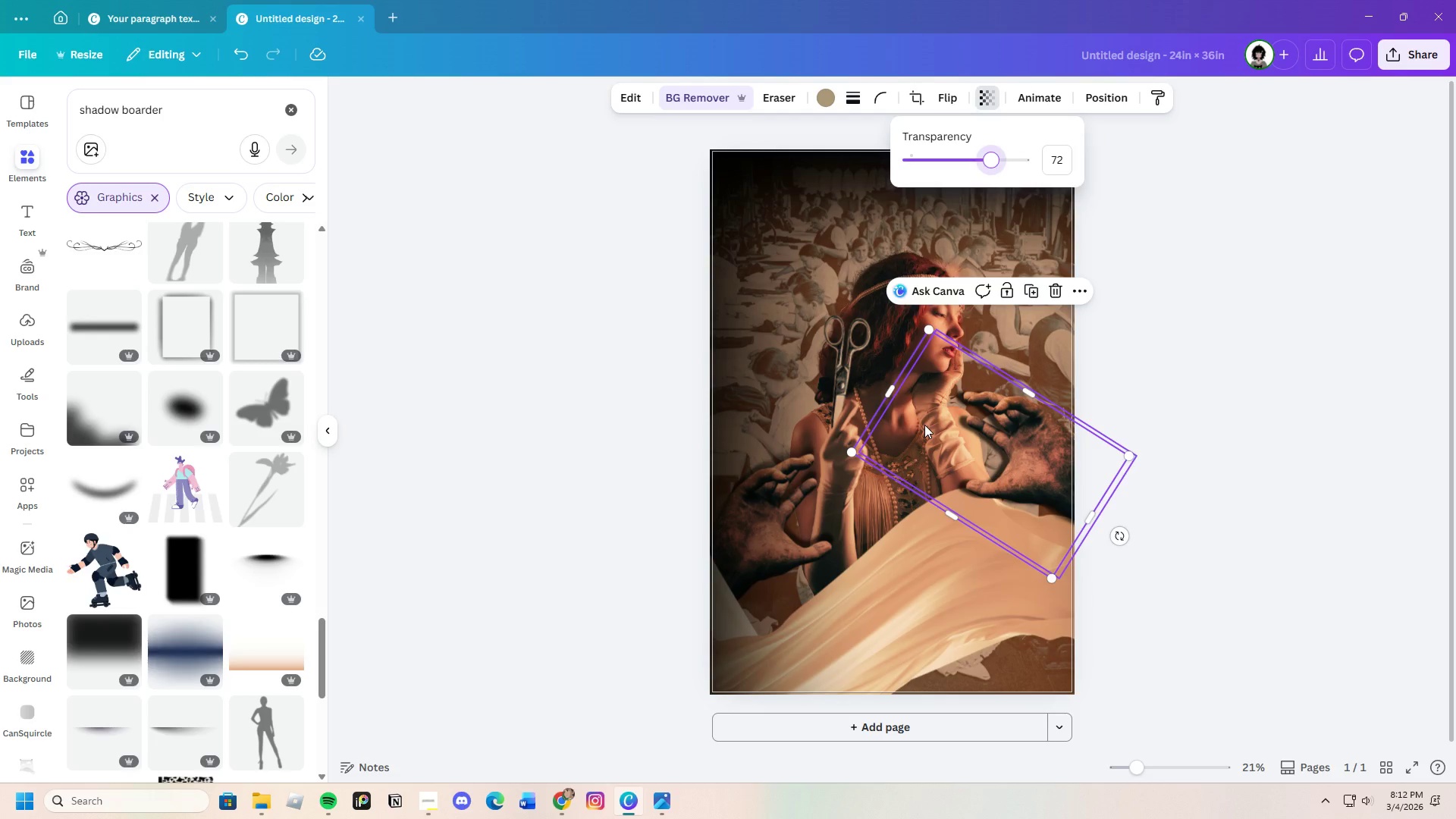 
left_click_drag(start_coordinate=[924, 425], to_coordinate=[927, 419])
 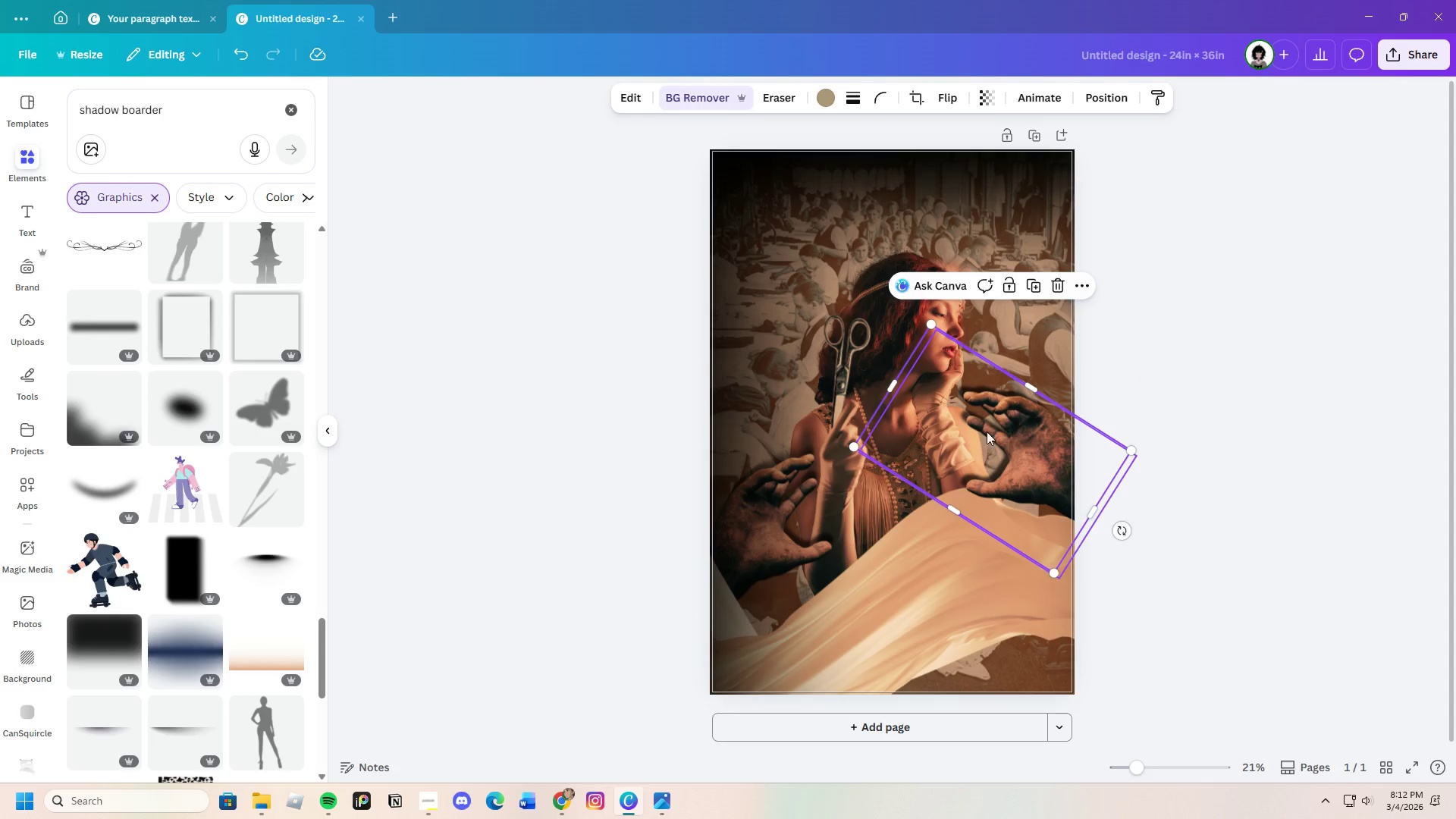 
left_click_drag(start_coordinate=[960, 445], to_coordinate=[968, 443])
 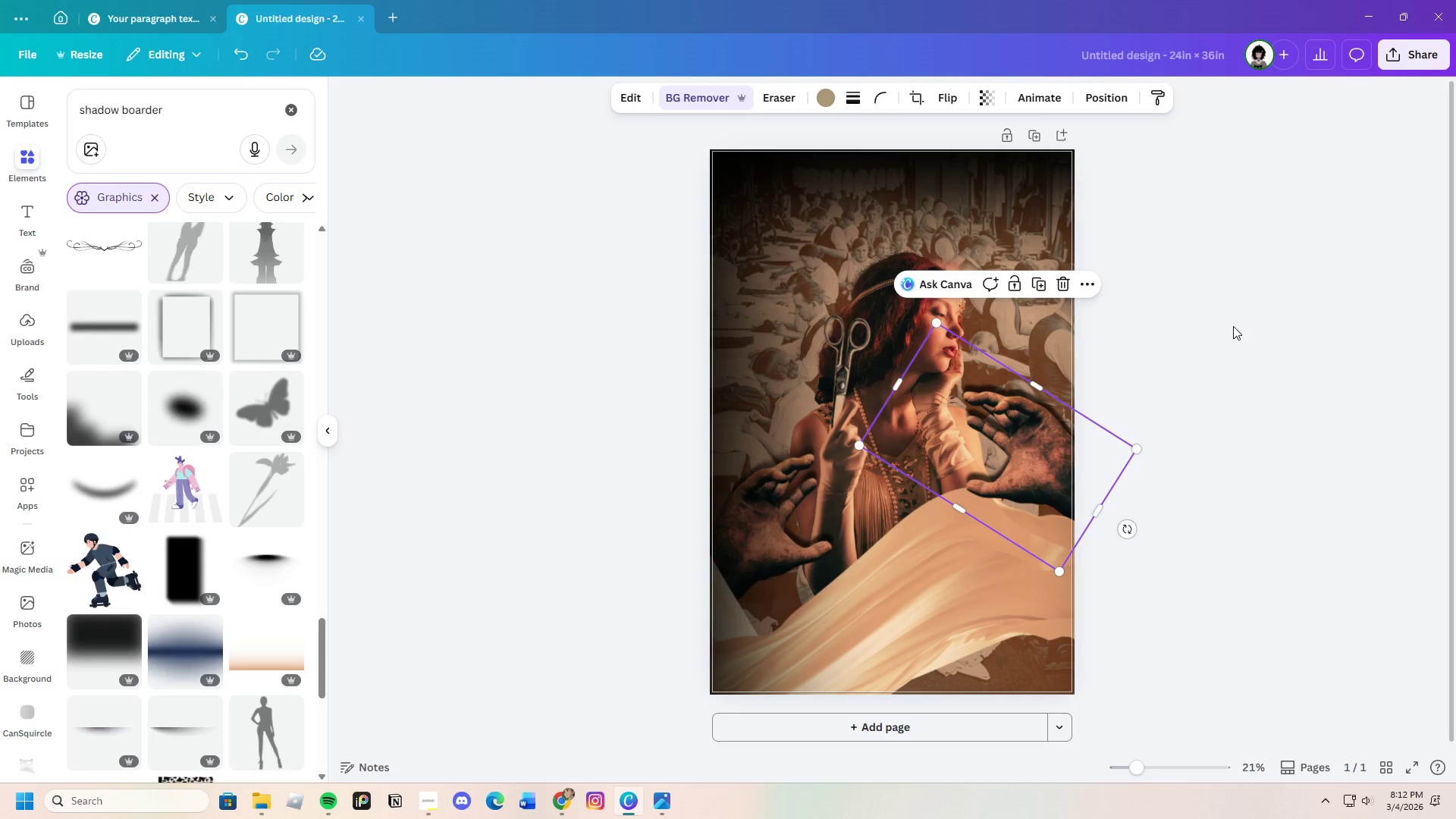 
wait(15.69)
 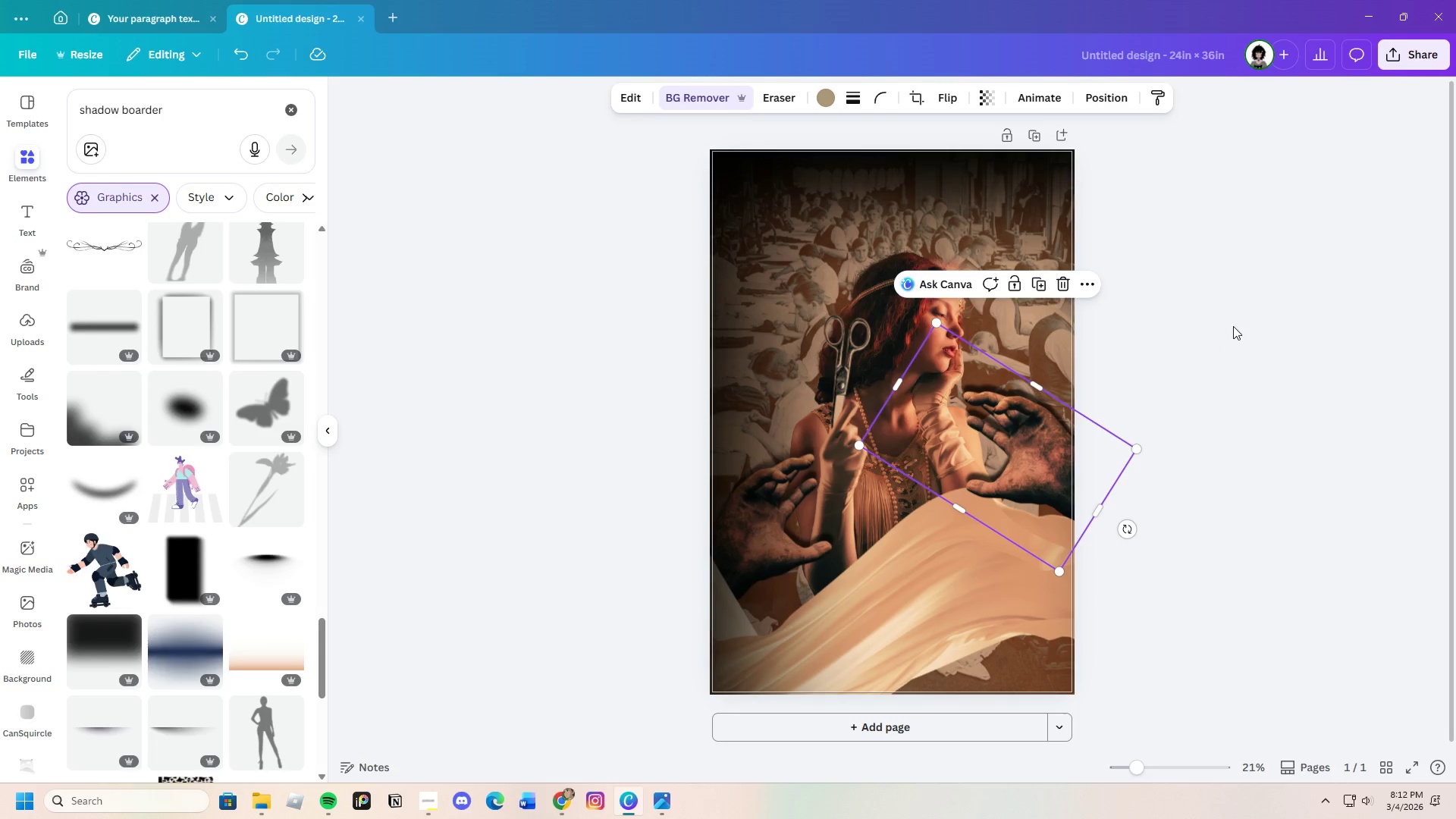 
left_click_drag(start_coordinate=[982, 145], to_coordinate=[946, 185])
 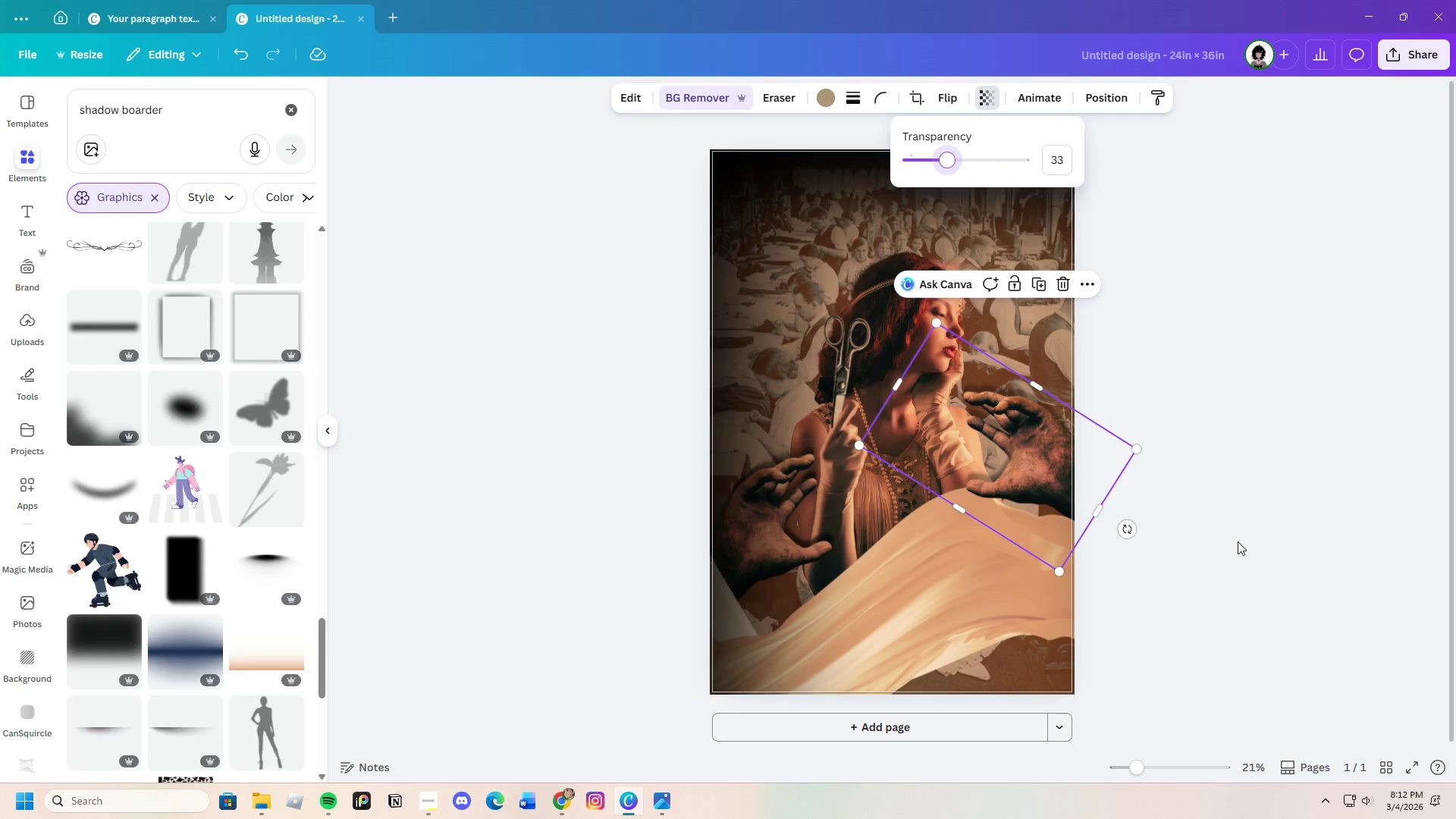 
left_click([1266, 508])
 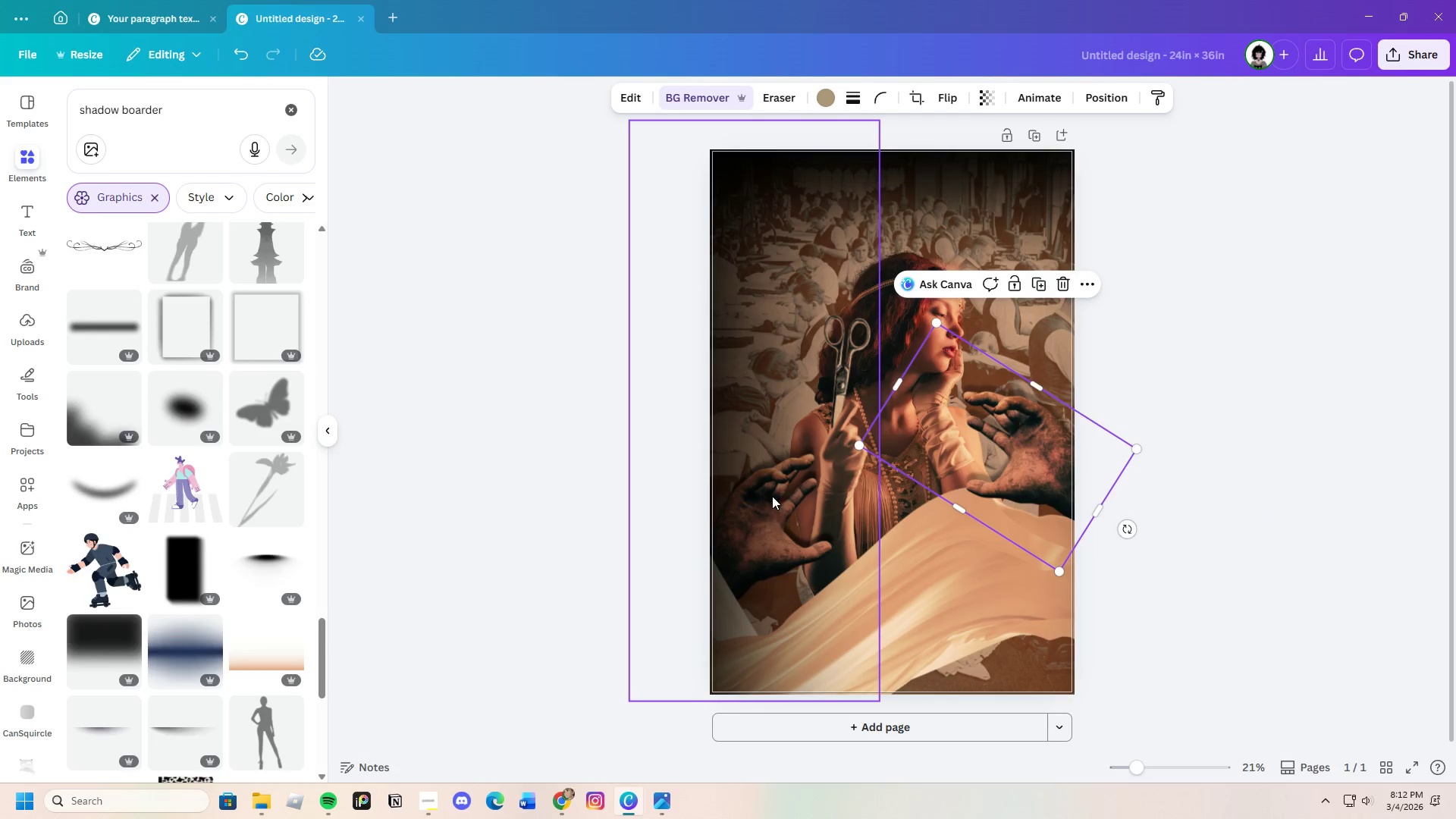 
left_click([773, 492])
 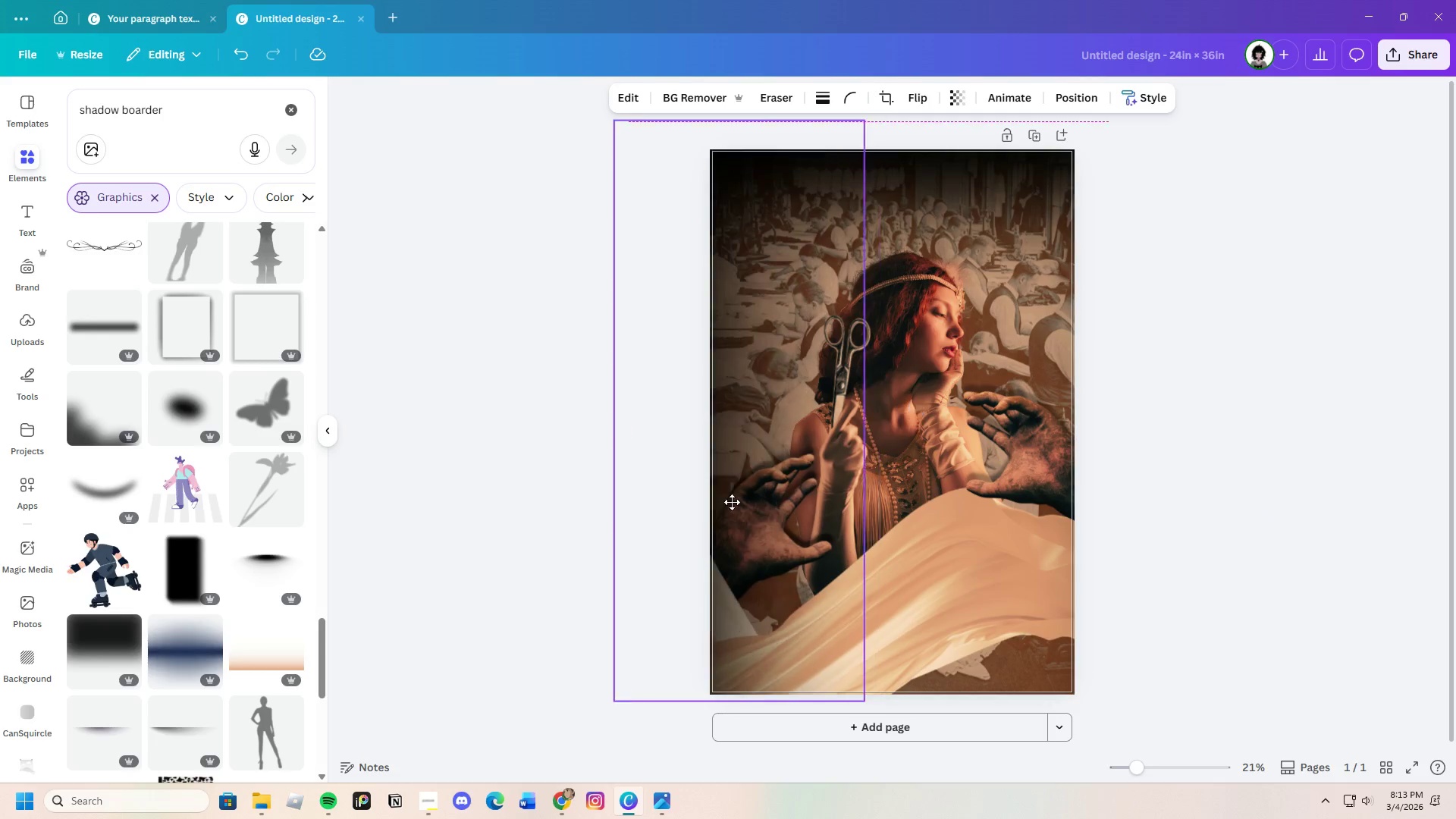 
left_click_drag(start_coordinate=[777, 501], to_coordinate=[662, 502])
 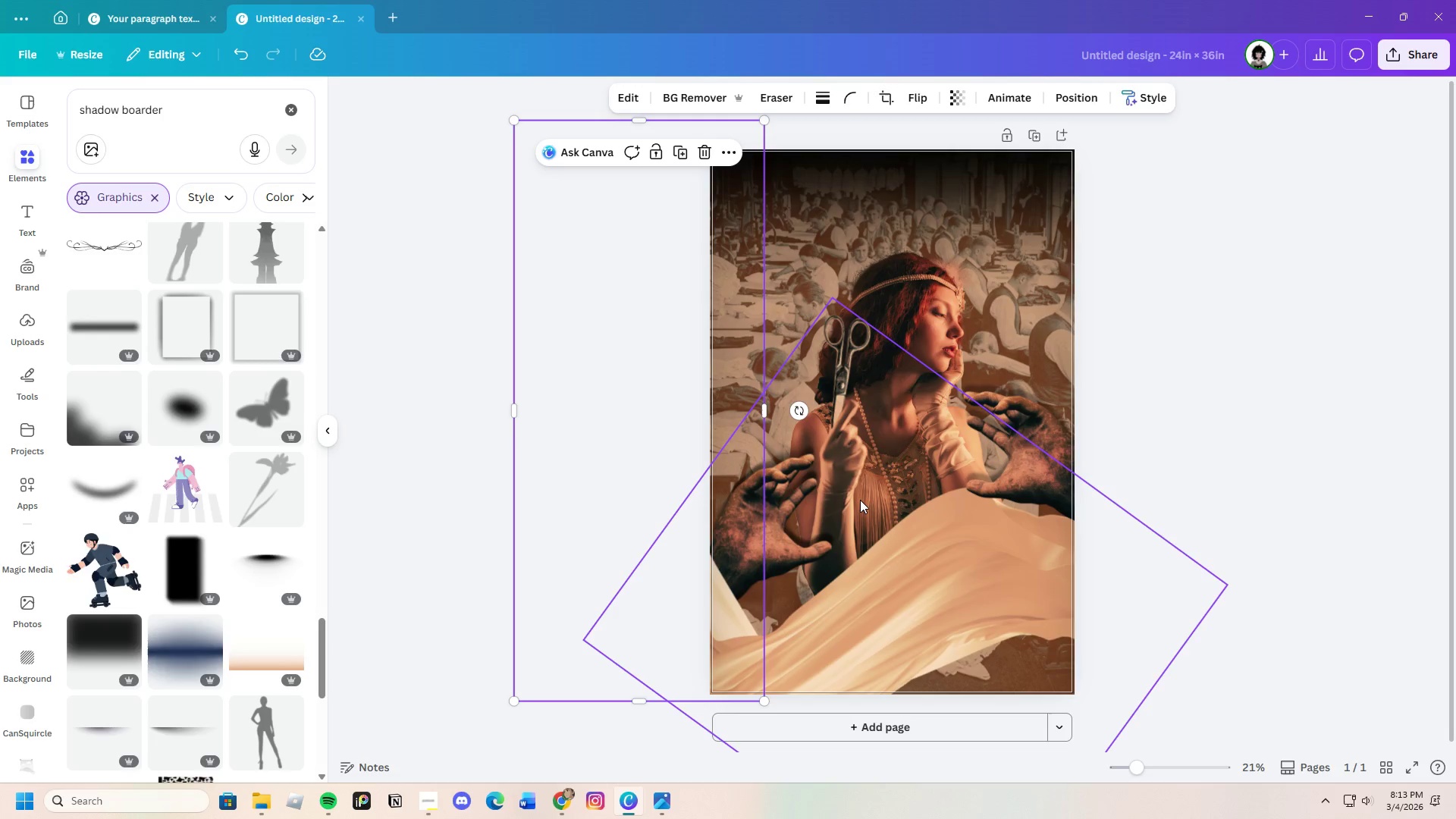 
left_click_drag(start_coordinate=[863, 502], to_coordinate=[946, 530])
 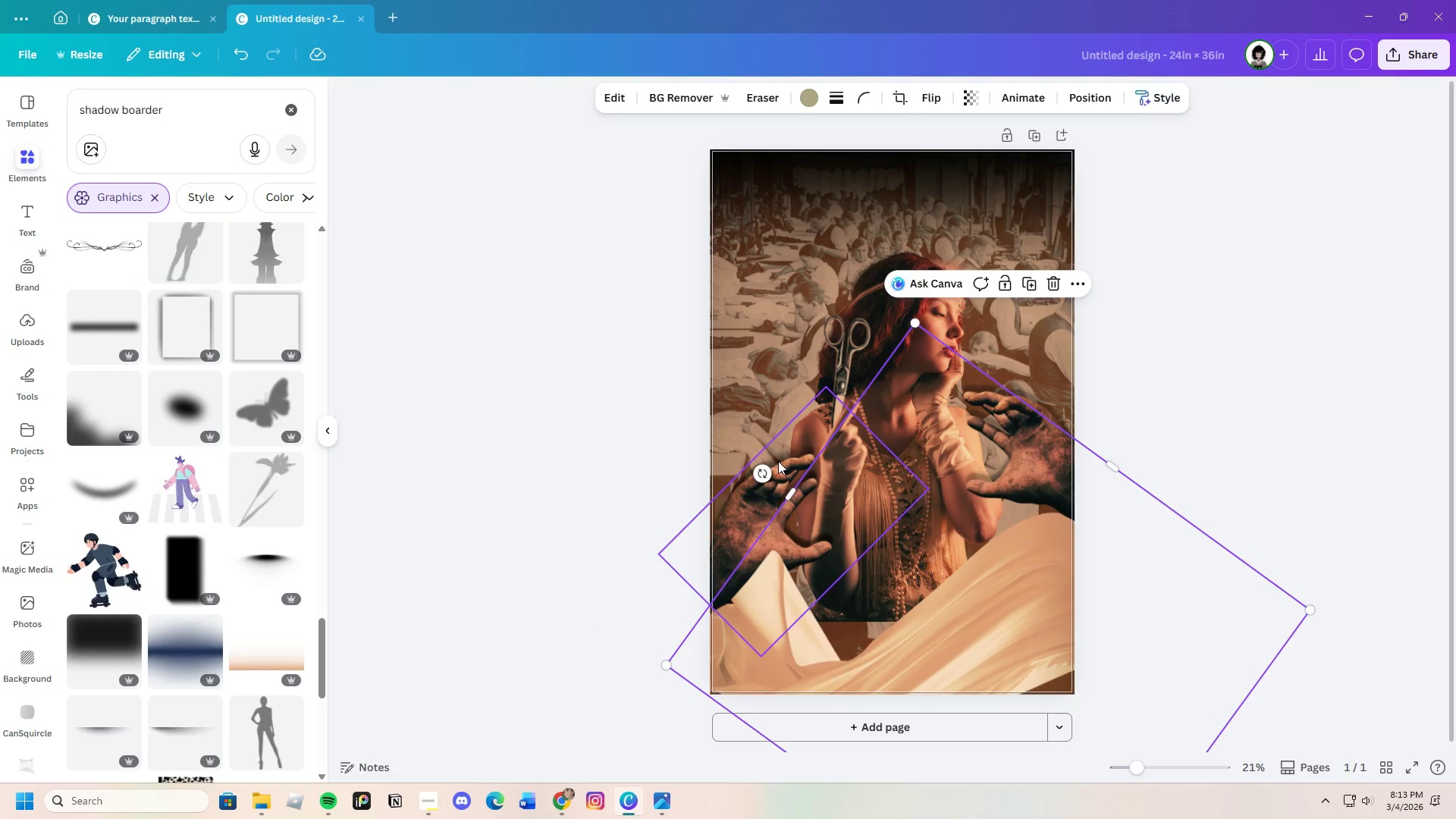 
left_click_drag(start_coordinate=[778, 460], to_coordinate=[798, 479])
 